 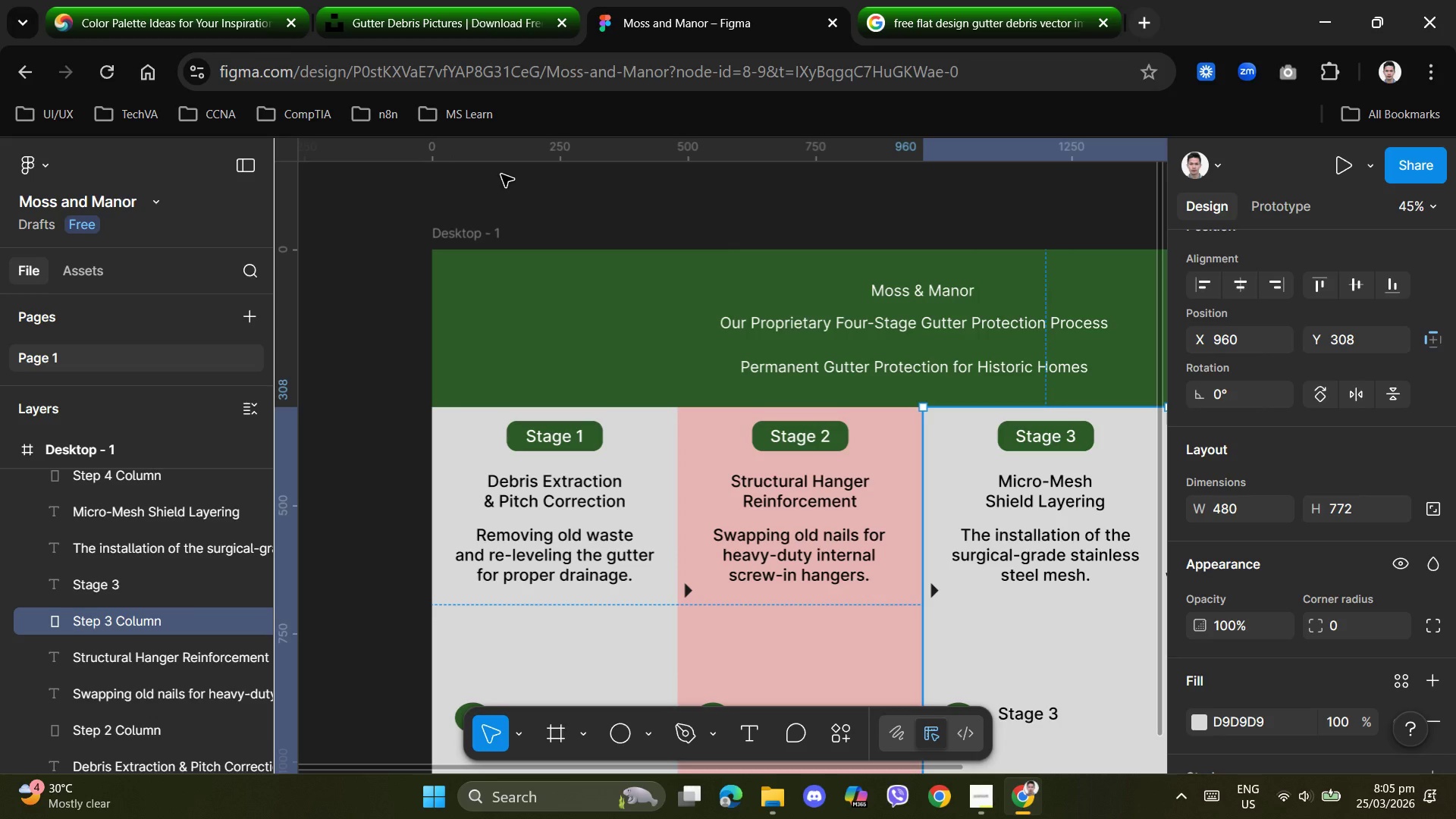 
left_click([459, 13])
 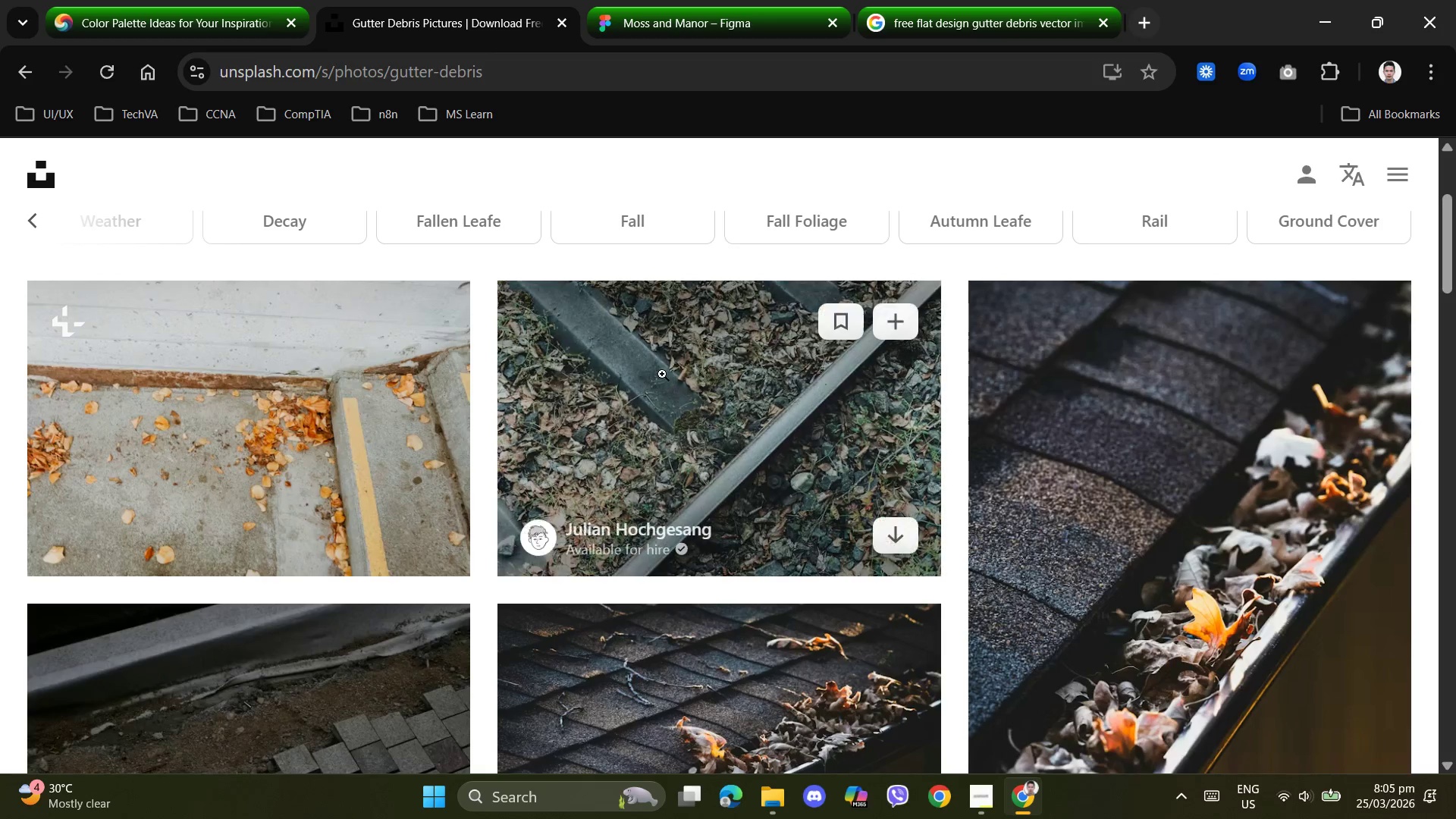 
scroll: coordinate [662, 372], scroll_direction: up, amount: 8.0
 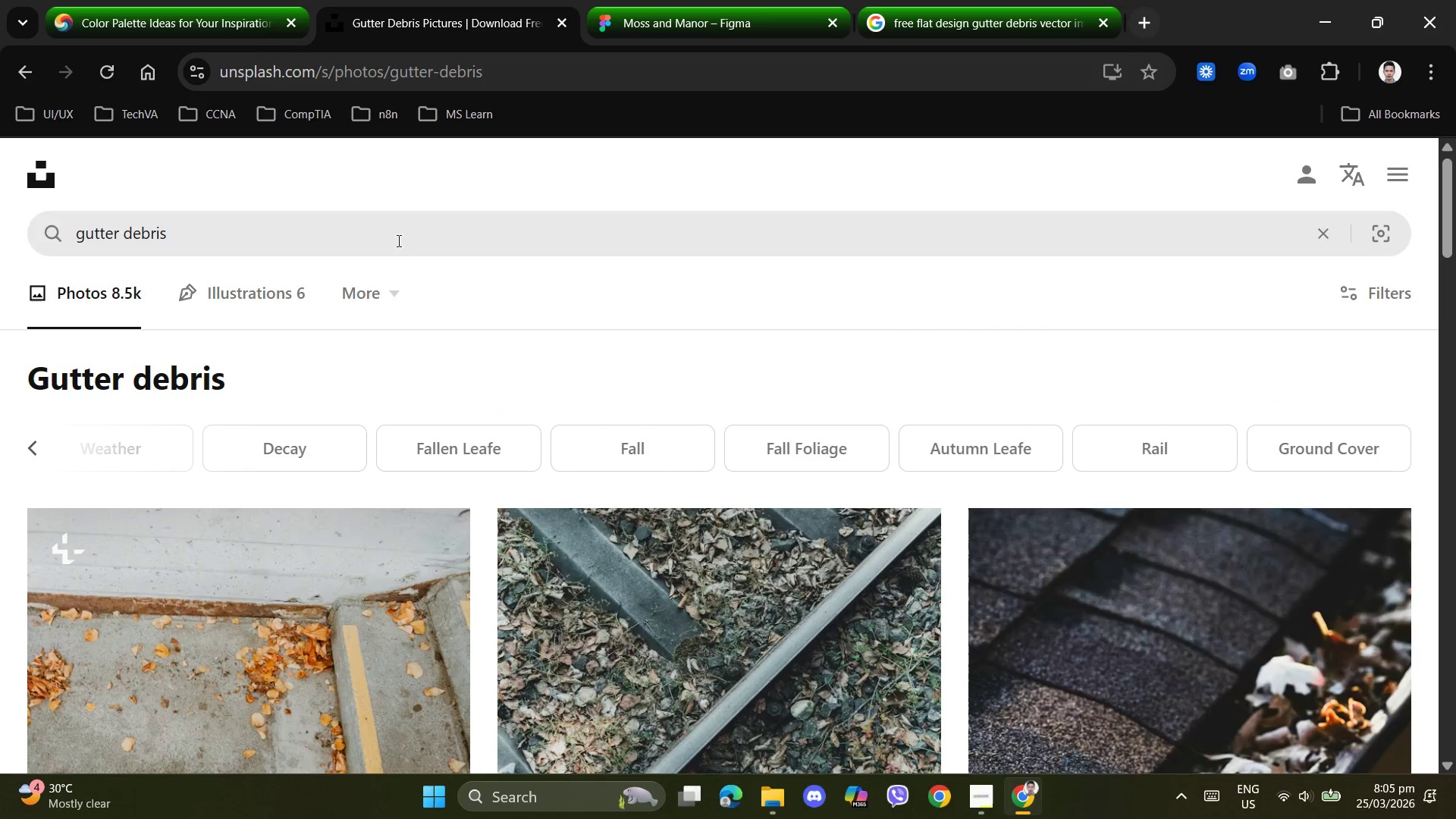 
left_click([405, 215])
 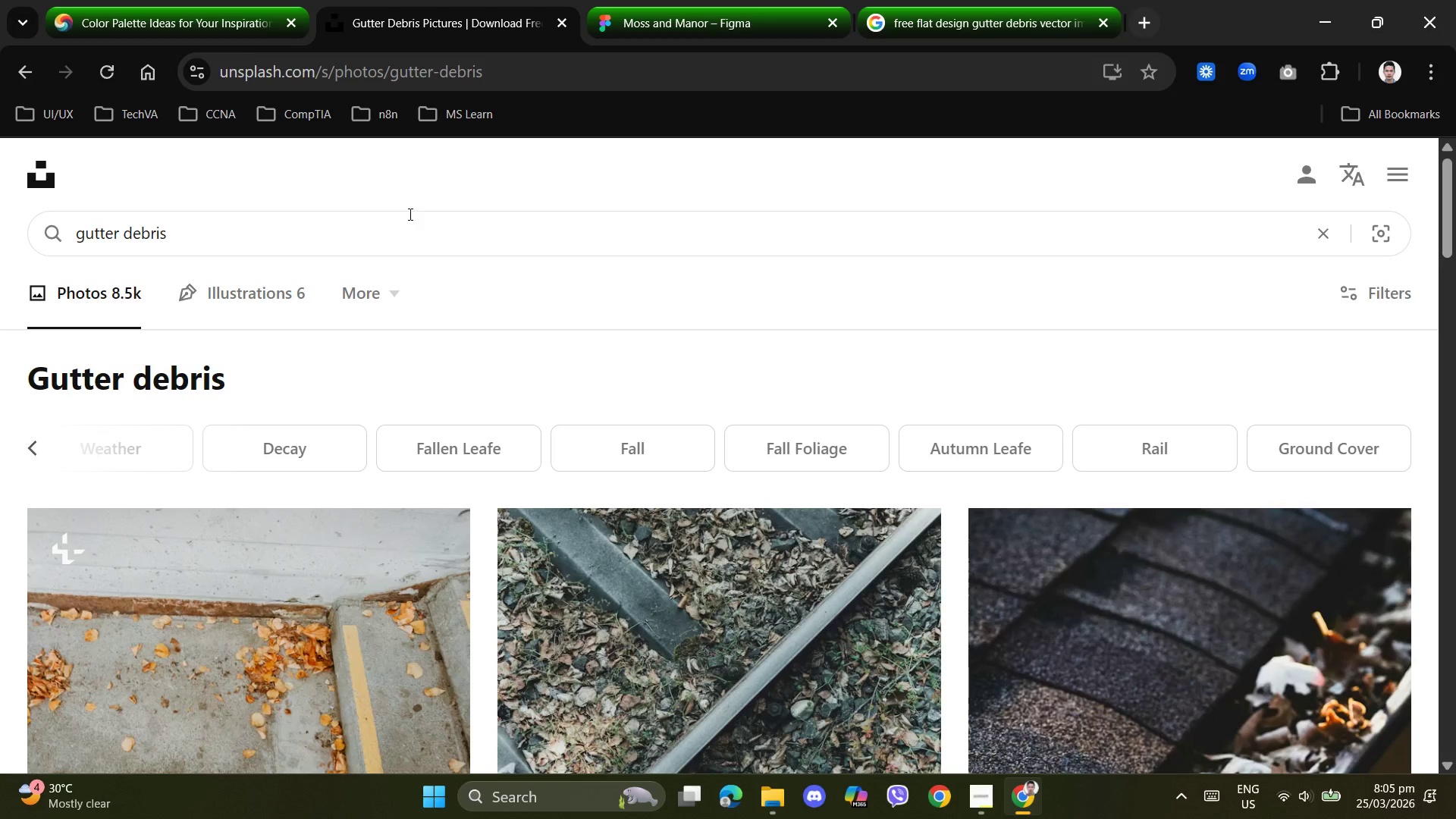 
left_click_drag(start_coordinate=[409, 214], to_coordinate=[0, 237])
 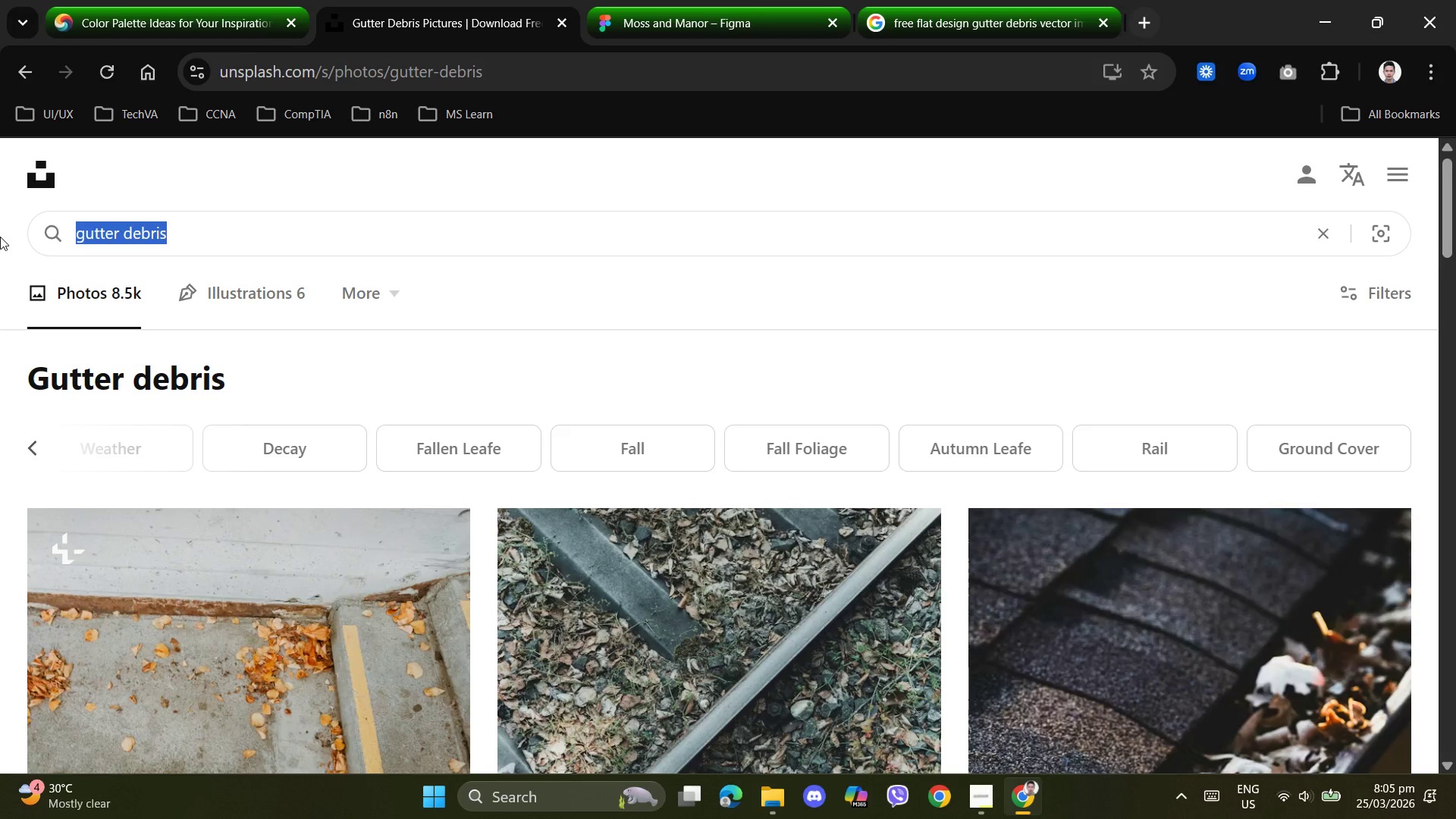 
type(bucket with debris)
 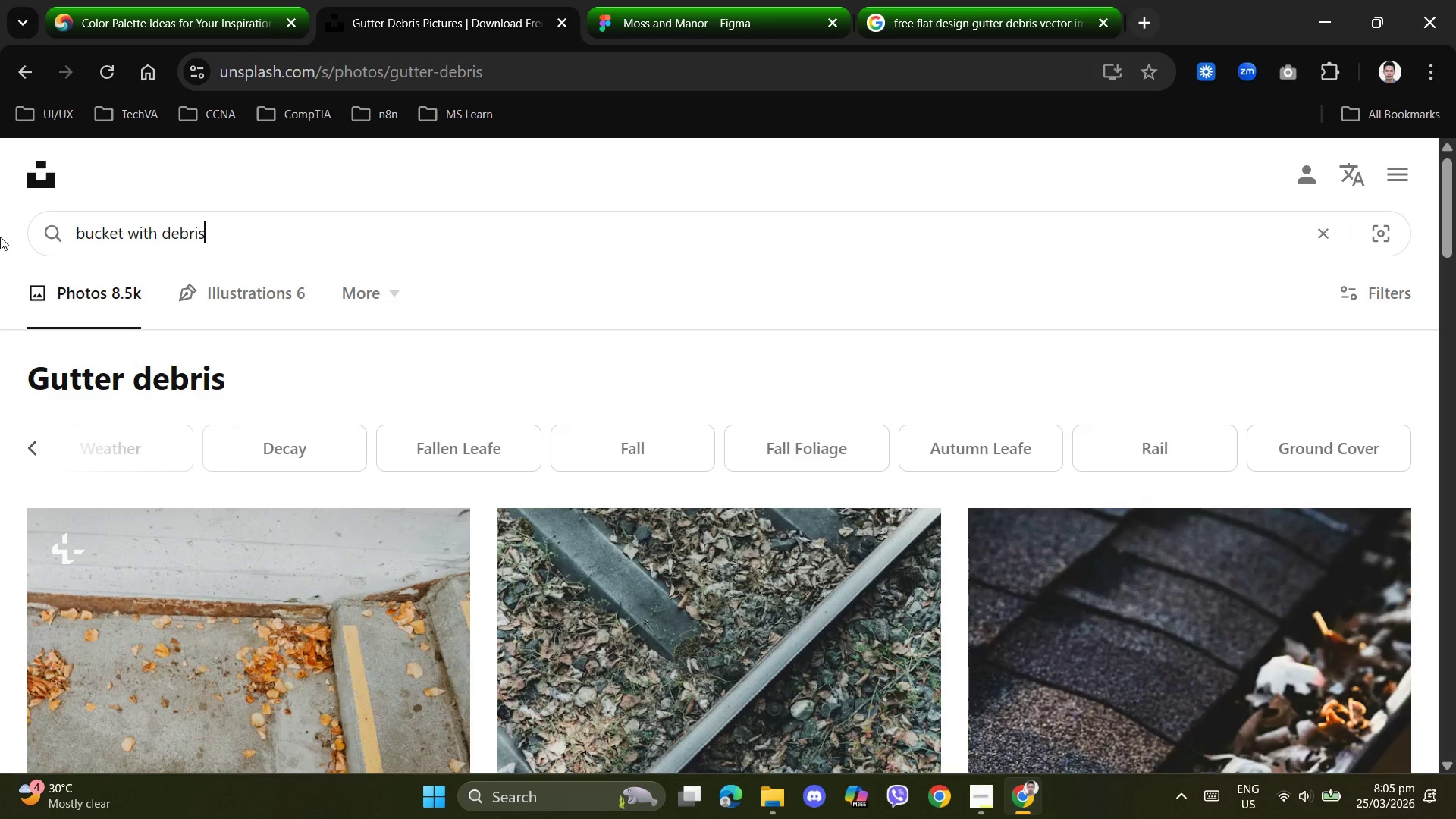 
key(Enter)
 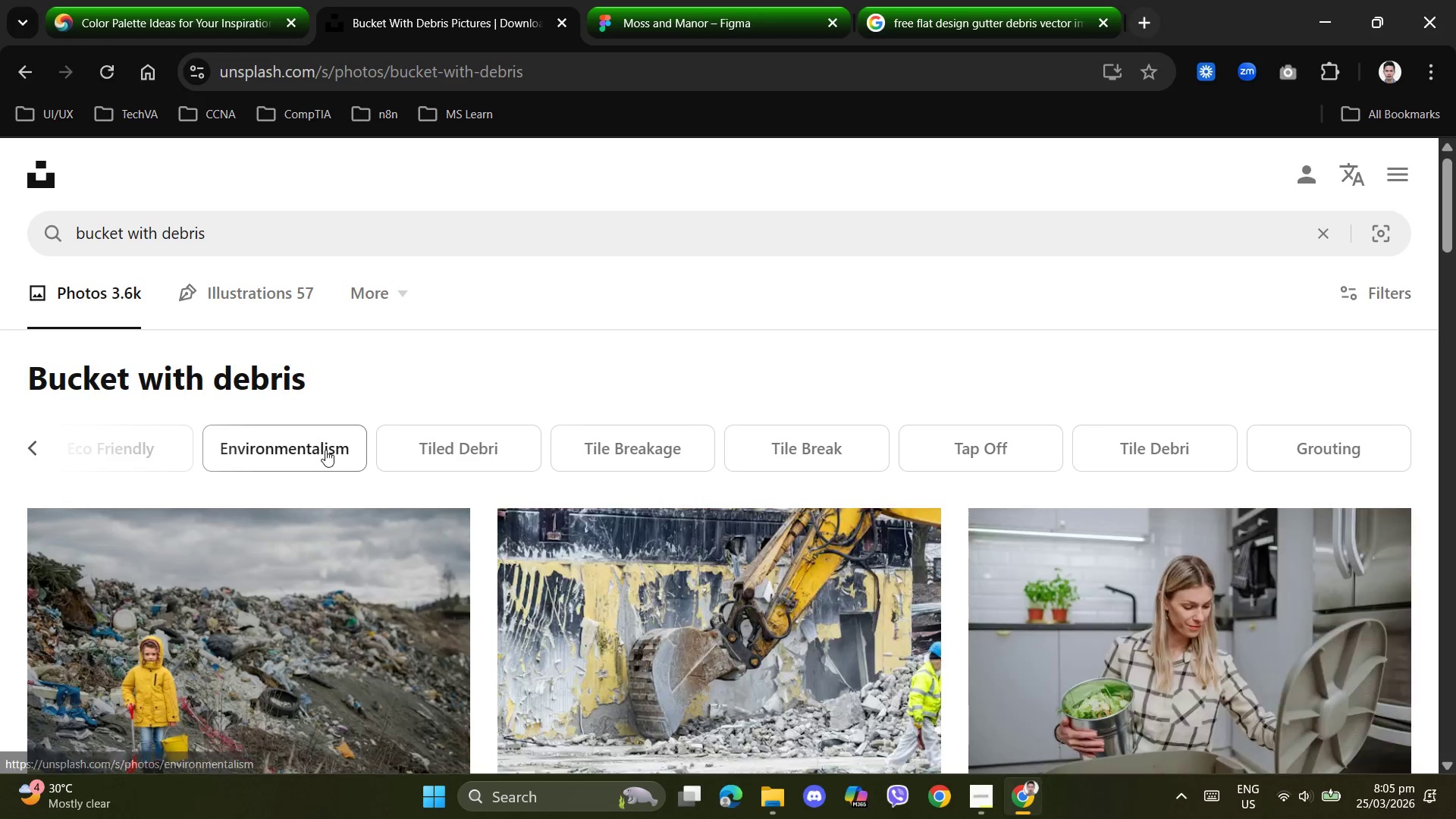 
scroll: coordinate [431, 456], scroll_direction: down, amount: 1.0
 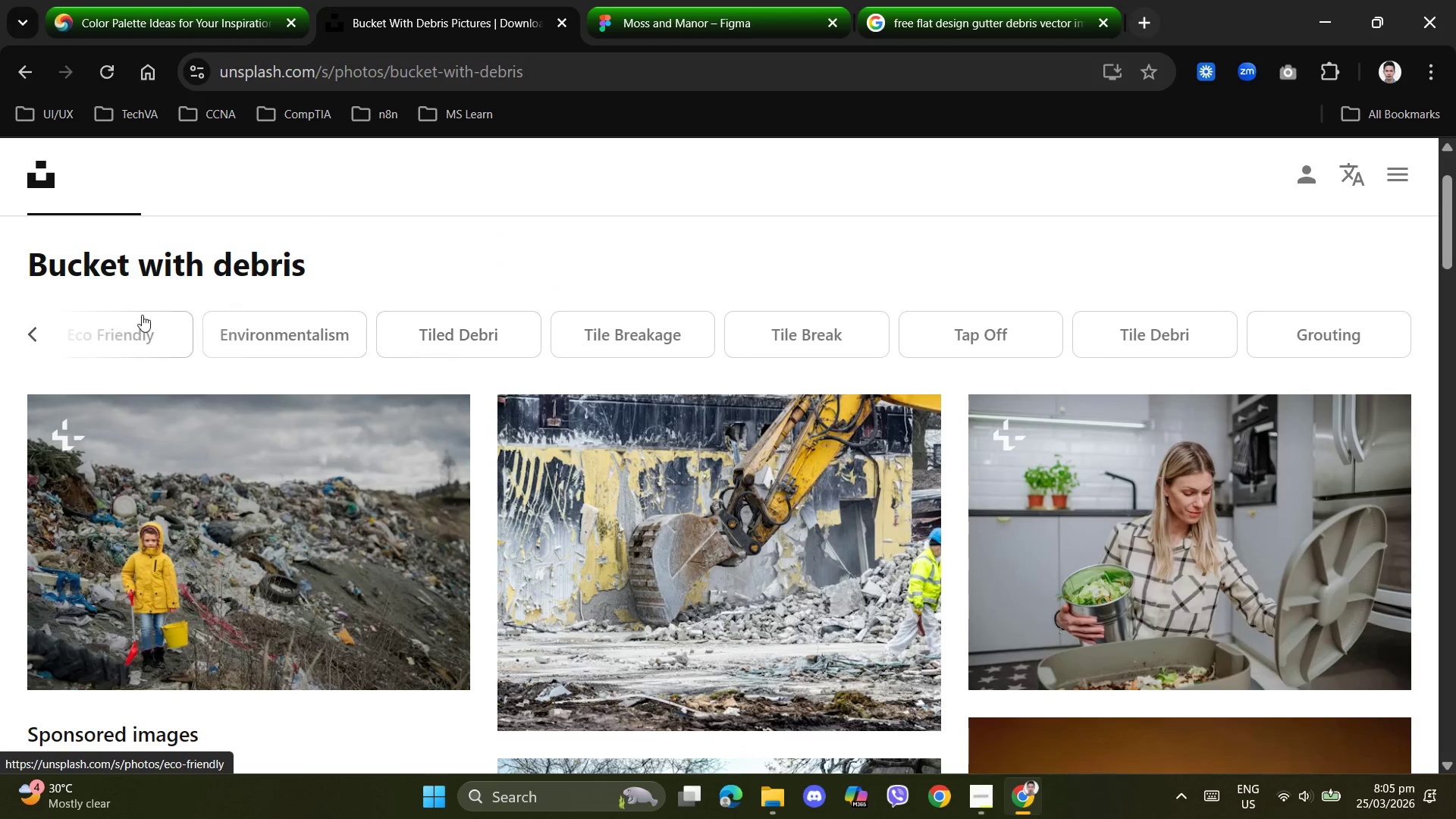 
scroll: coordinate [237, 357], scroll_direction: up, amount: 3.0
 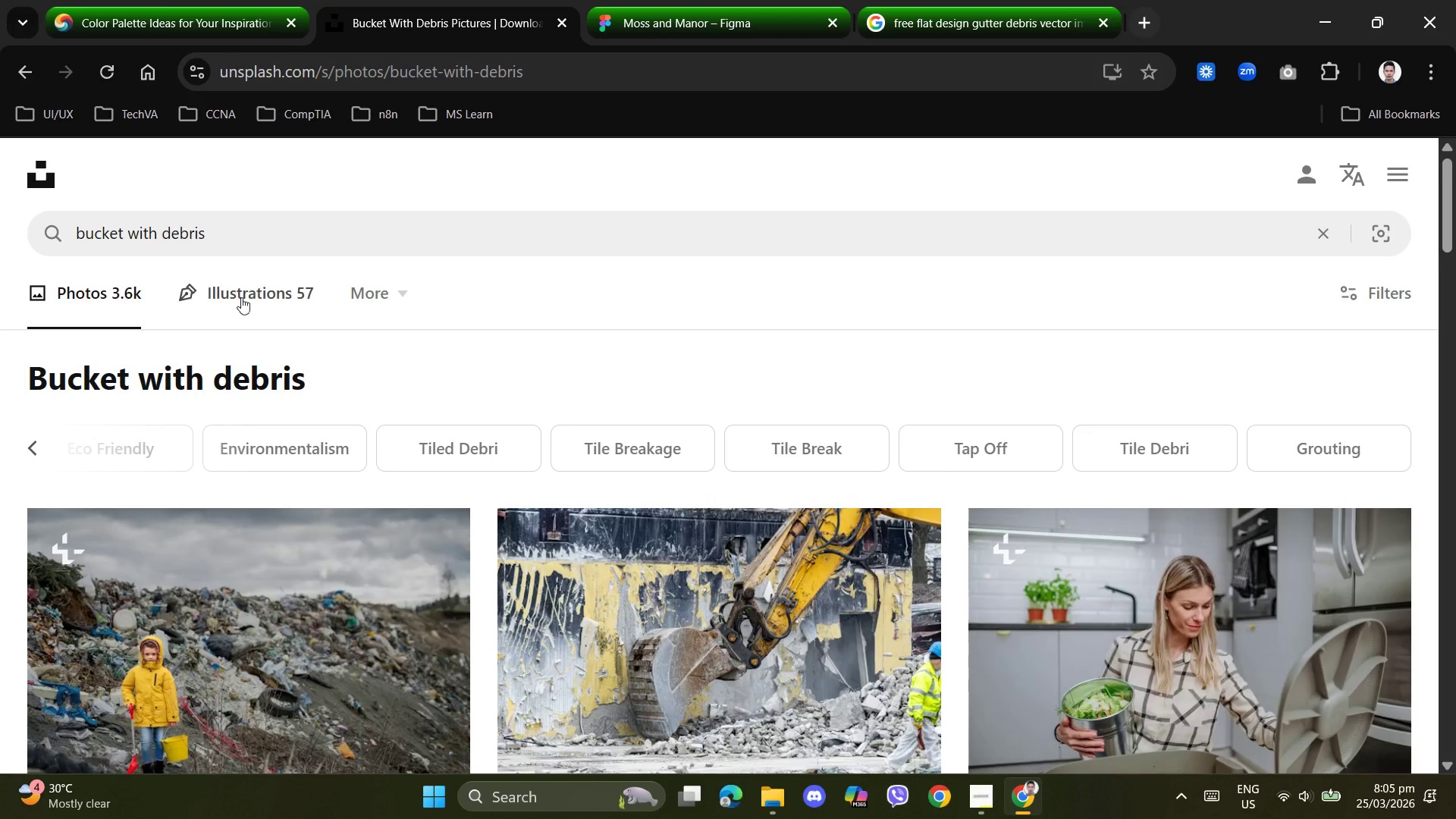 
left_click([256, 287])
 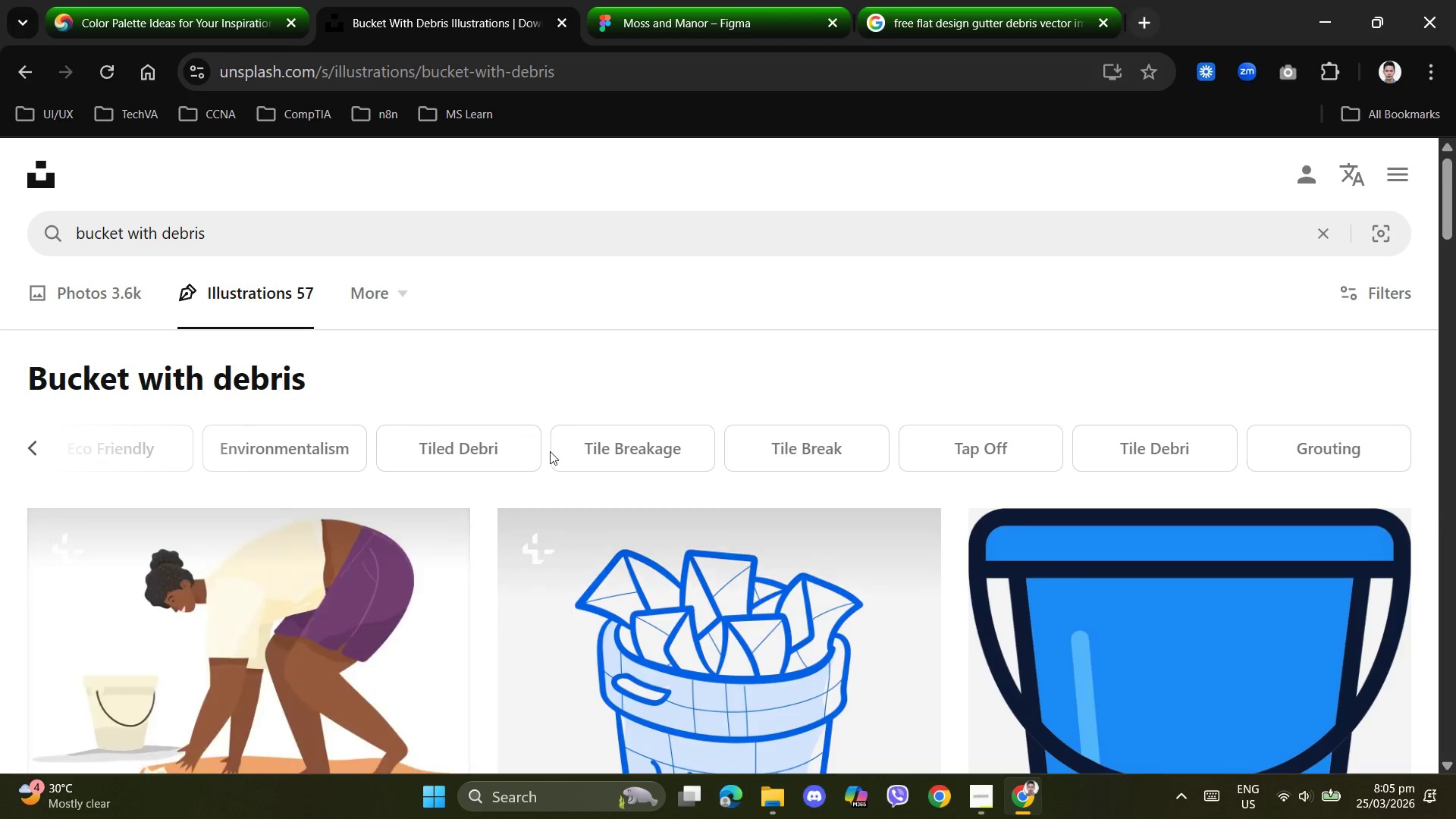 
scroll: coordinate [579, 454], scroll_direction: down, amount: 3.0
 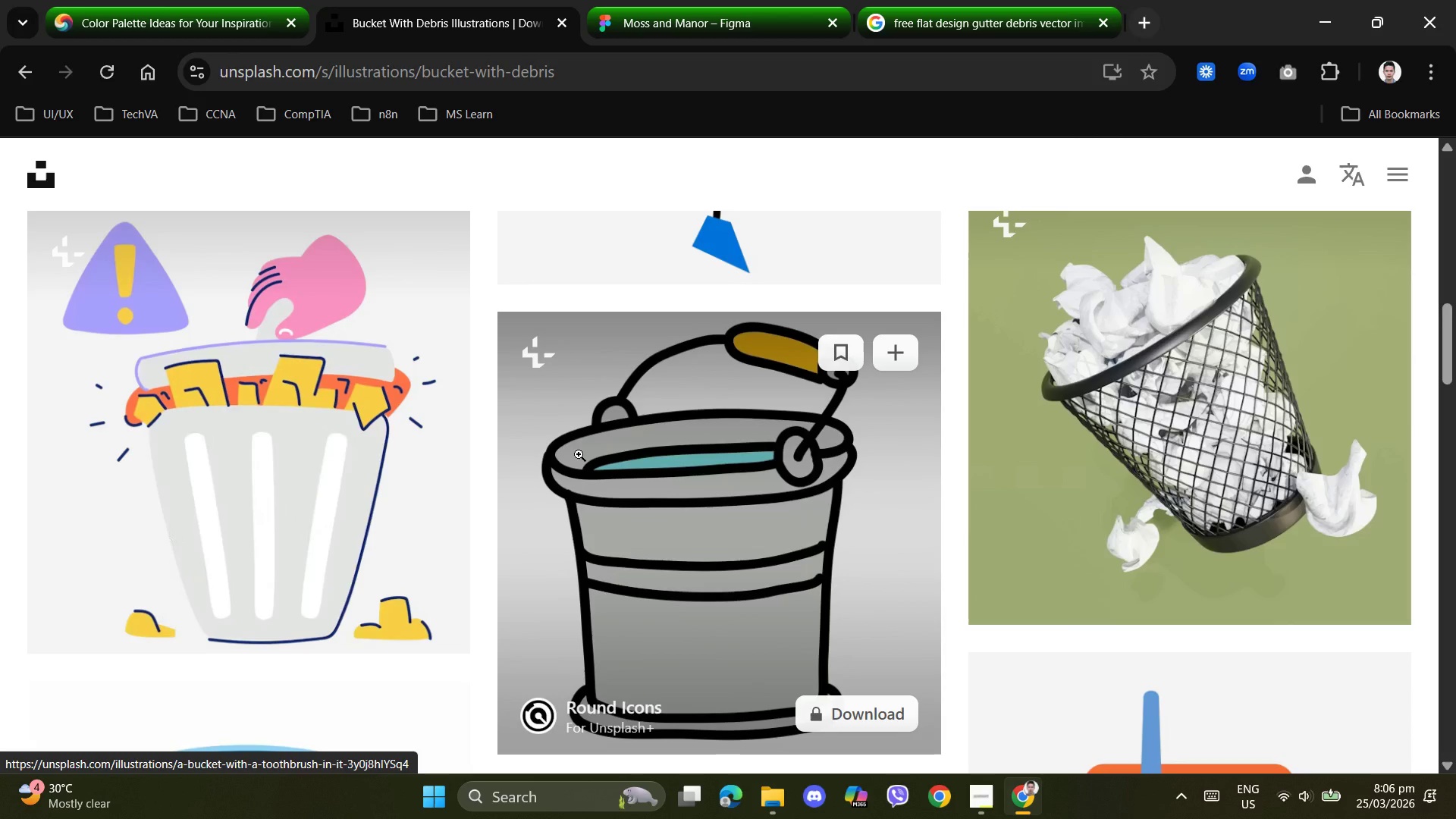 
scroll: coordinate [579, 454], scroll_direction: none, amount: 0.0
 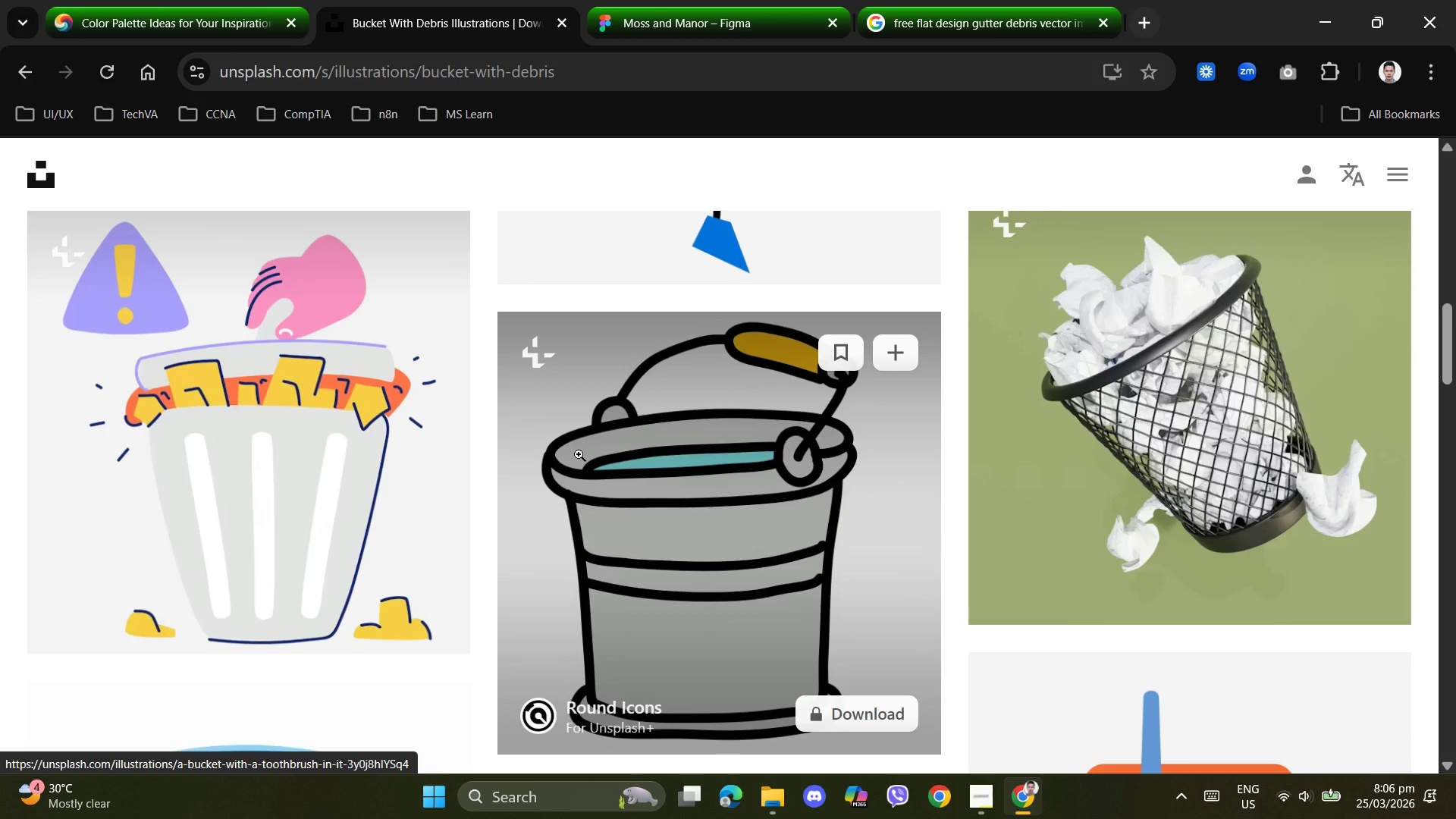 
scroll: coordinate [591, 457], scroll_direction: down, amount: 9.0
 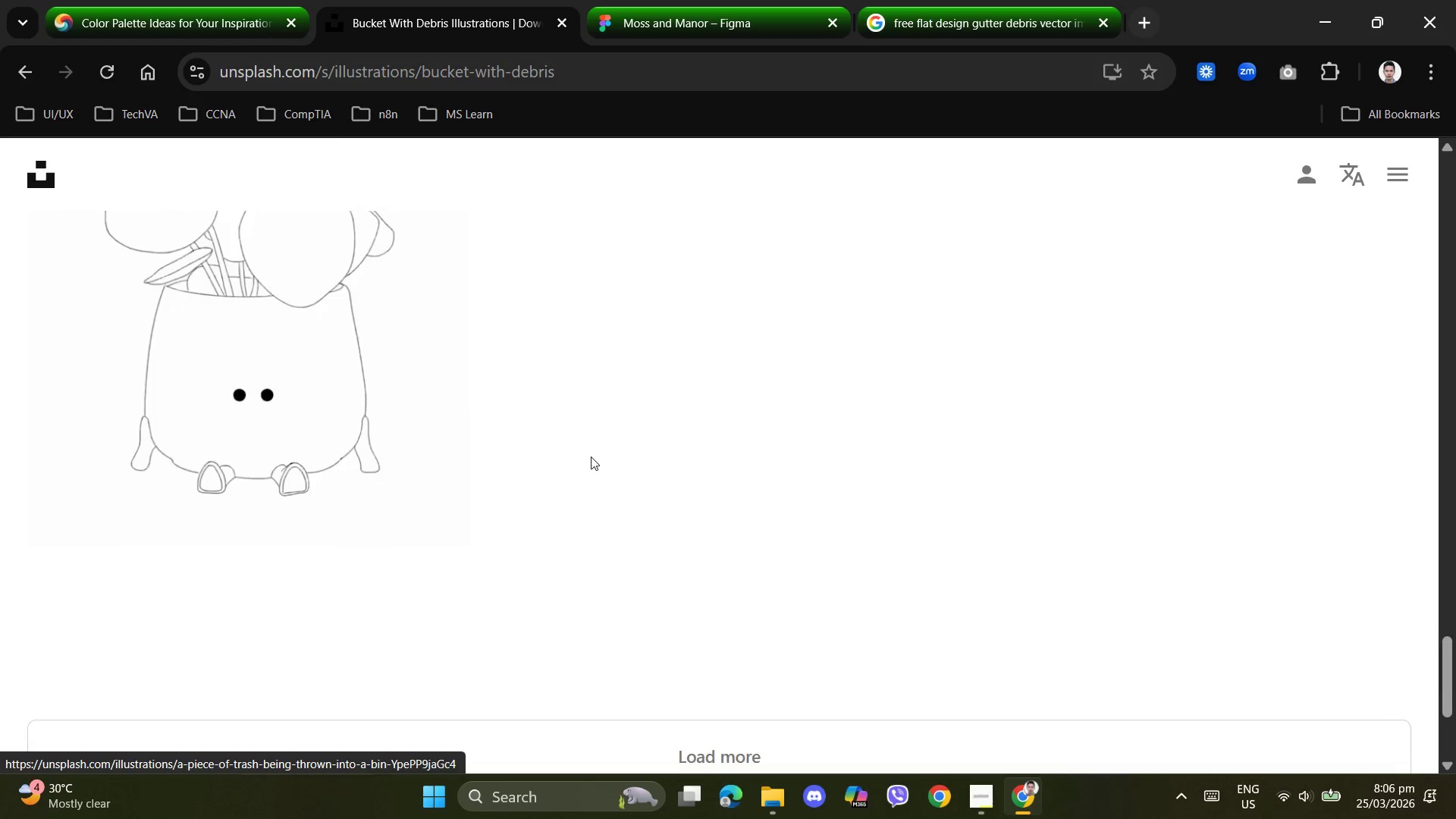 
scroll: coordinate [591, 457], scroll_direction: up, amount: 33.0
 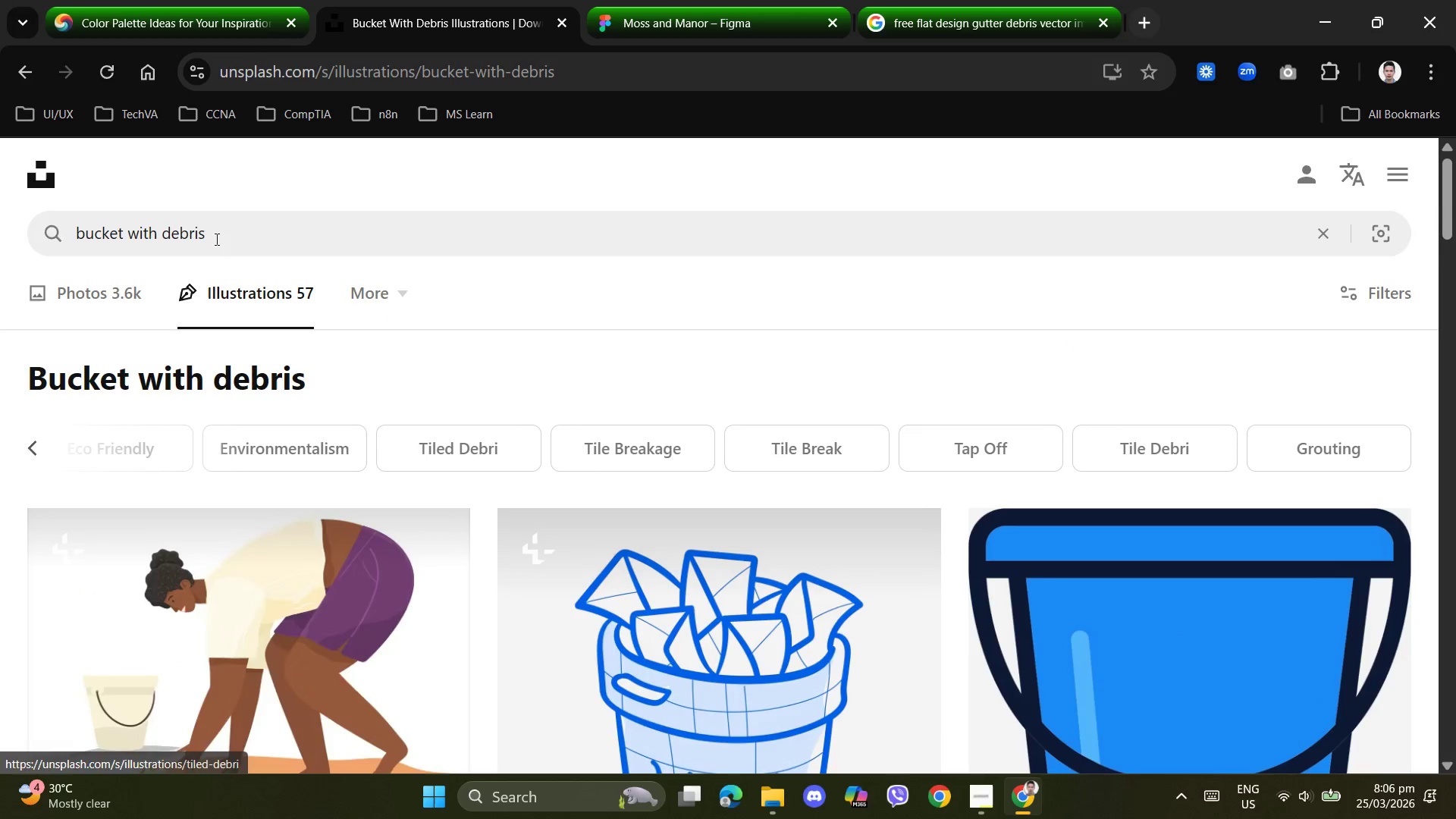 
left_click_drag(start_coordinate=[248, 237], to_coordinate=[164, 232])
 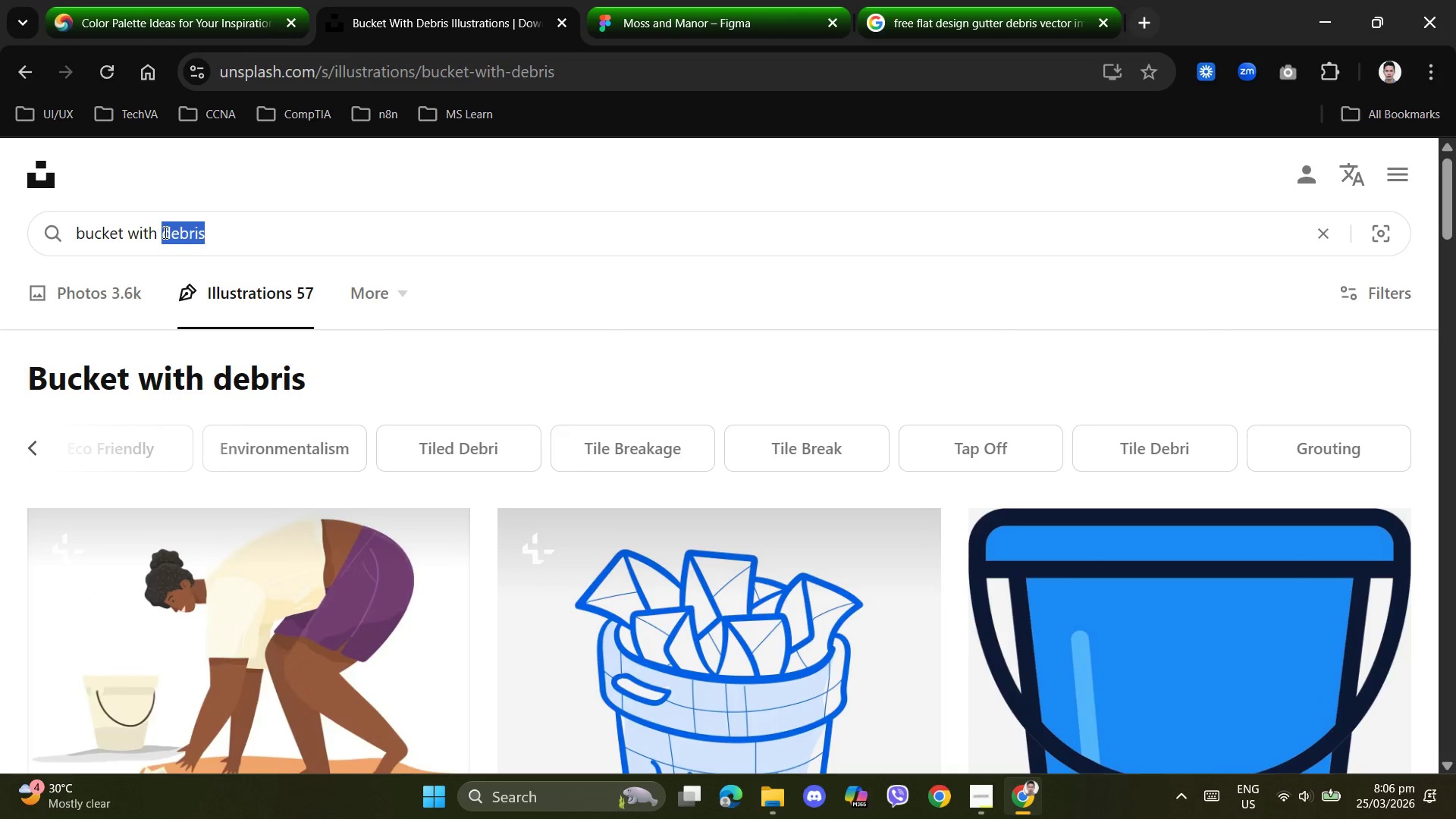 
type(waste)
 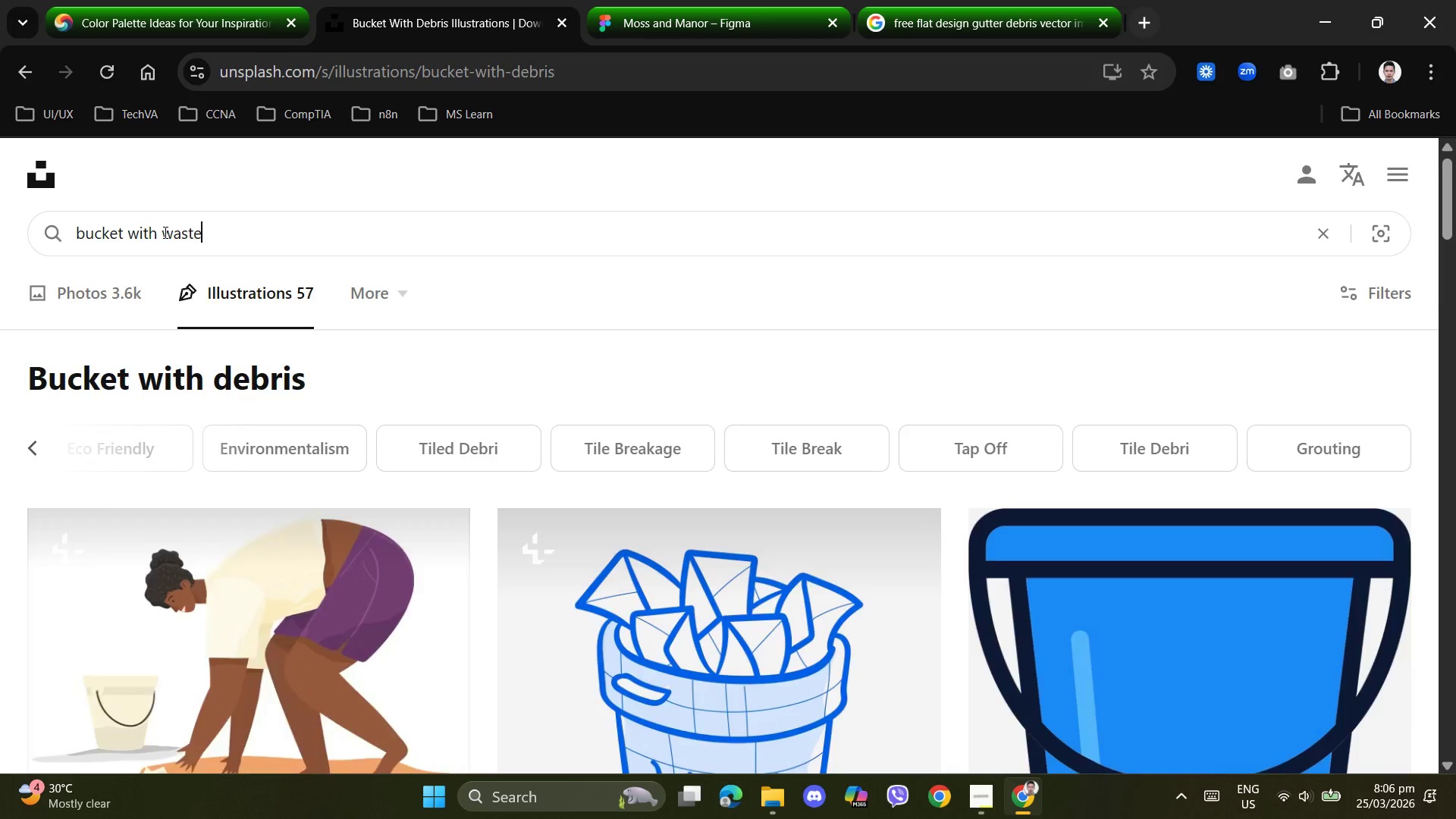 
key(Enter)
 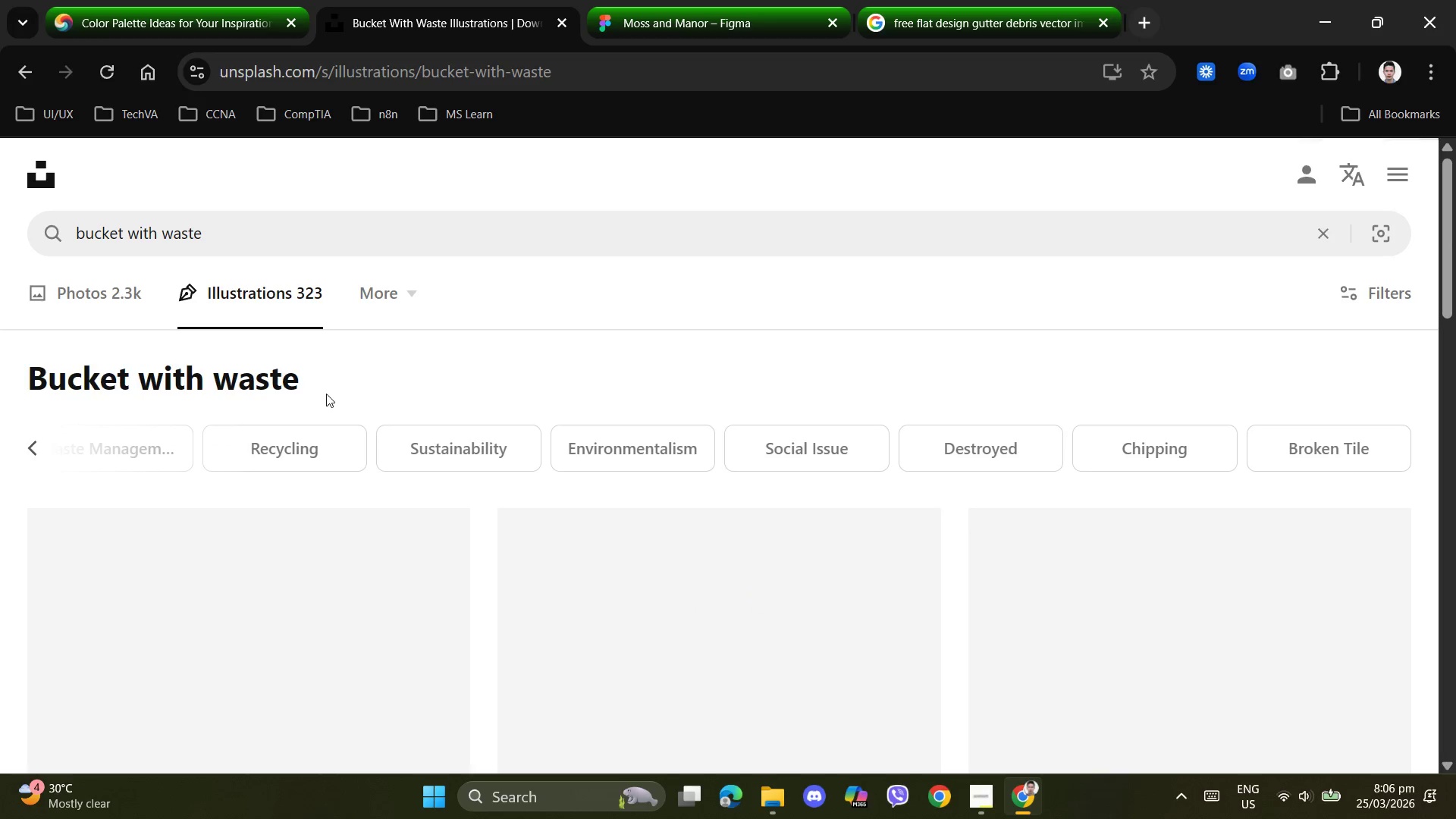 
scroll: coordinate [978, 482], scroll_direction: down, amount: 13.0
 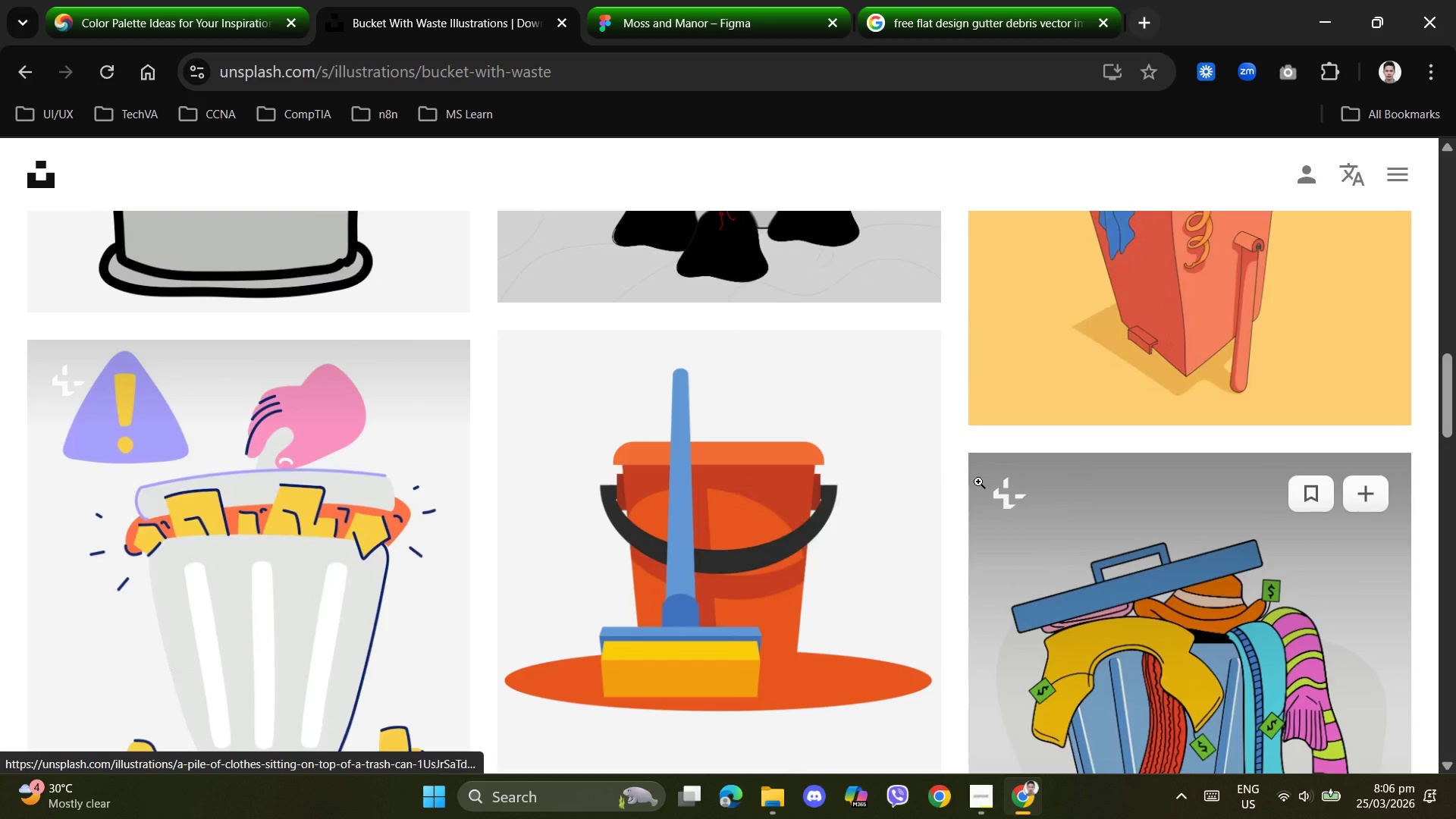 
scroll: coordinate [977, 482], scroll_direction: down, amount: 9.0
 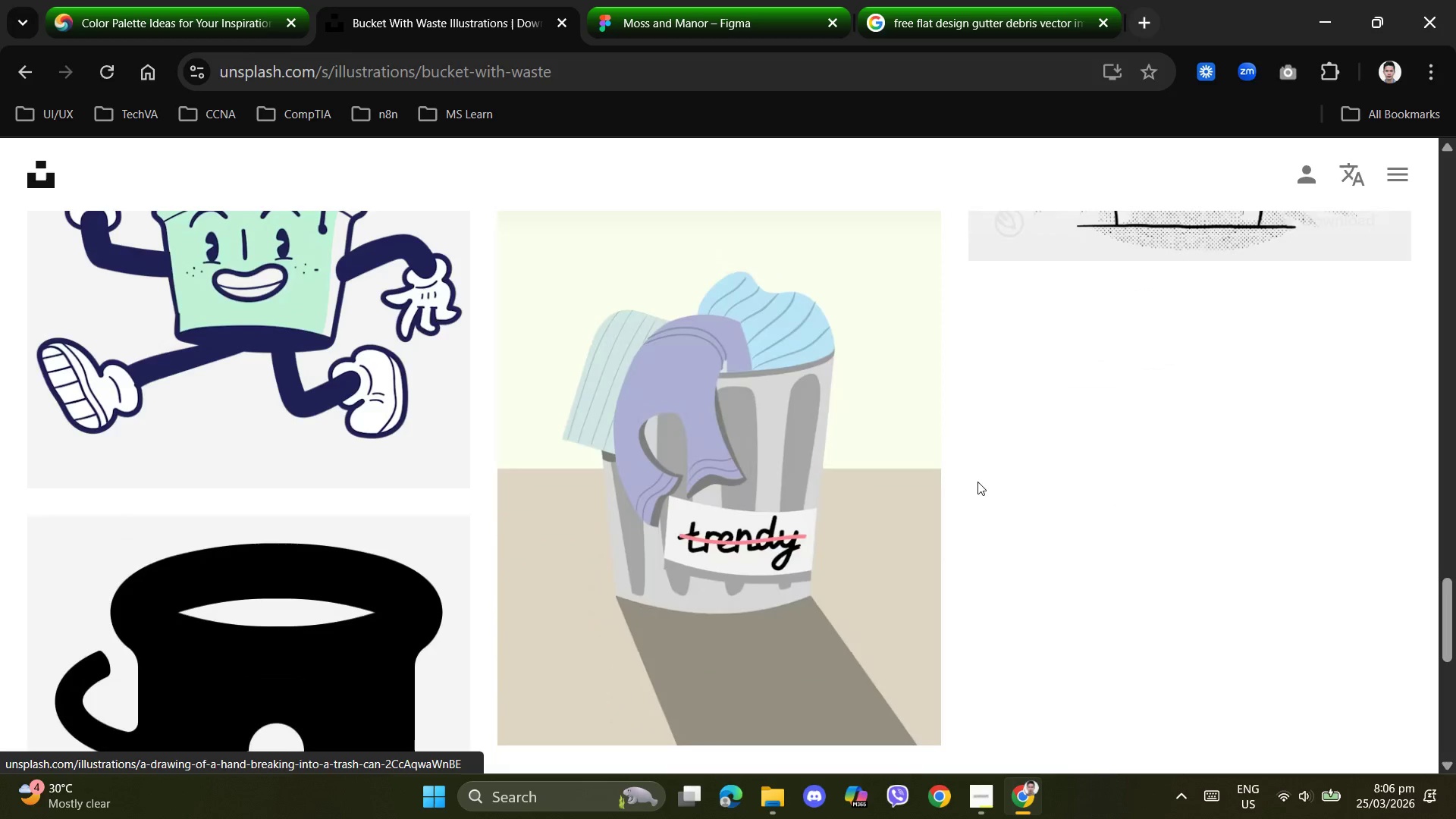 
scroll: coordinate [977, 482], scroll_direction: up, amount: 35.0
 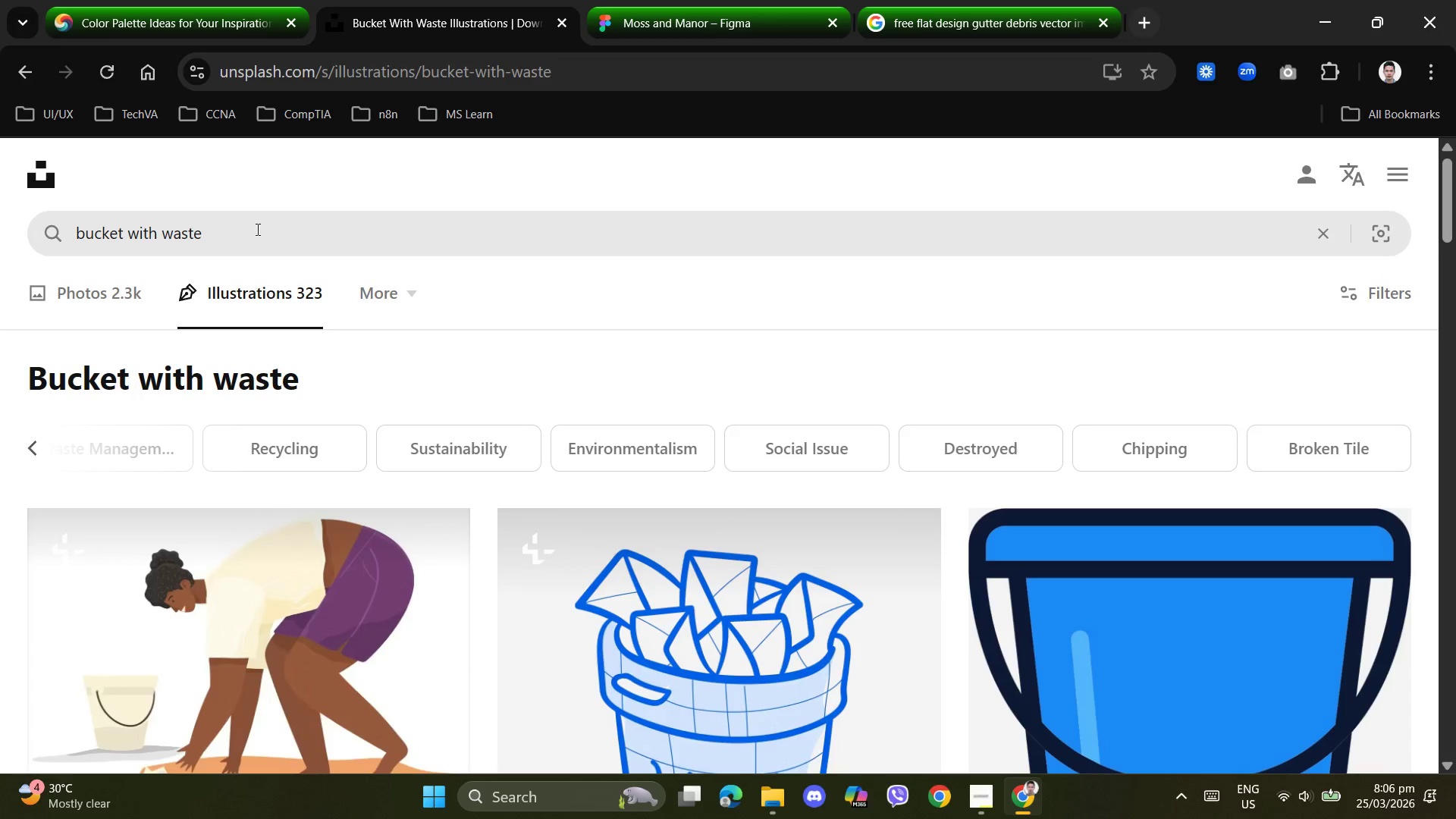 
left_click_drag(start_coordinate=[279, 226], to_coordinate=[165, 226])
 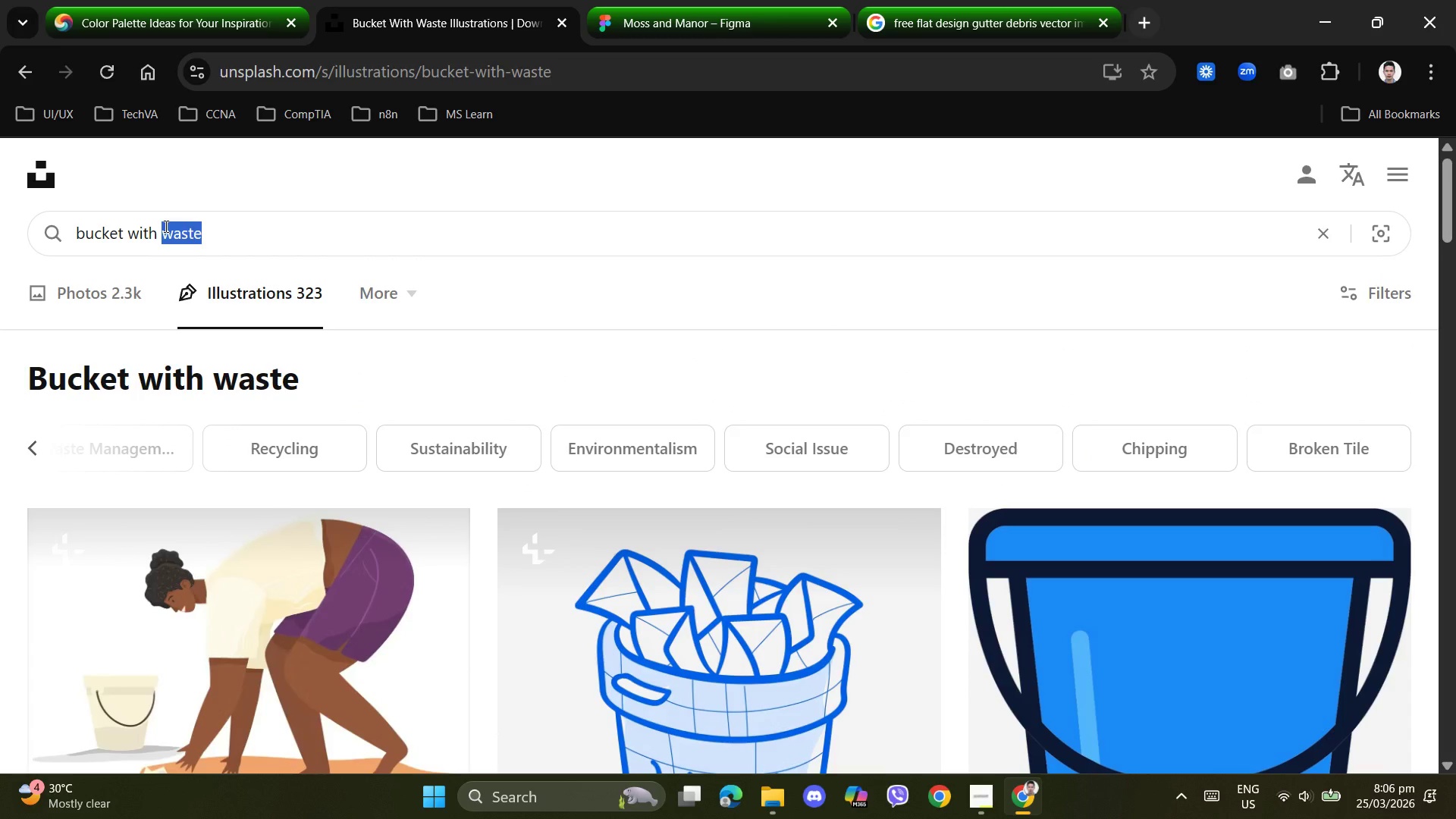 
type(leaves)
 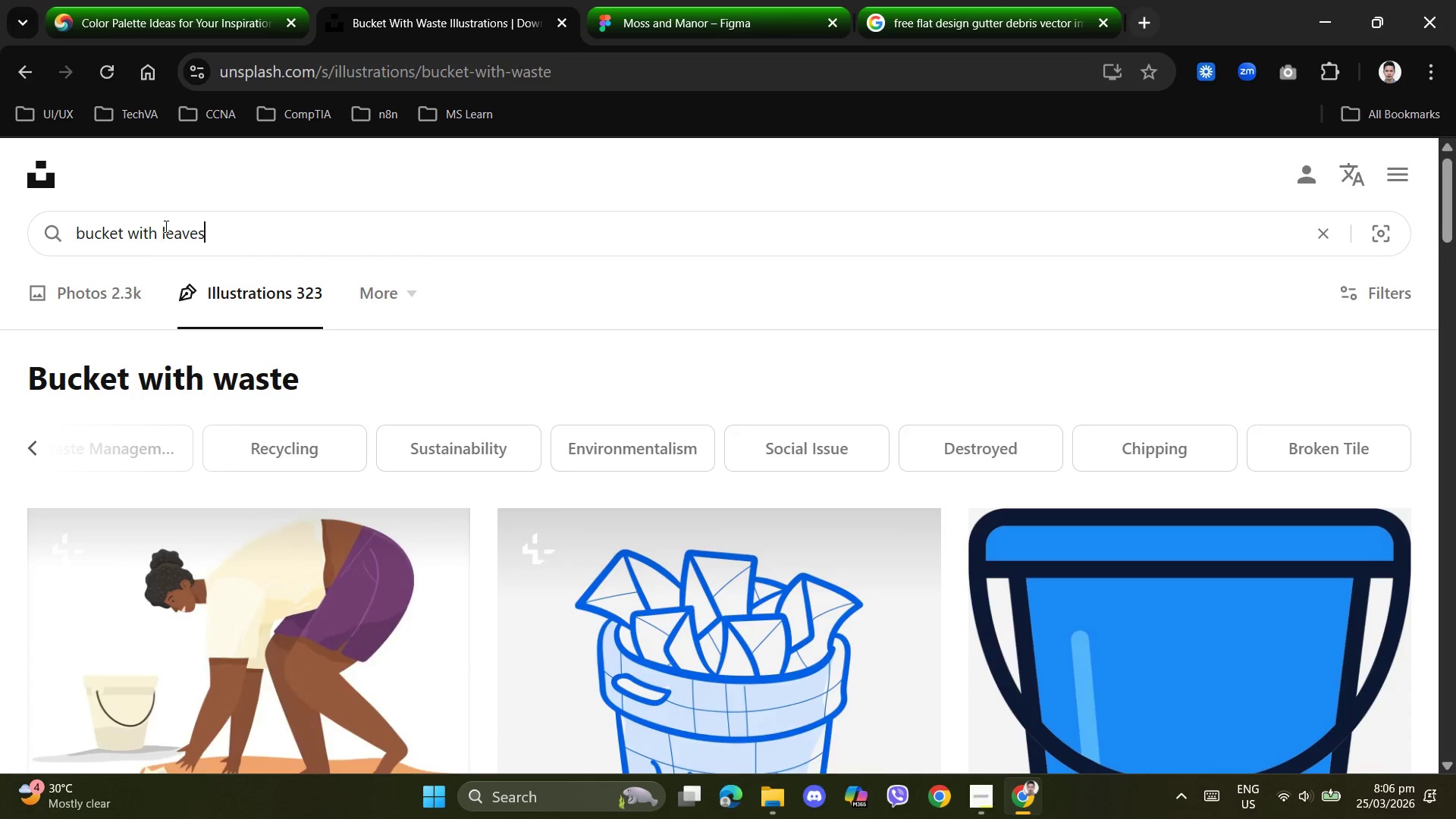 
key(Enter)
 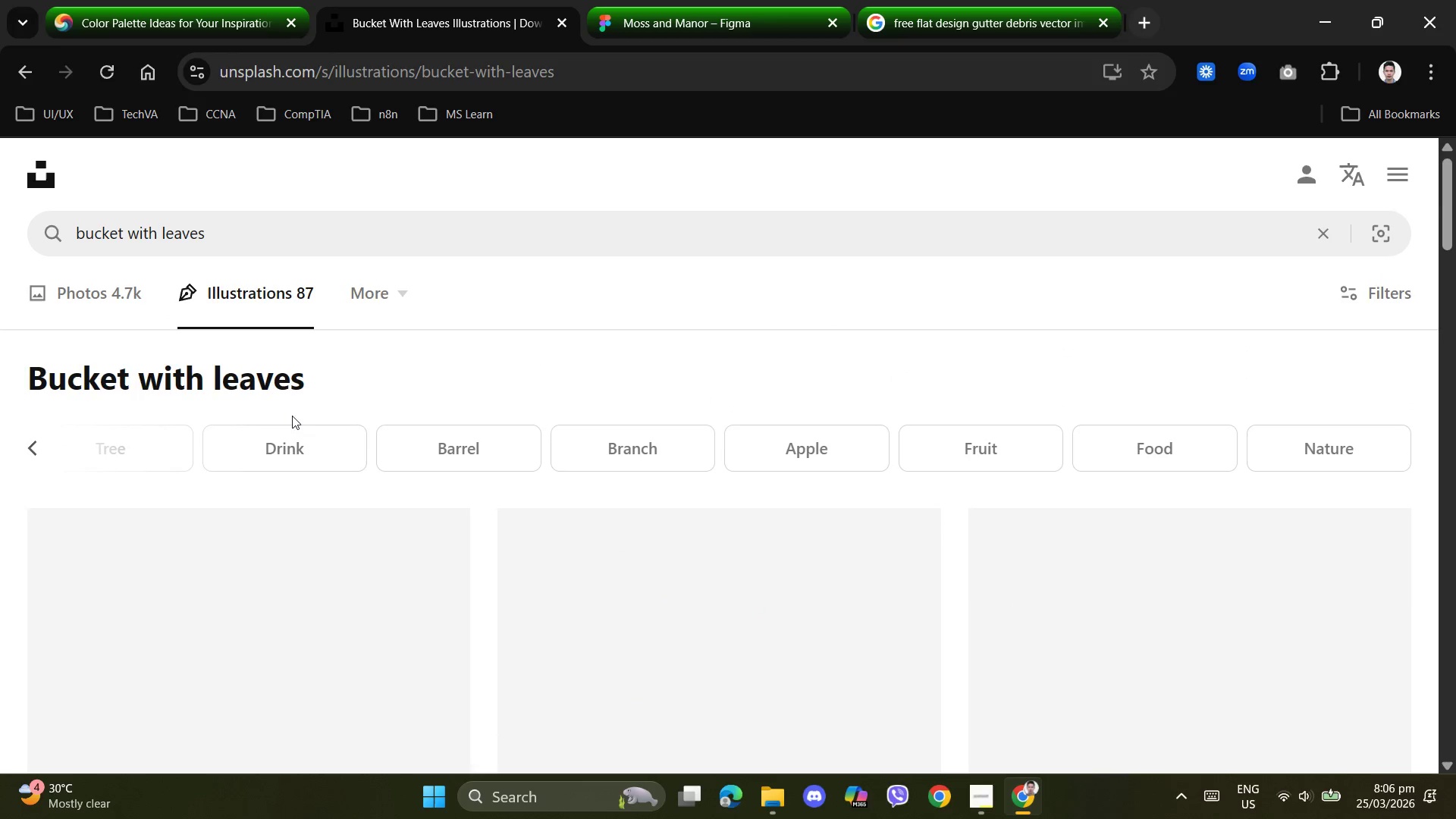 
scroll: coordinate [431, 462], scroll_direction: down, amount: 13.0
 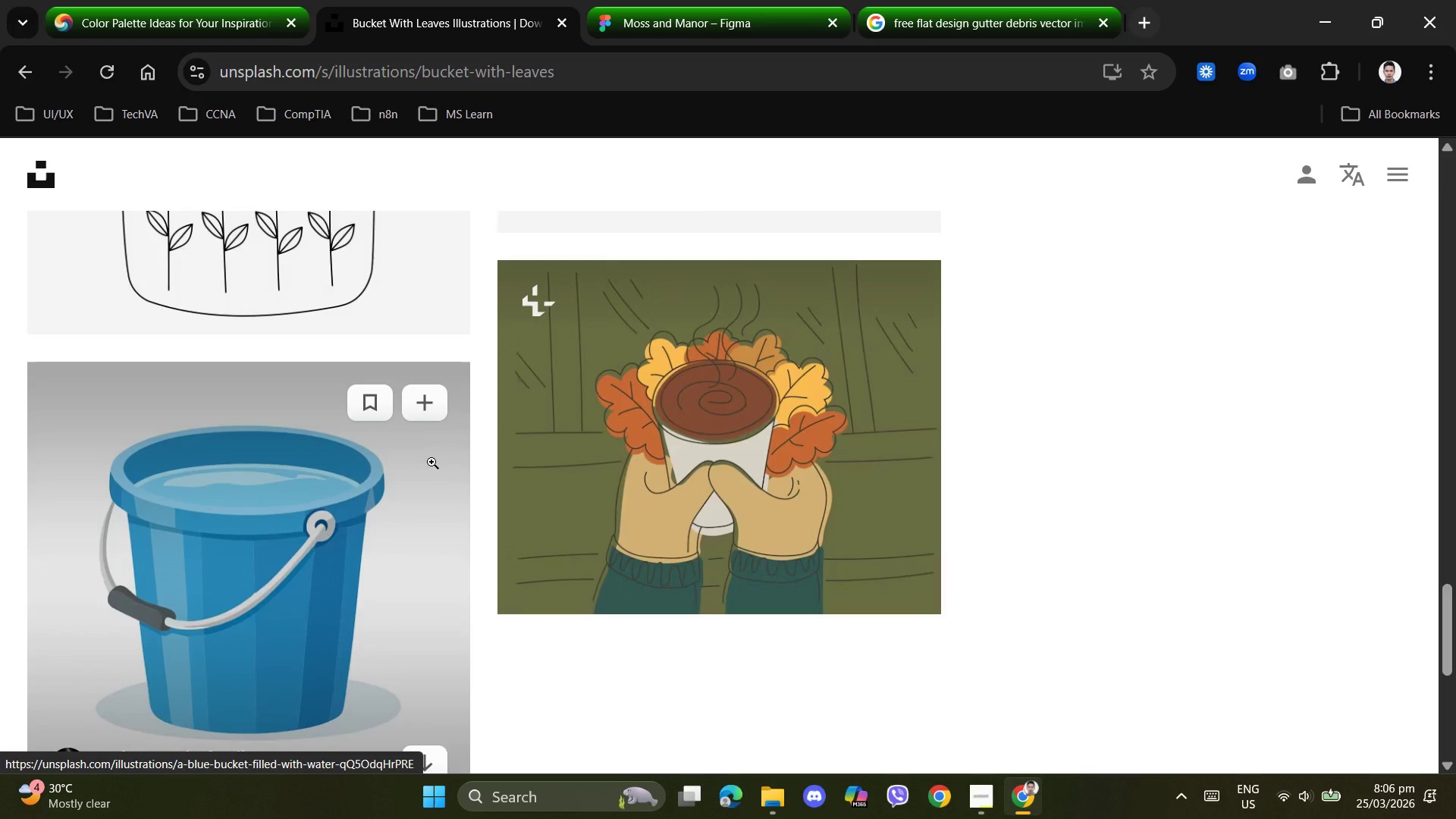 
wait(12.0)
 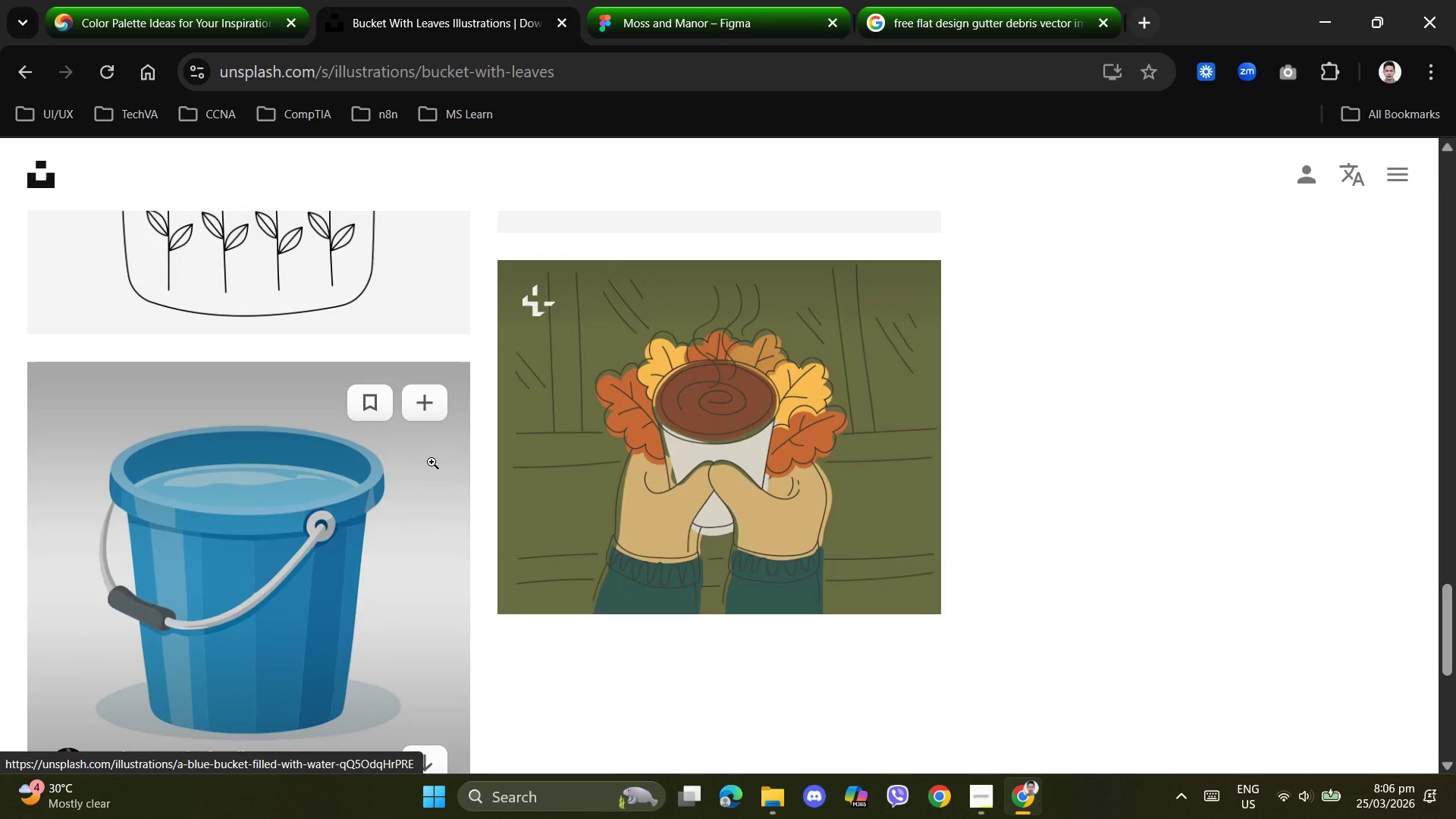 
scroll: coordinate [623, 536], scroll_direction: down, amount: 5.0
 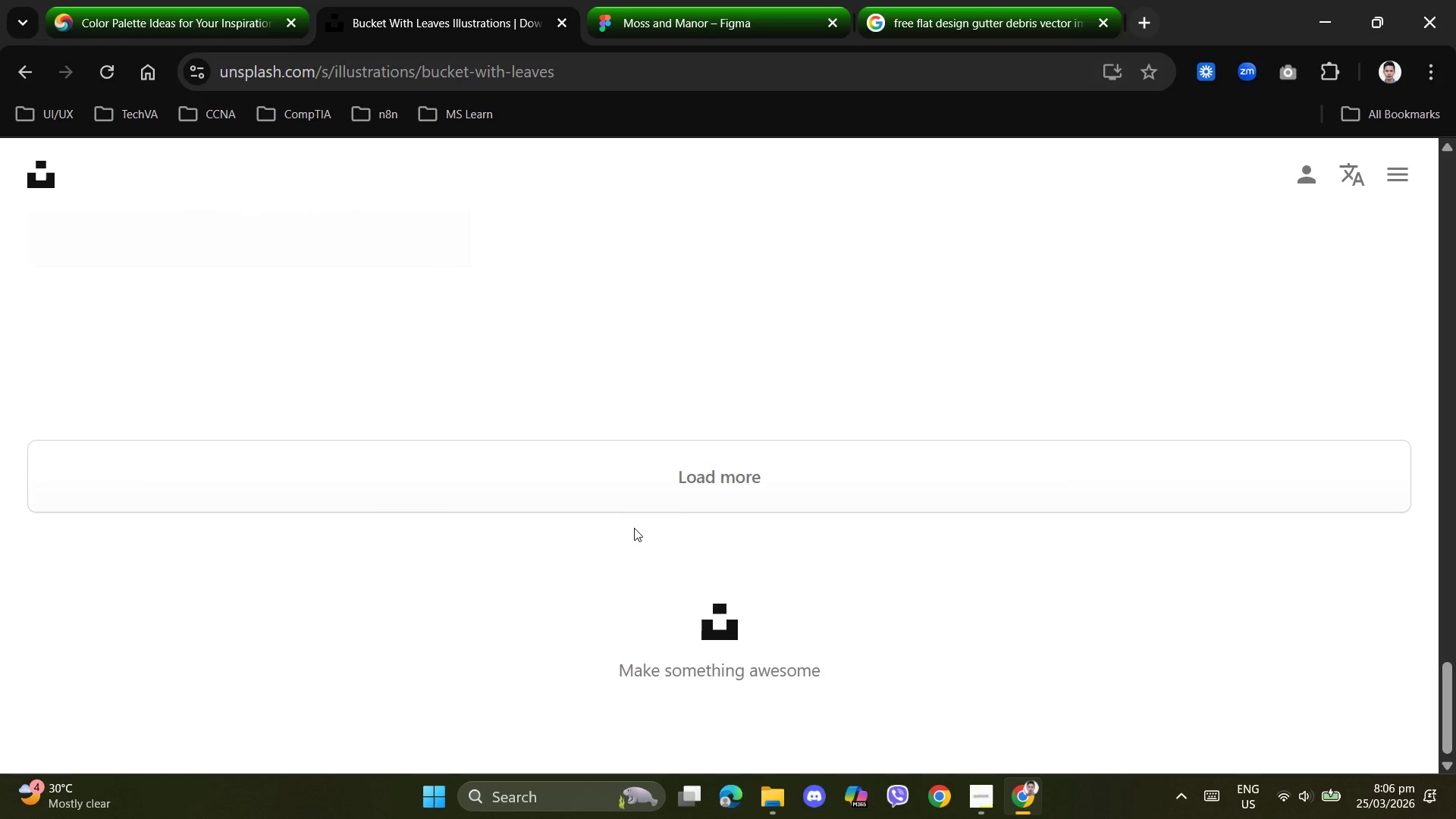 
scroll: coordinate [634, 528], scroll_direction: up, amount: 1.0
 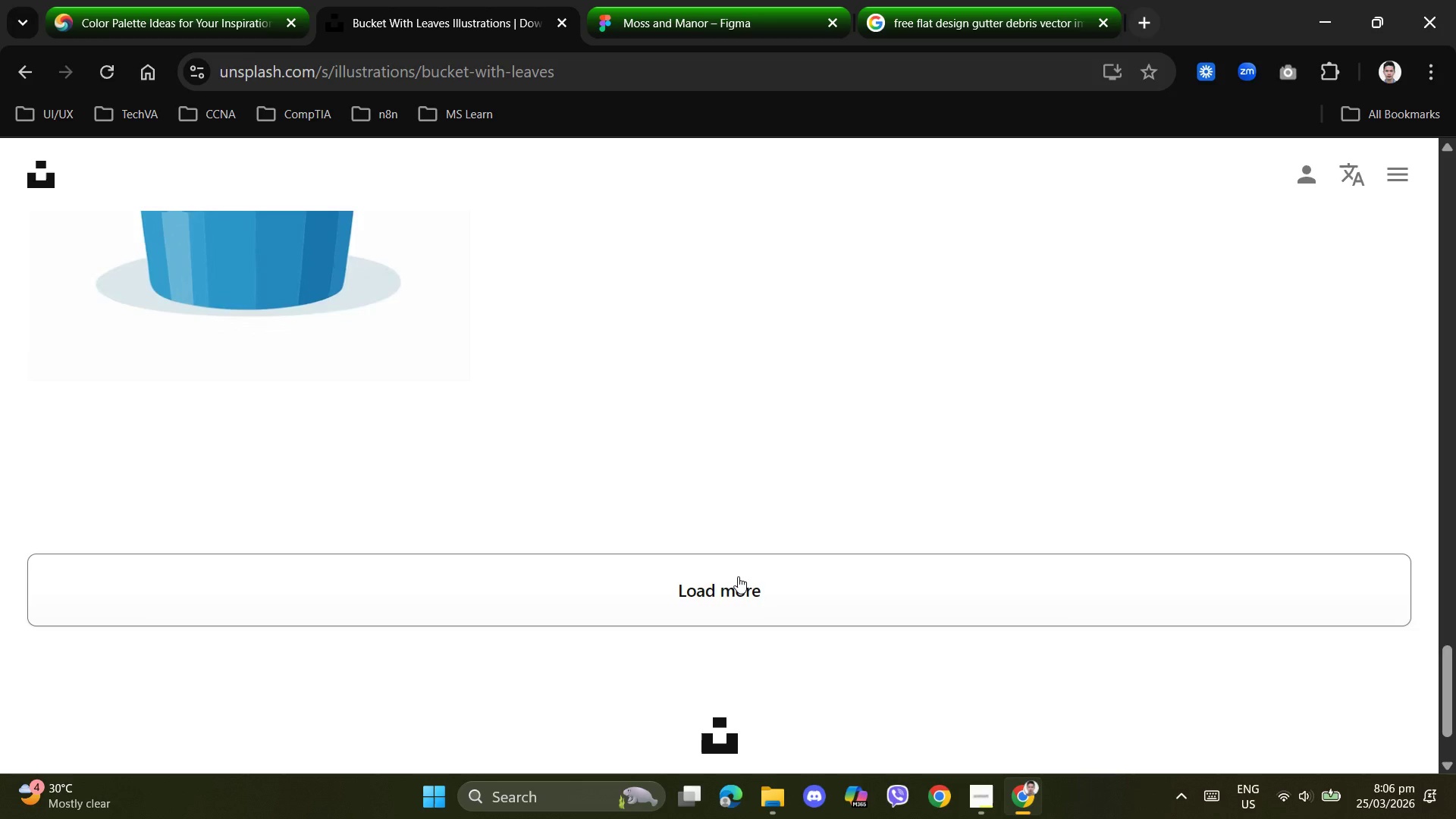 
left_click([738, 576])
 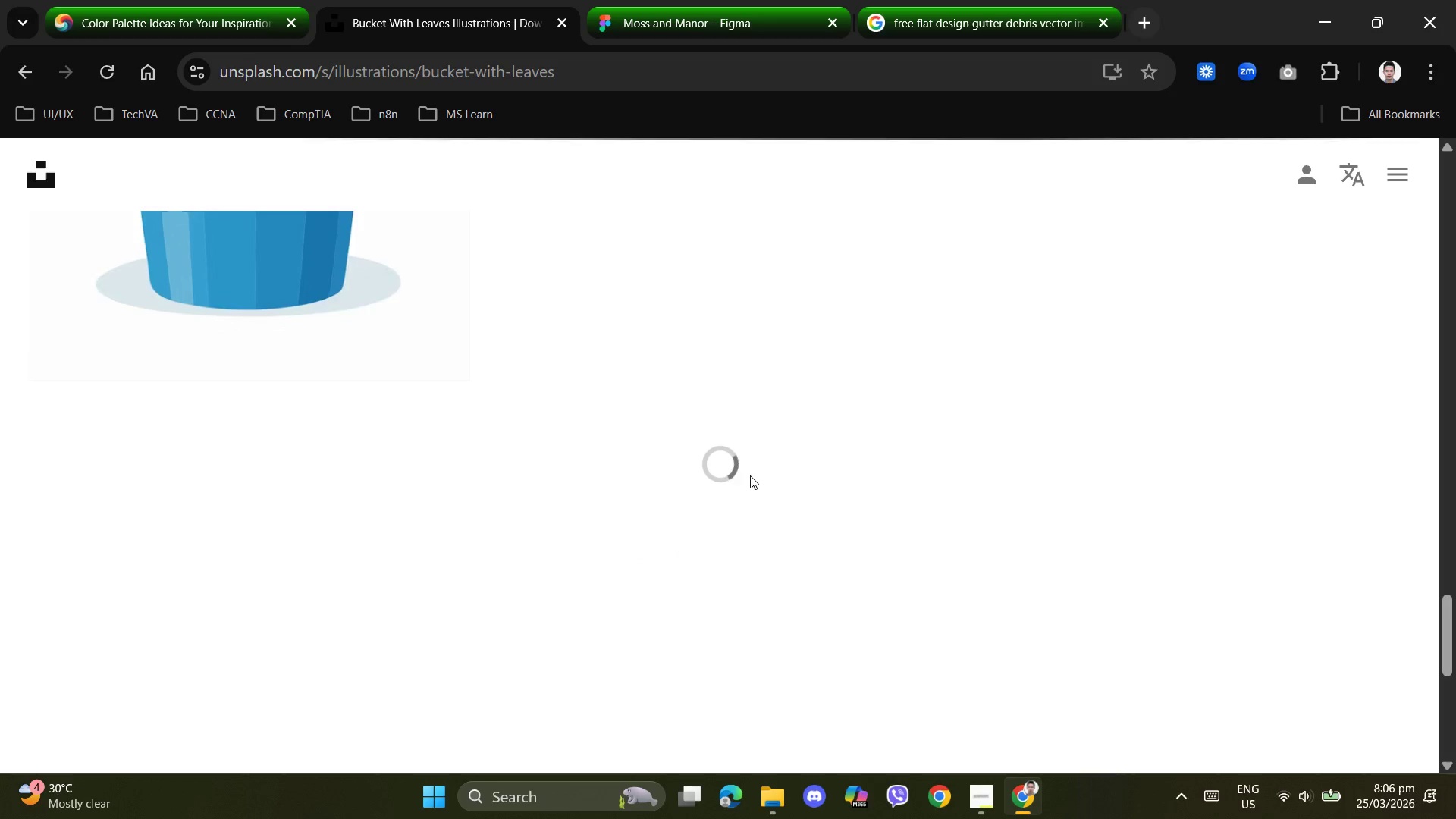 
scroll: coordinate [750, 472], scroll_direction: down, amount: 3.0
 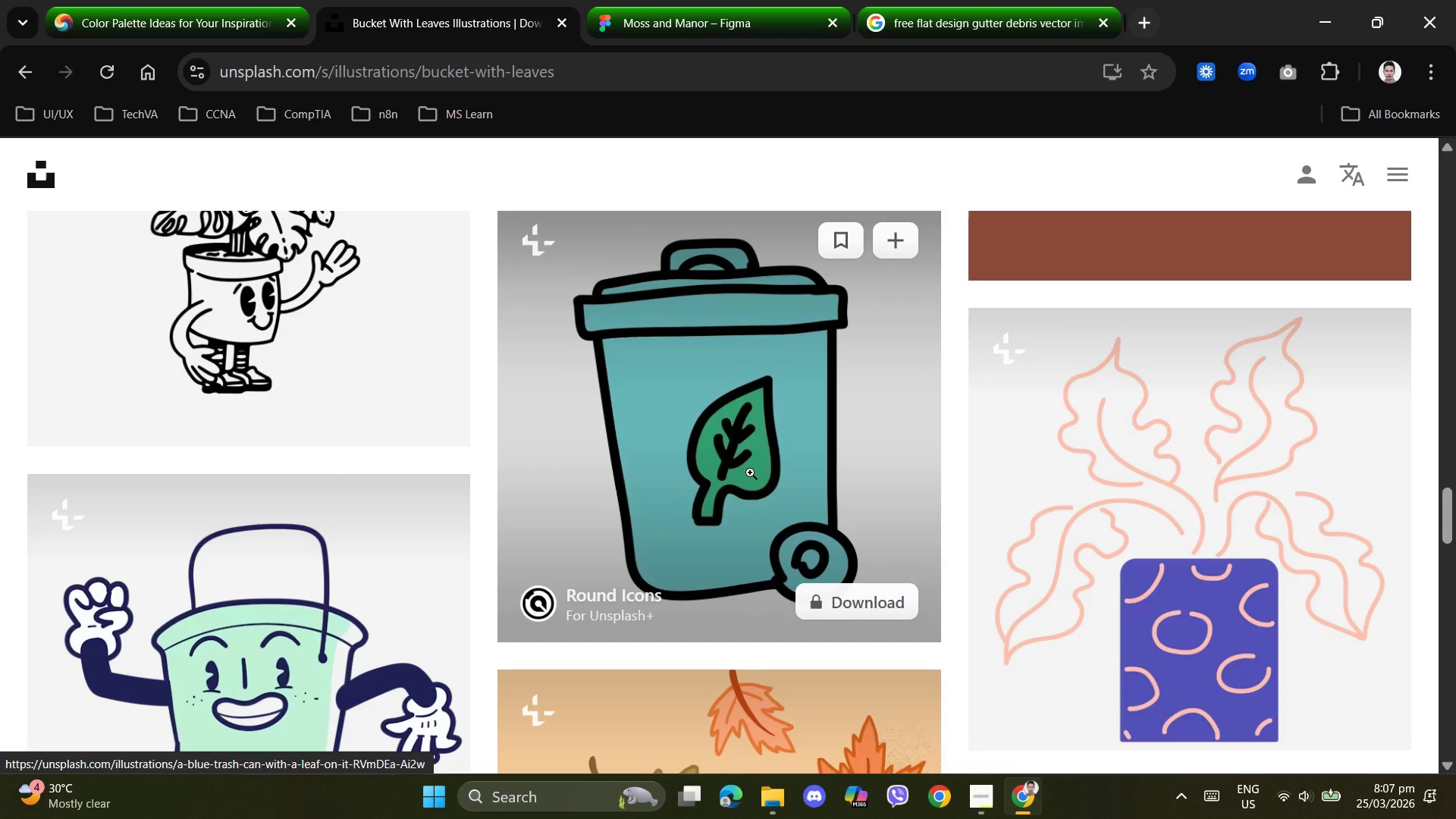 
scroll: coordinate [750, 472], scroll_direction: up, amount: 1.0
 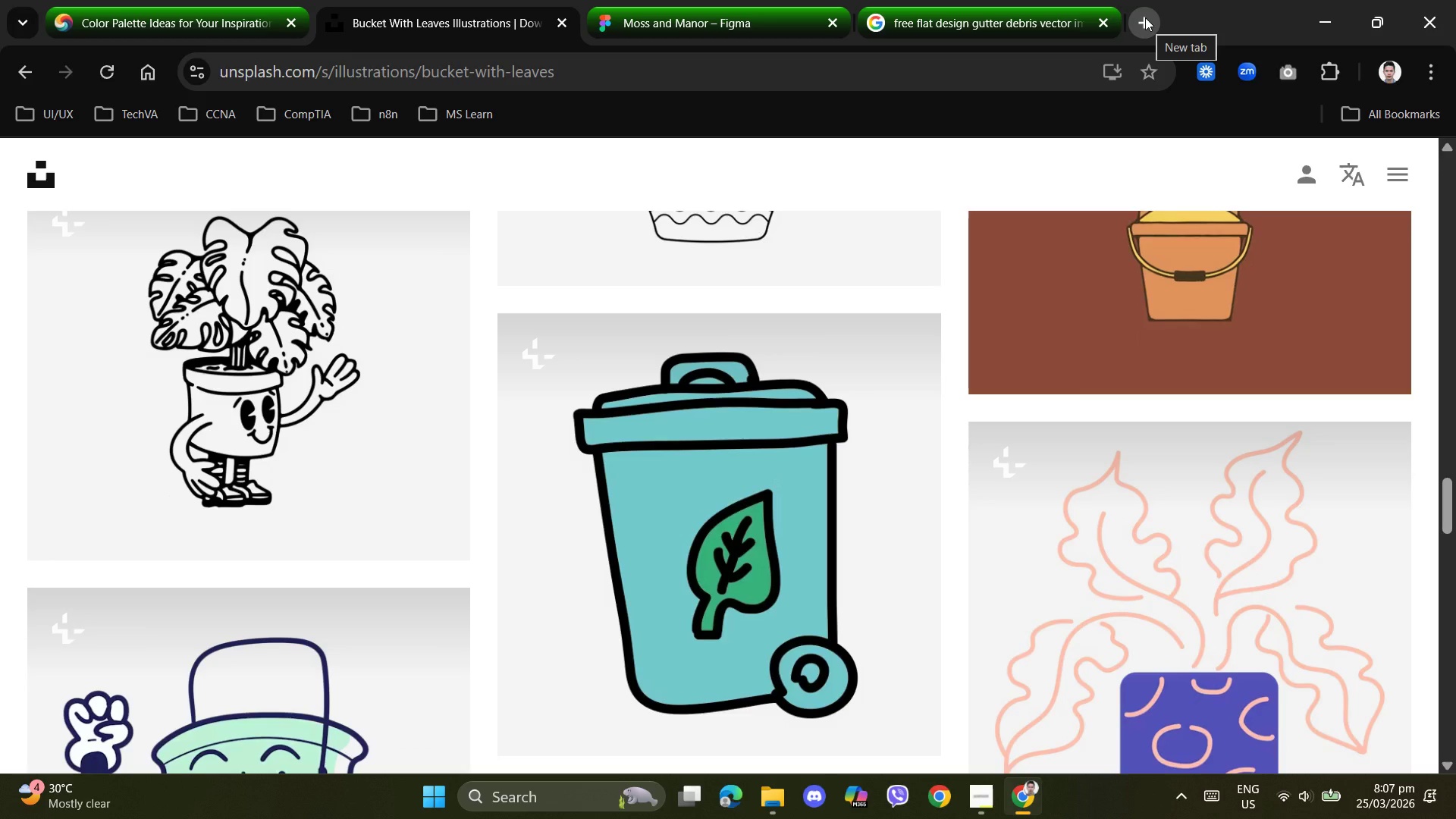 
left_click([1145, 17])
 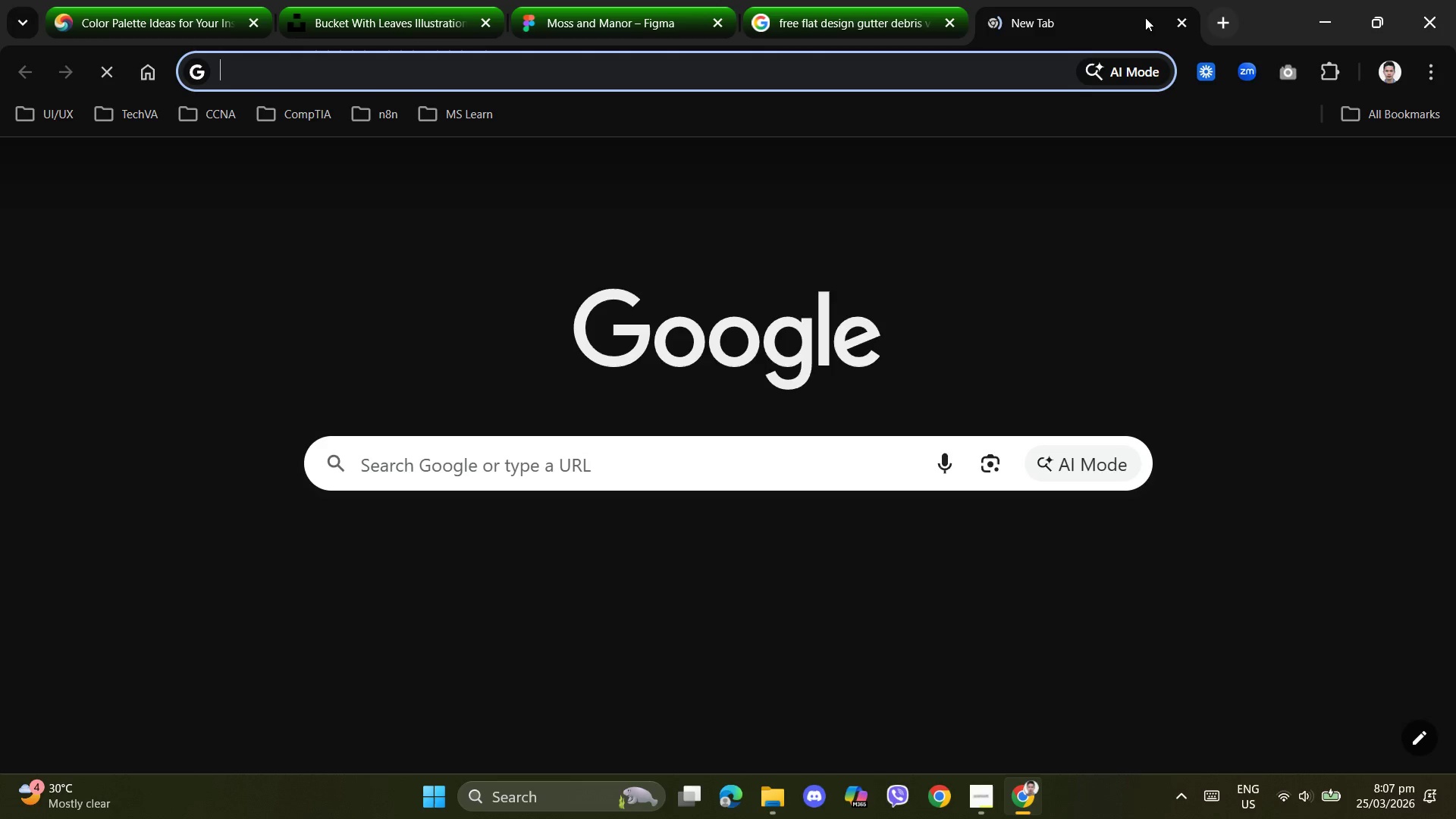 
type(capcut)
 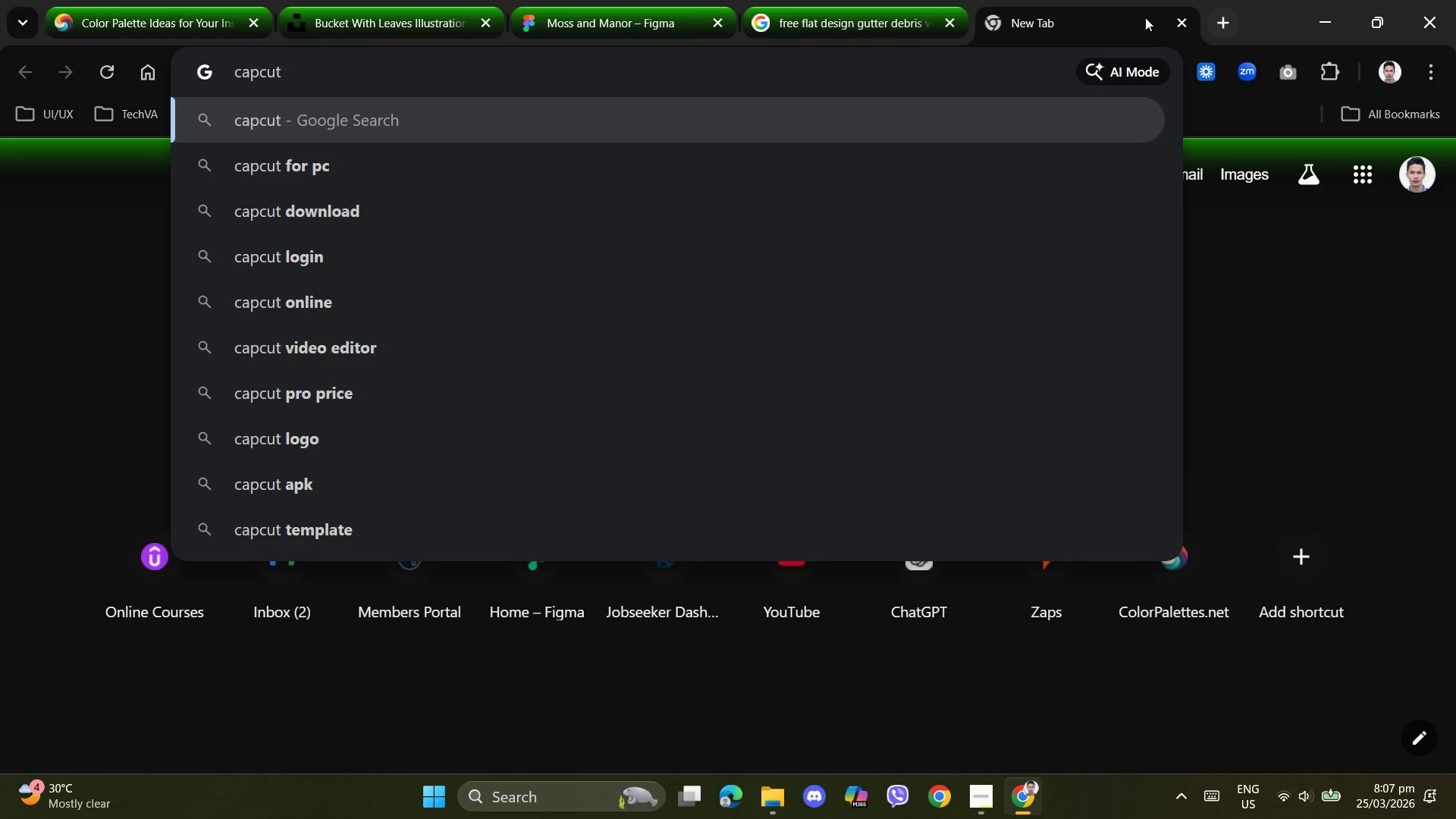 
key(Enter)
 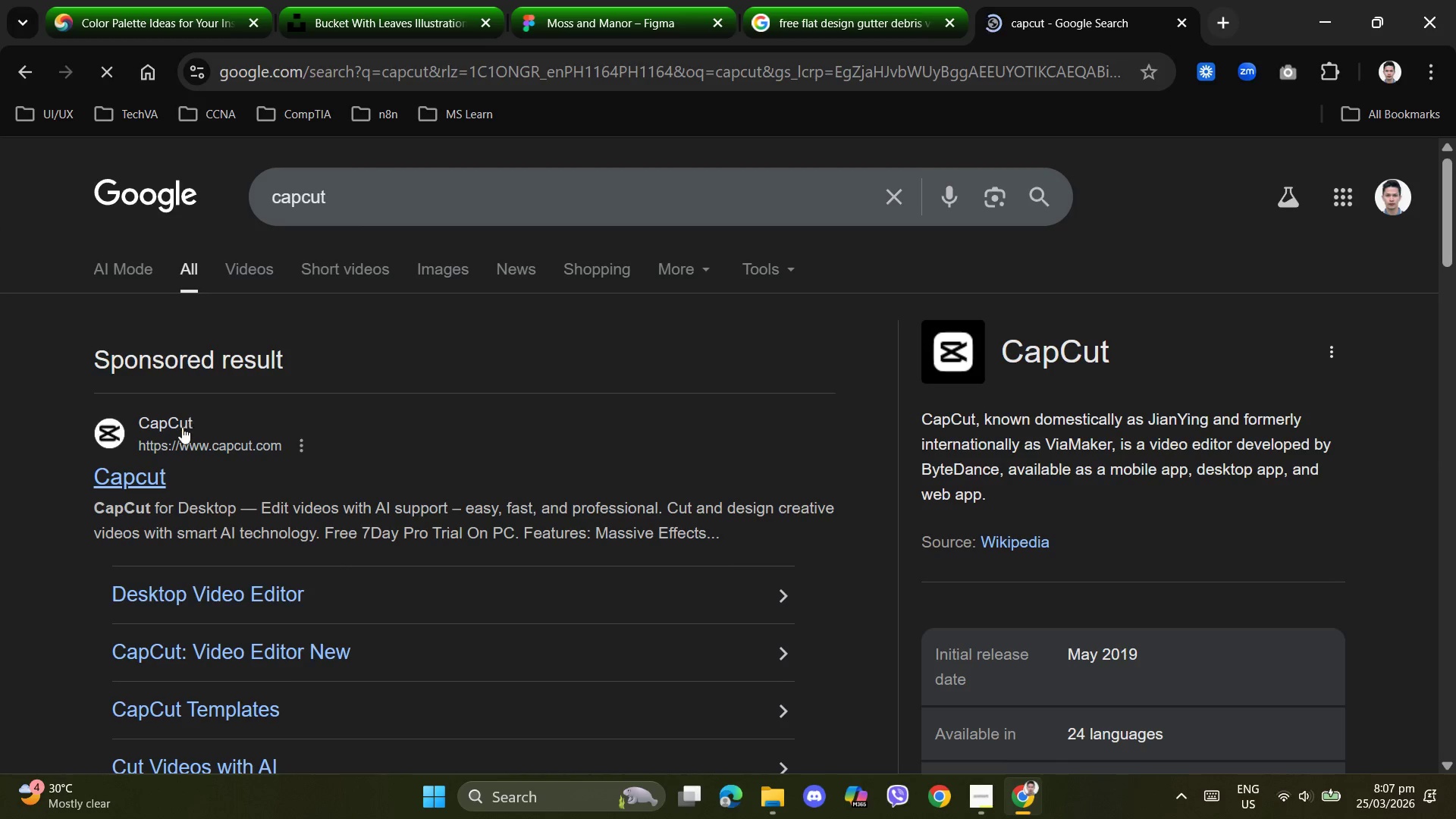 
left_click([176, 416])
 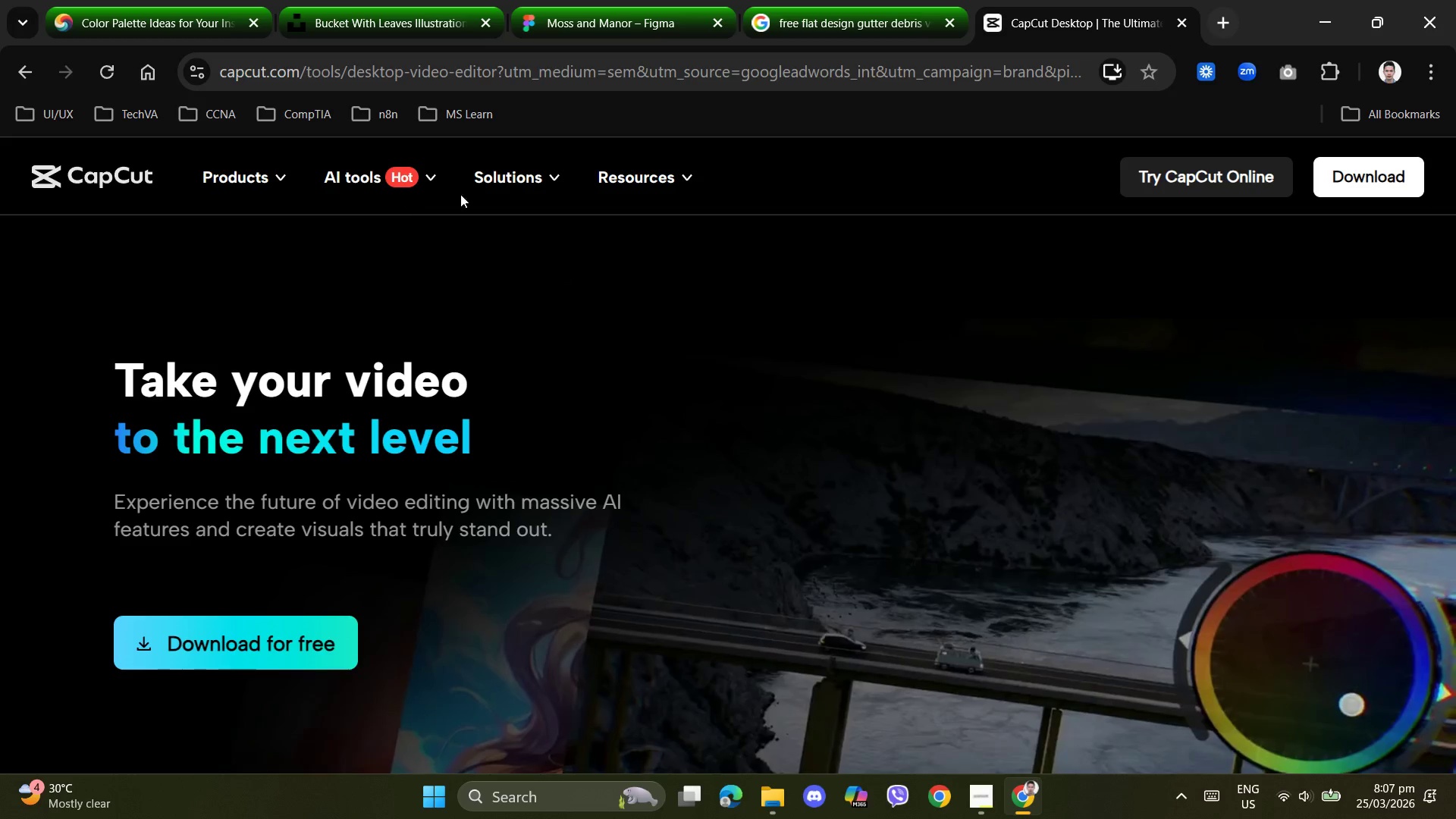 
scroll: coordinate [520, 228], scroll_direction: down, amount: 6.0
 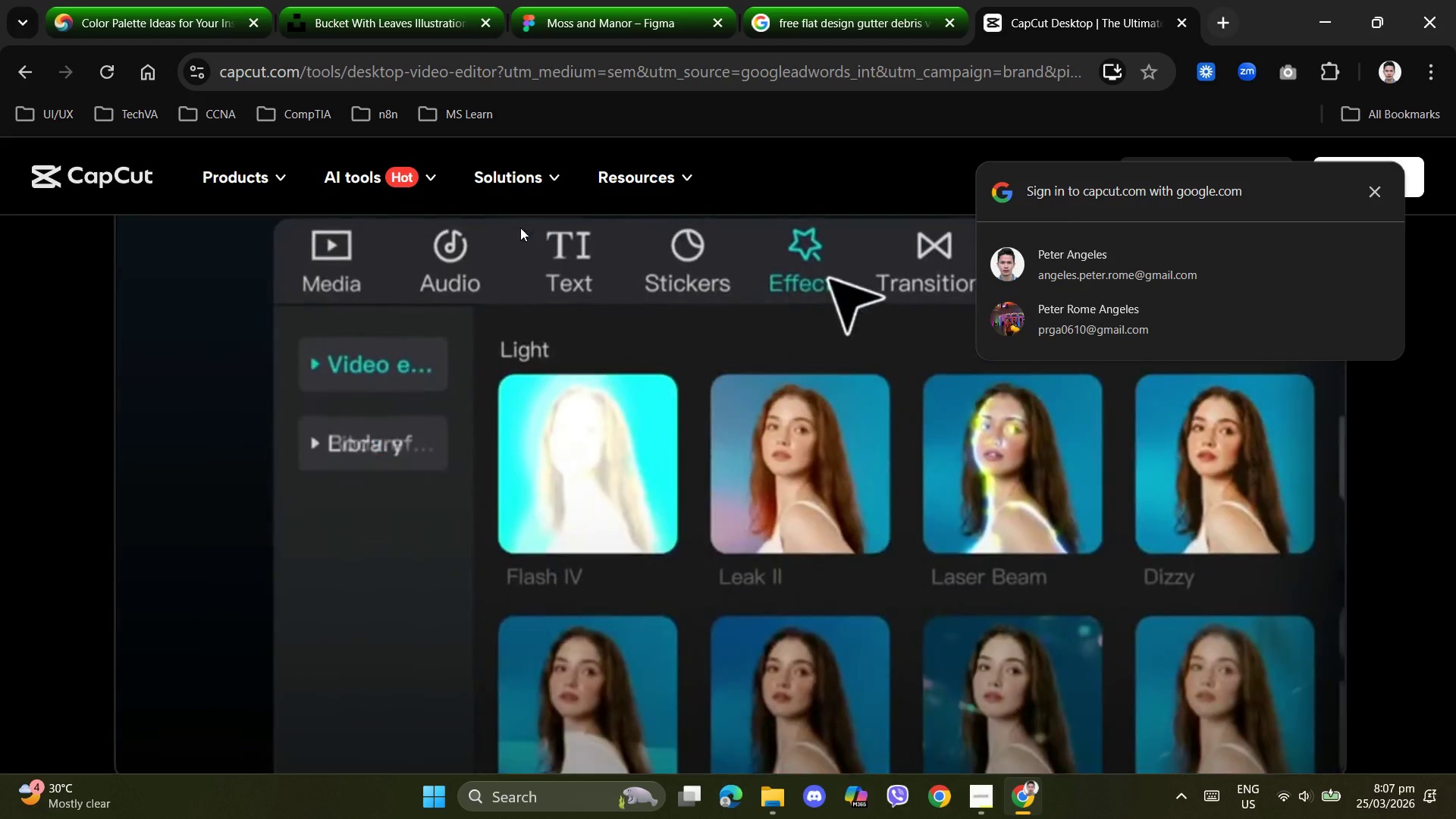 
scroll: coordinate [522, 228], scroll_direction: up, amount: 4.0
 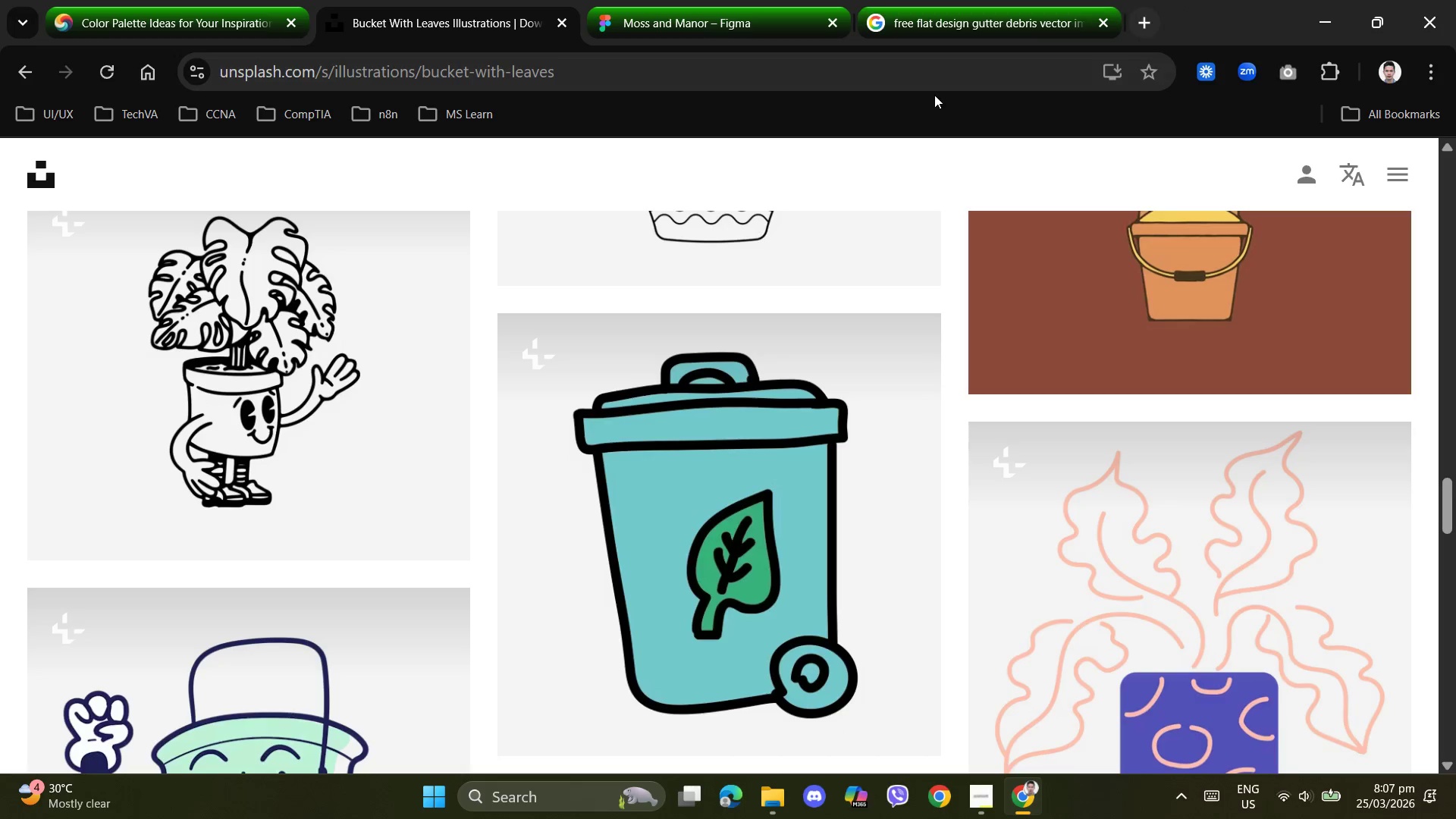 
scroll: coordinate [691, 322], scroll_direction: down, amount: 10.0
 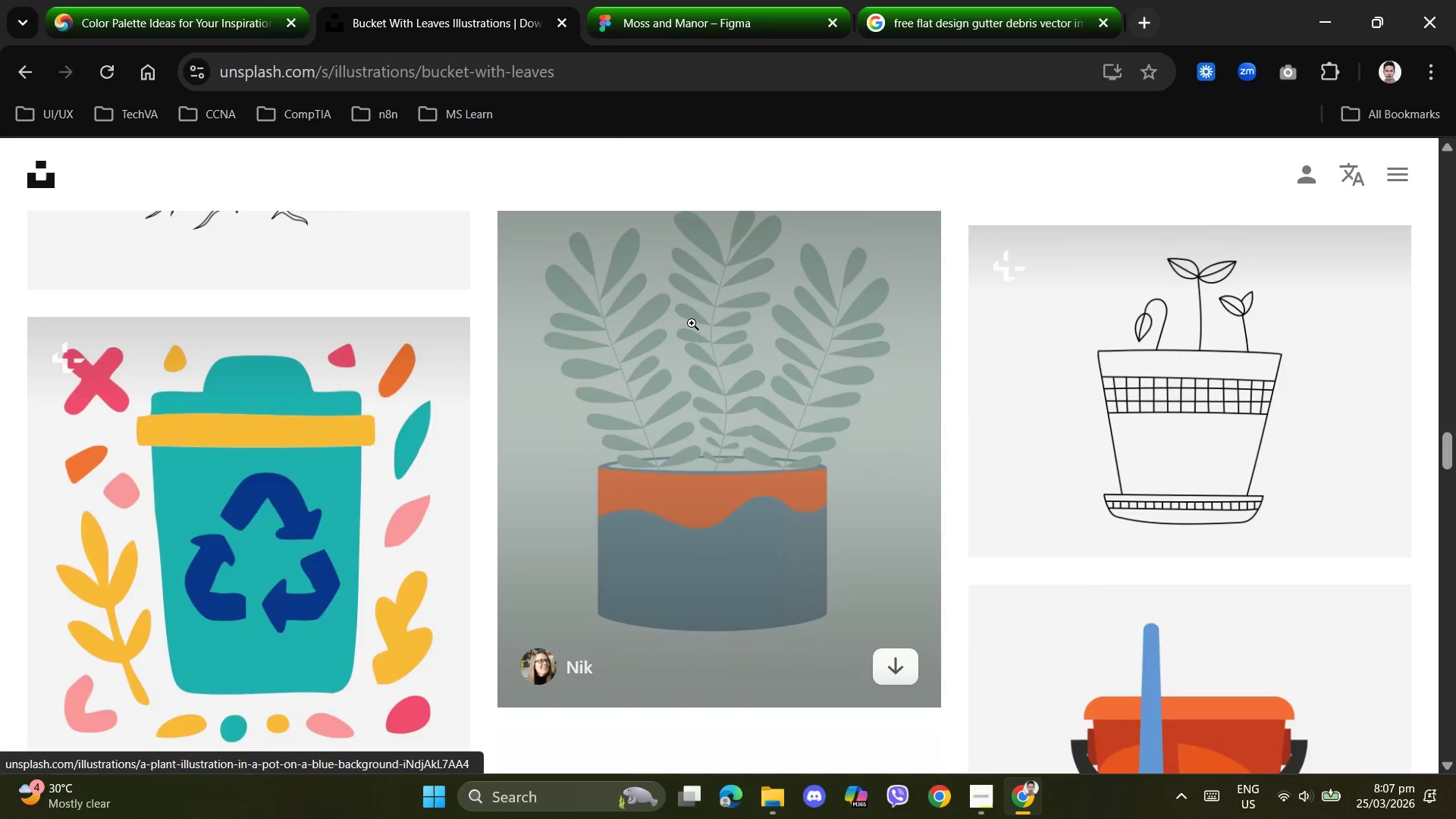 
scroll: coordinate [692, 323], scroll_direction: up, amount: 52.0
 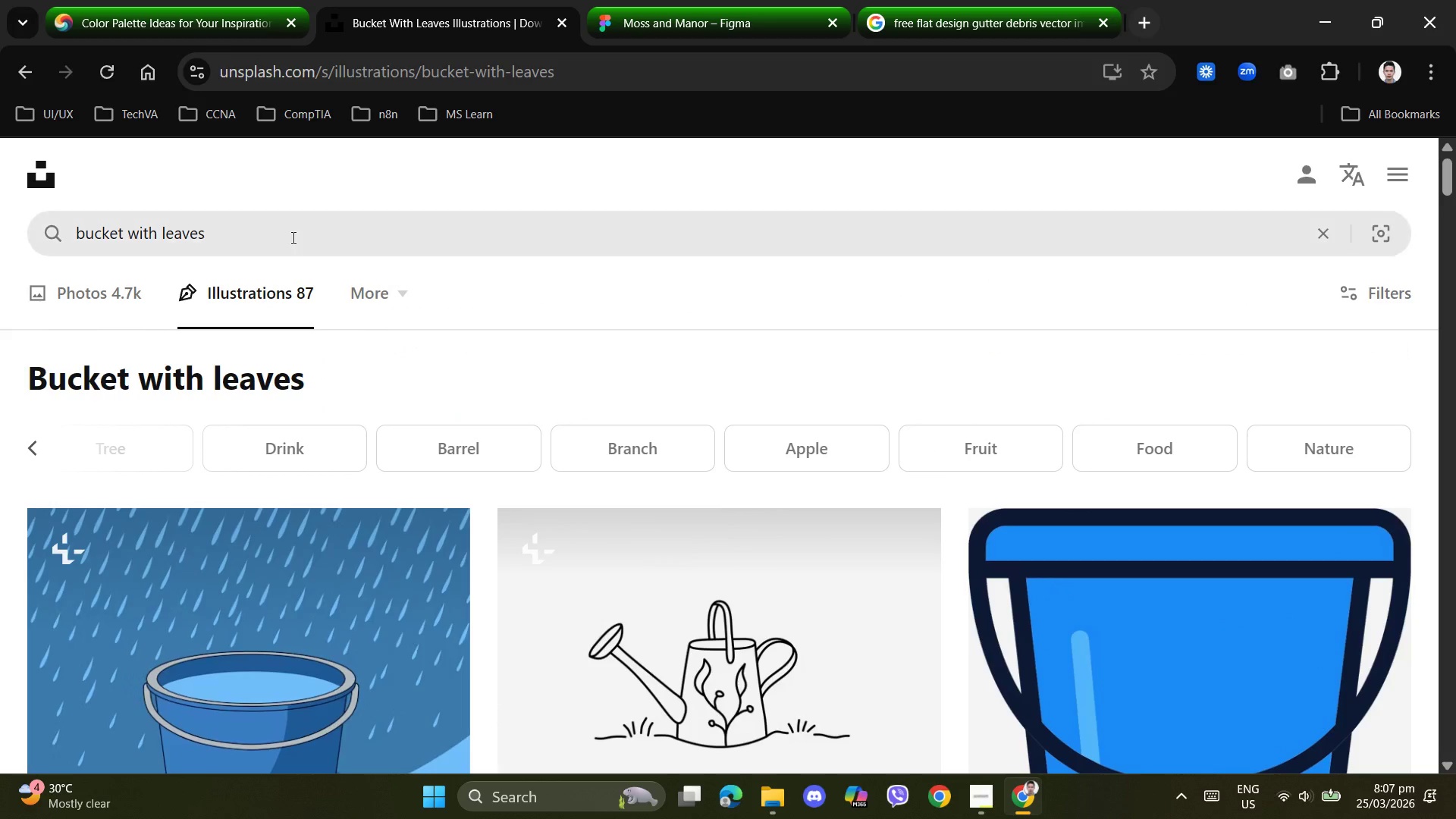 
left_click_drag(start_coordinate=[293, 237], to_coordinate=[161, 226])
 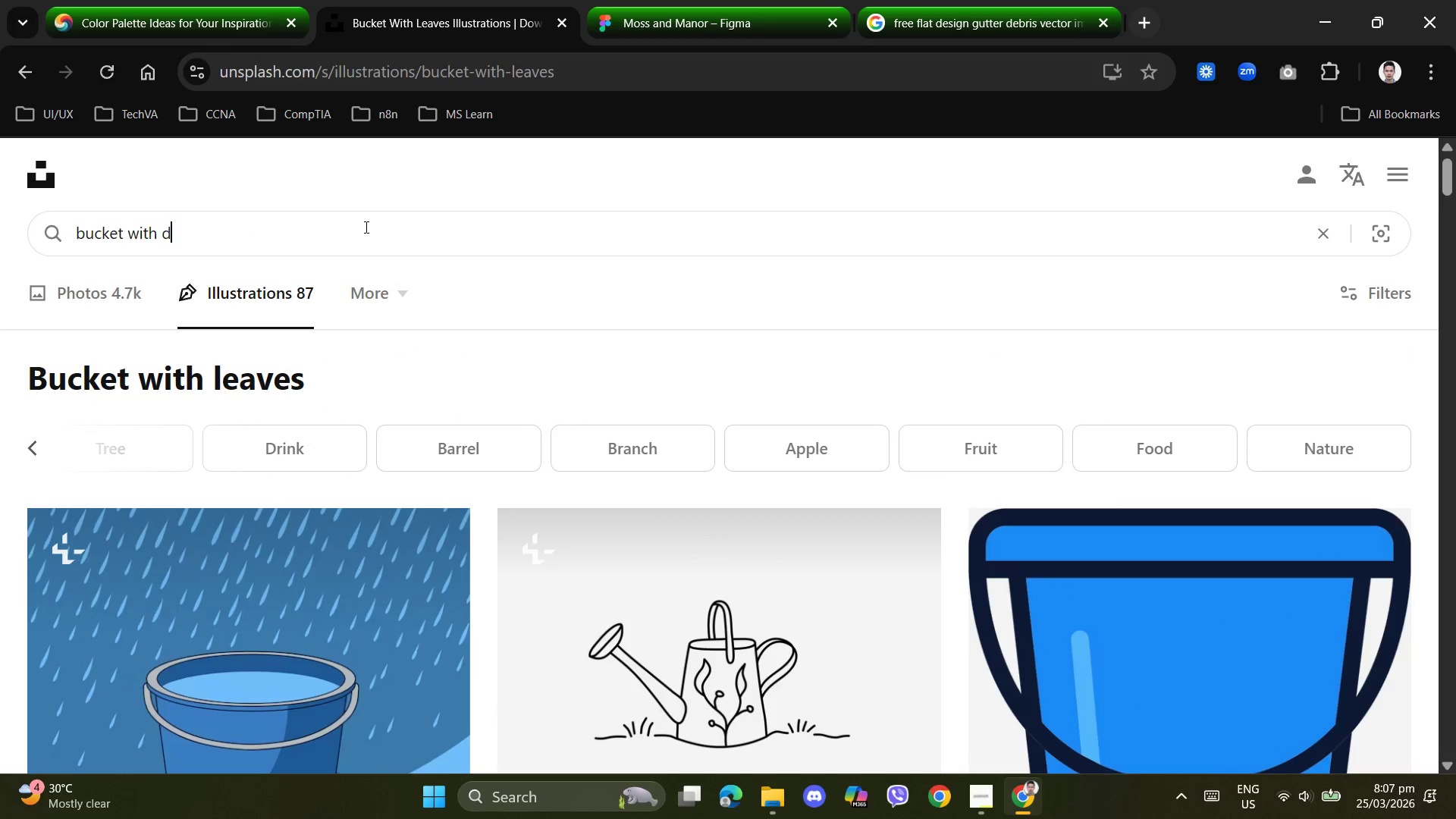 
type(debris)
 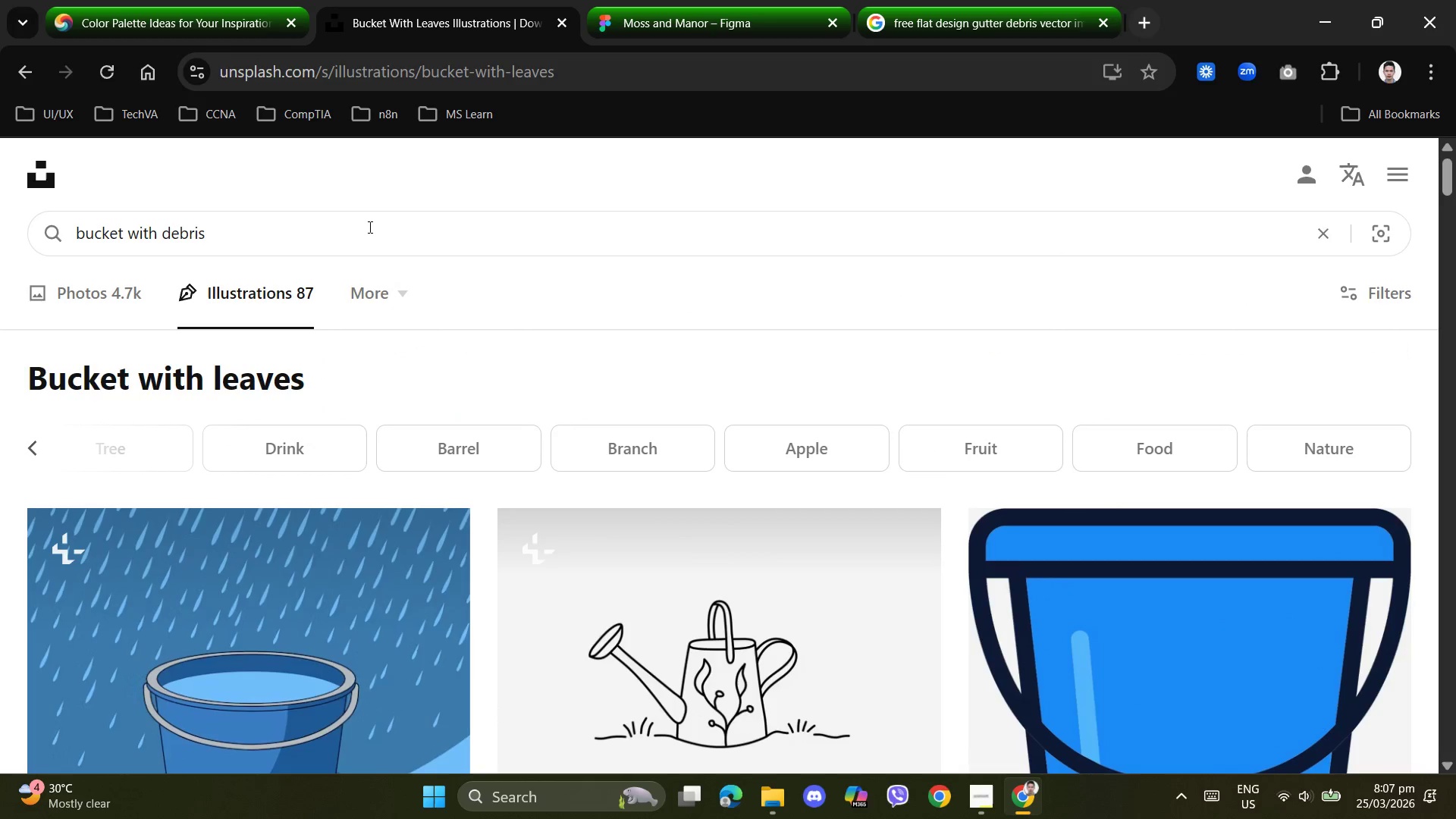 
key(Enter)
 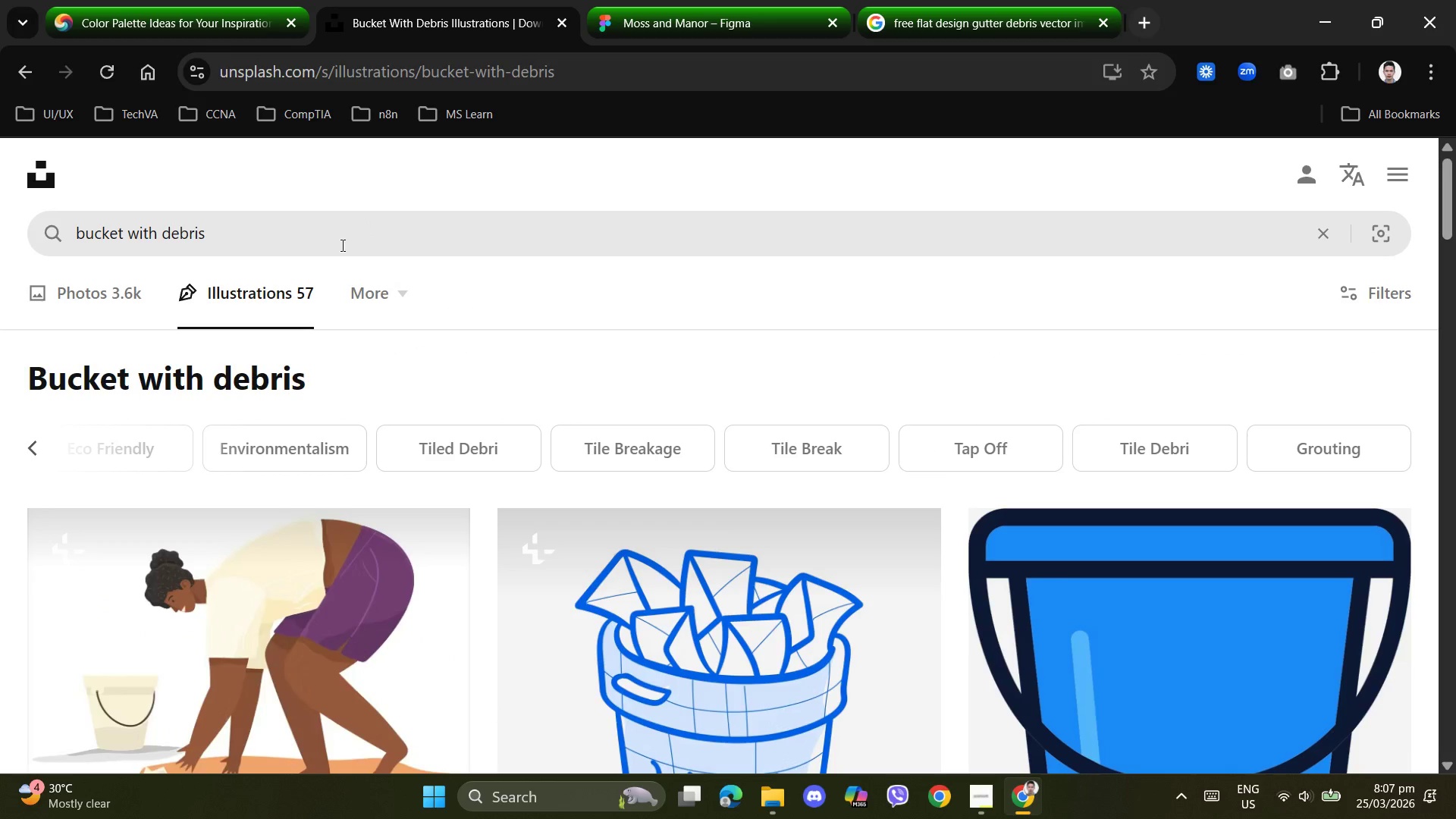 
scroll: coordinate [692, 516], scroll_direction: down, amount: 10.0
 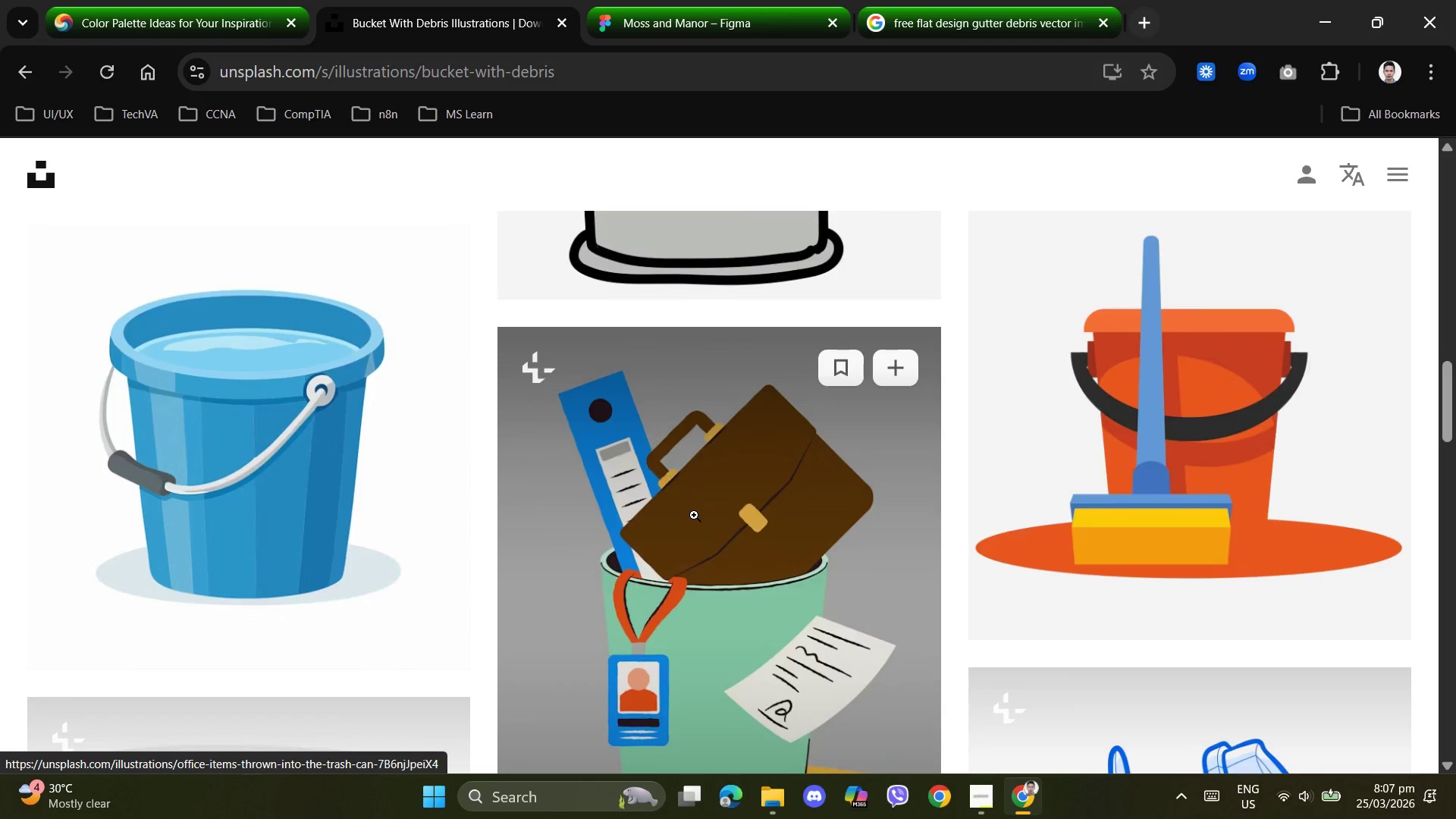 
scroll: coordinate [695, 514], scroll_direction: up, amount: 1.0
 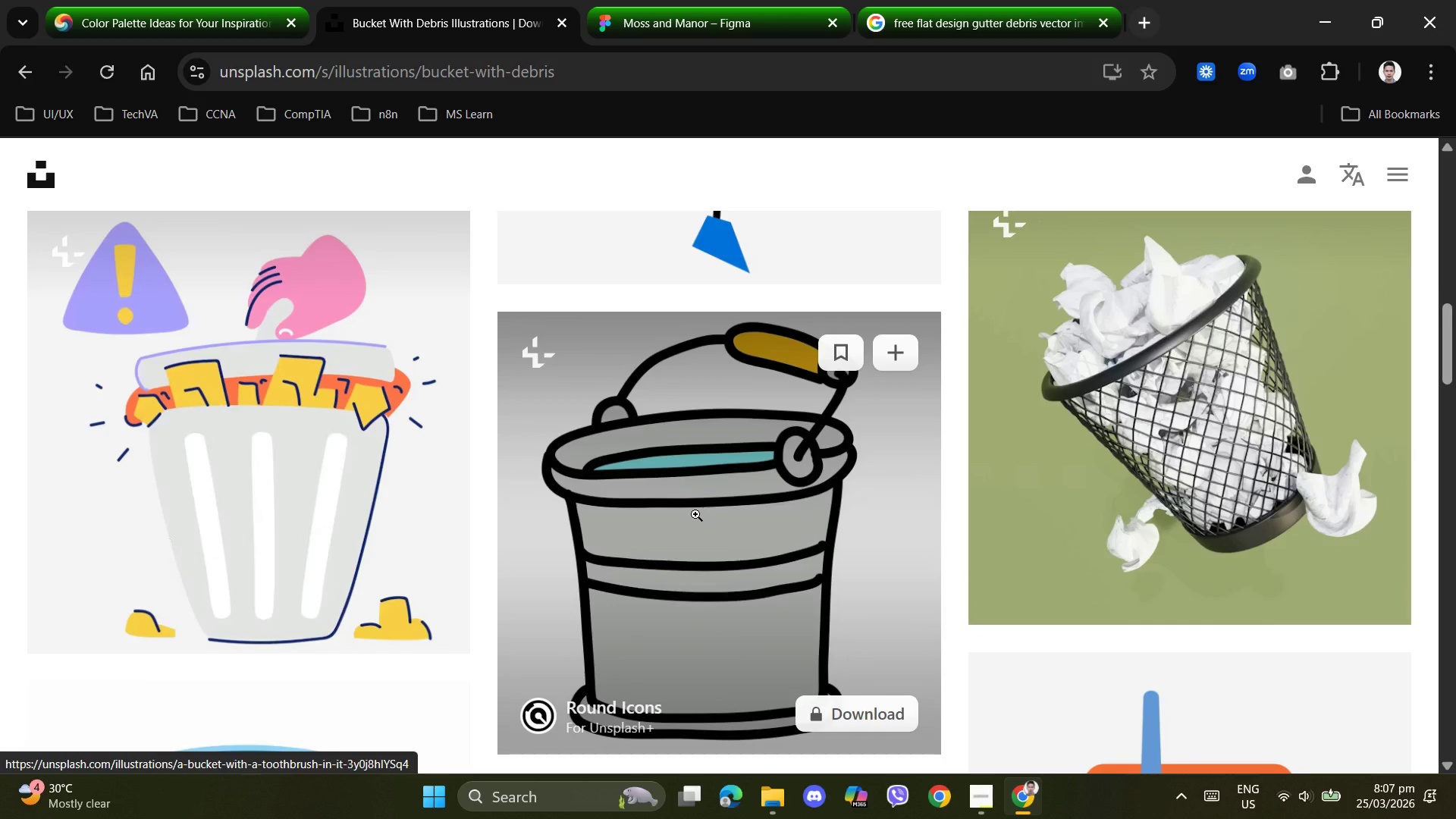 
scroll: coordinate [695, 514], scroll_direction: down, amount: 14.0
 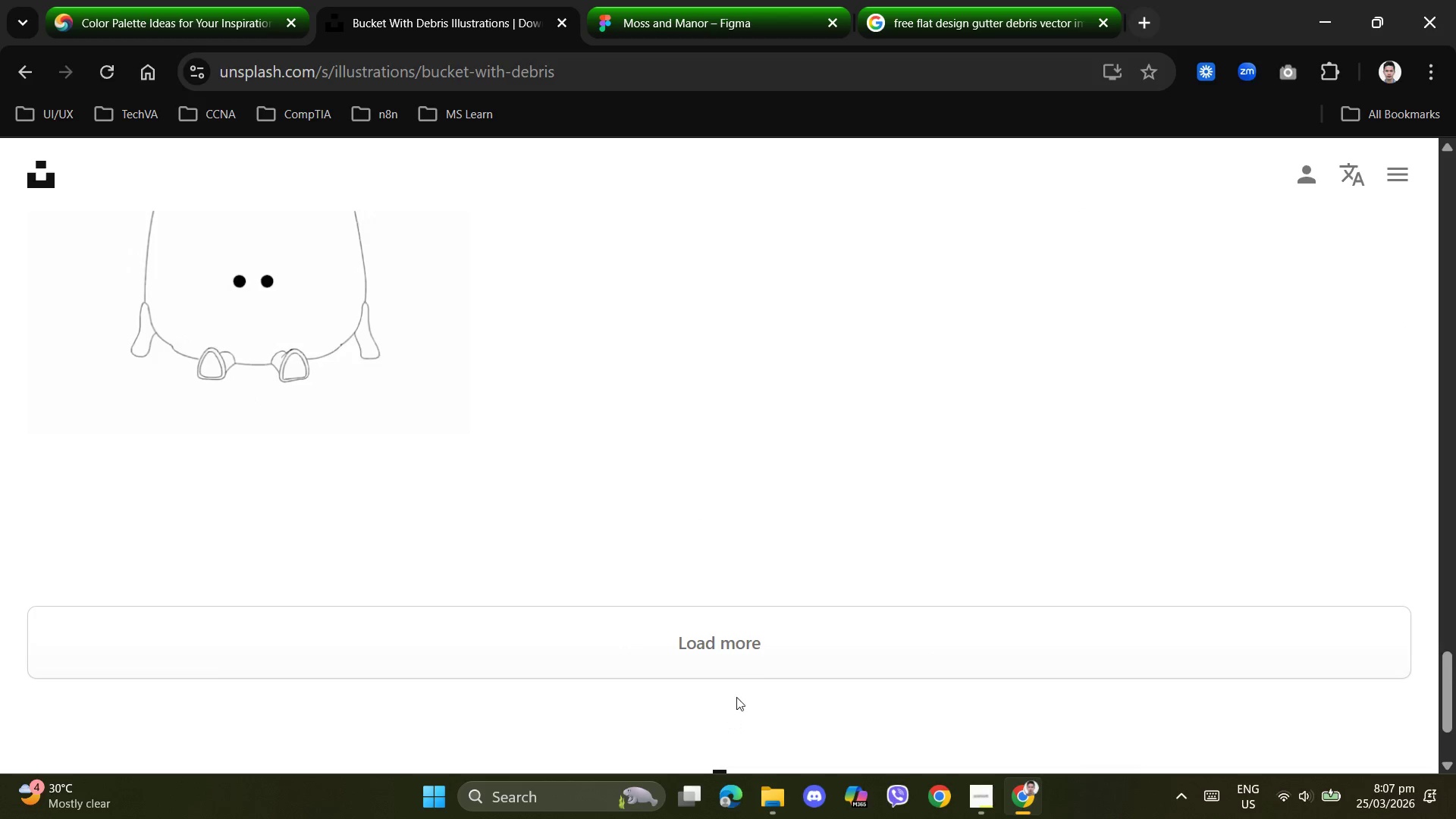 
left_click([742, 659])
 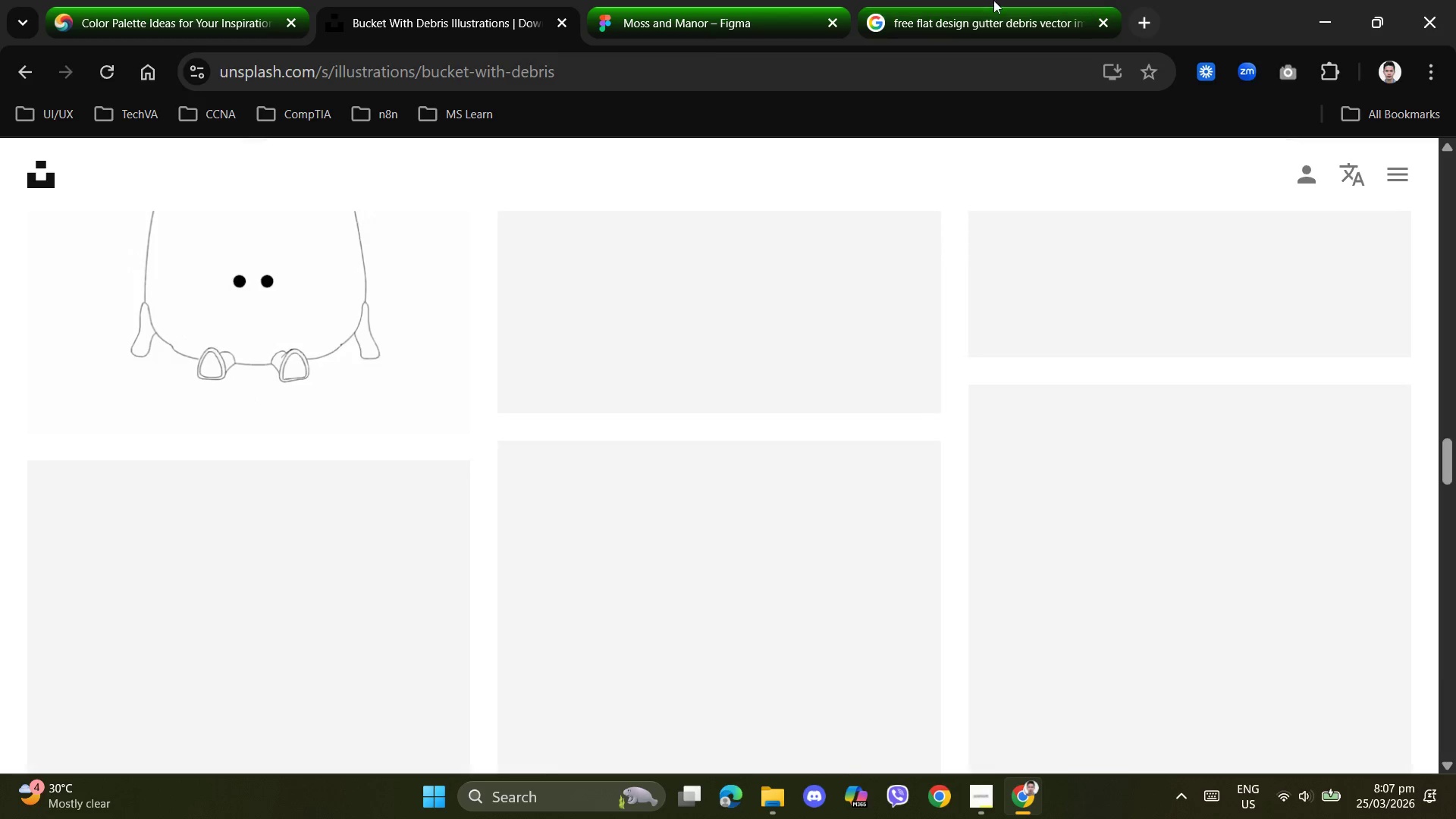 
left_click([994, 11])
 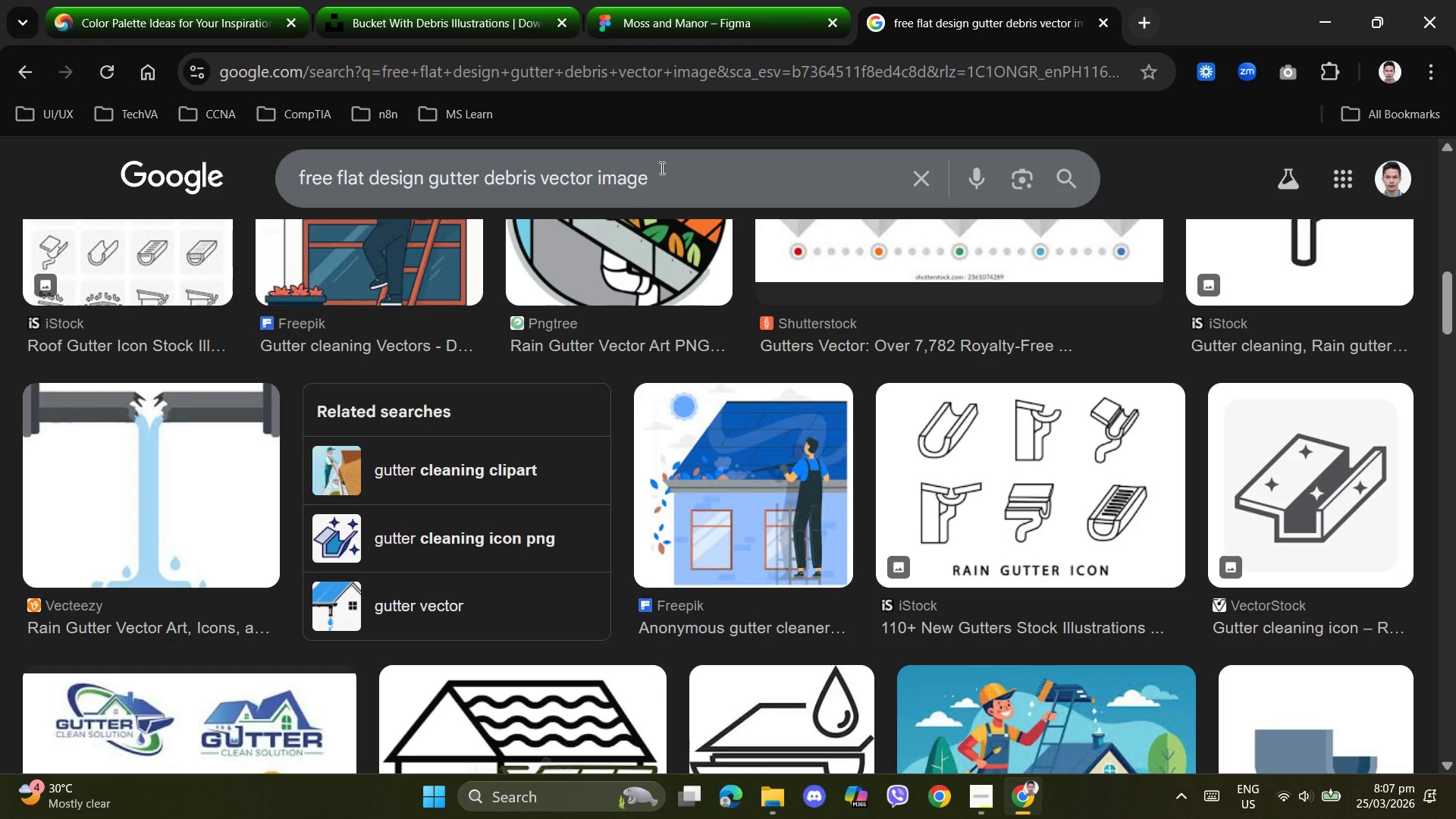 
left_click_drag(start_coordinate=[711, 177], to_coordinate=[284, 165])
 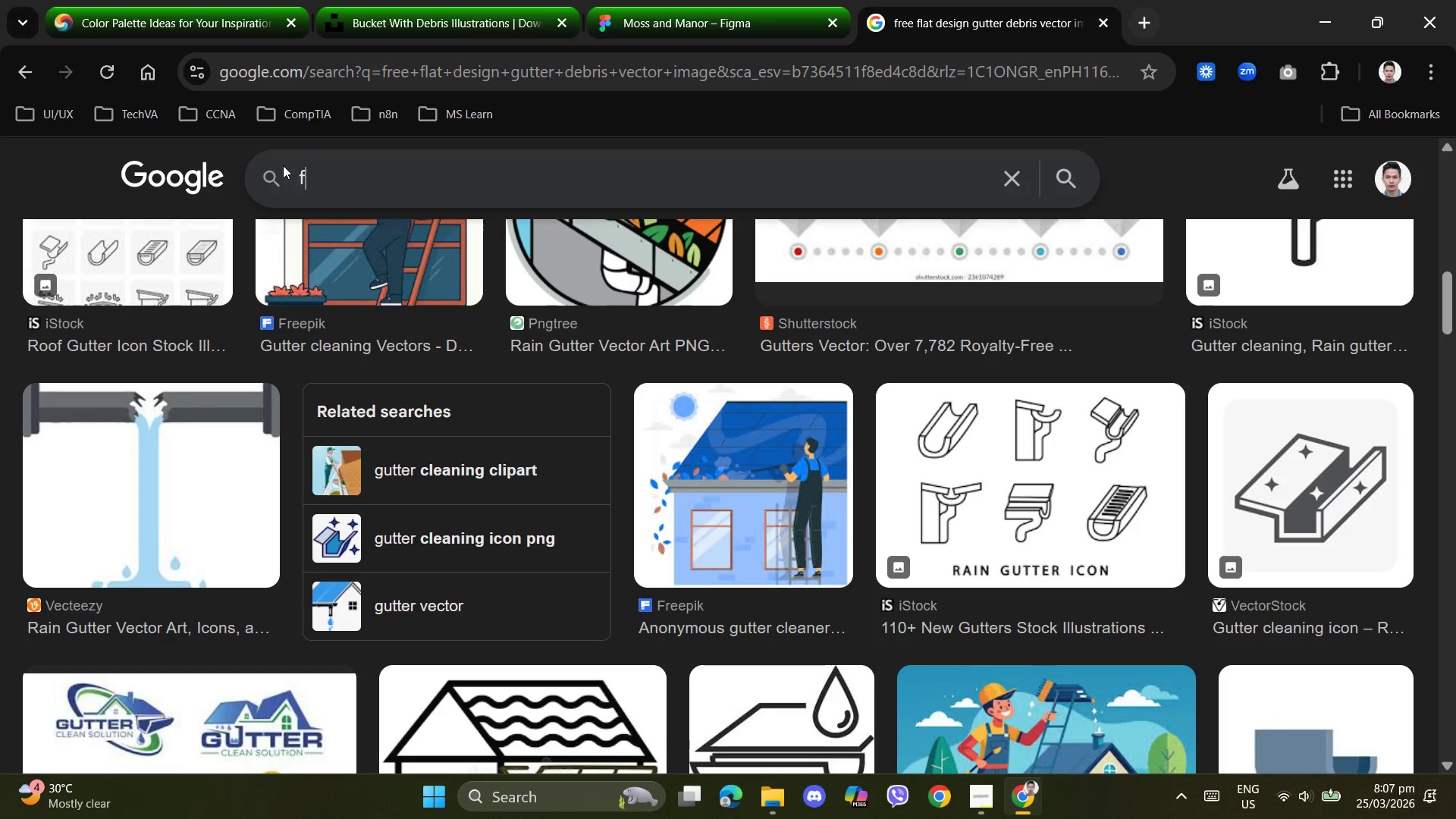 
type(flat design bucket with leaves)
 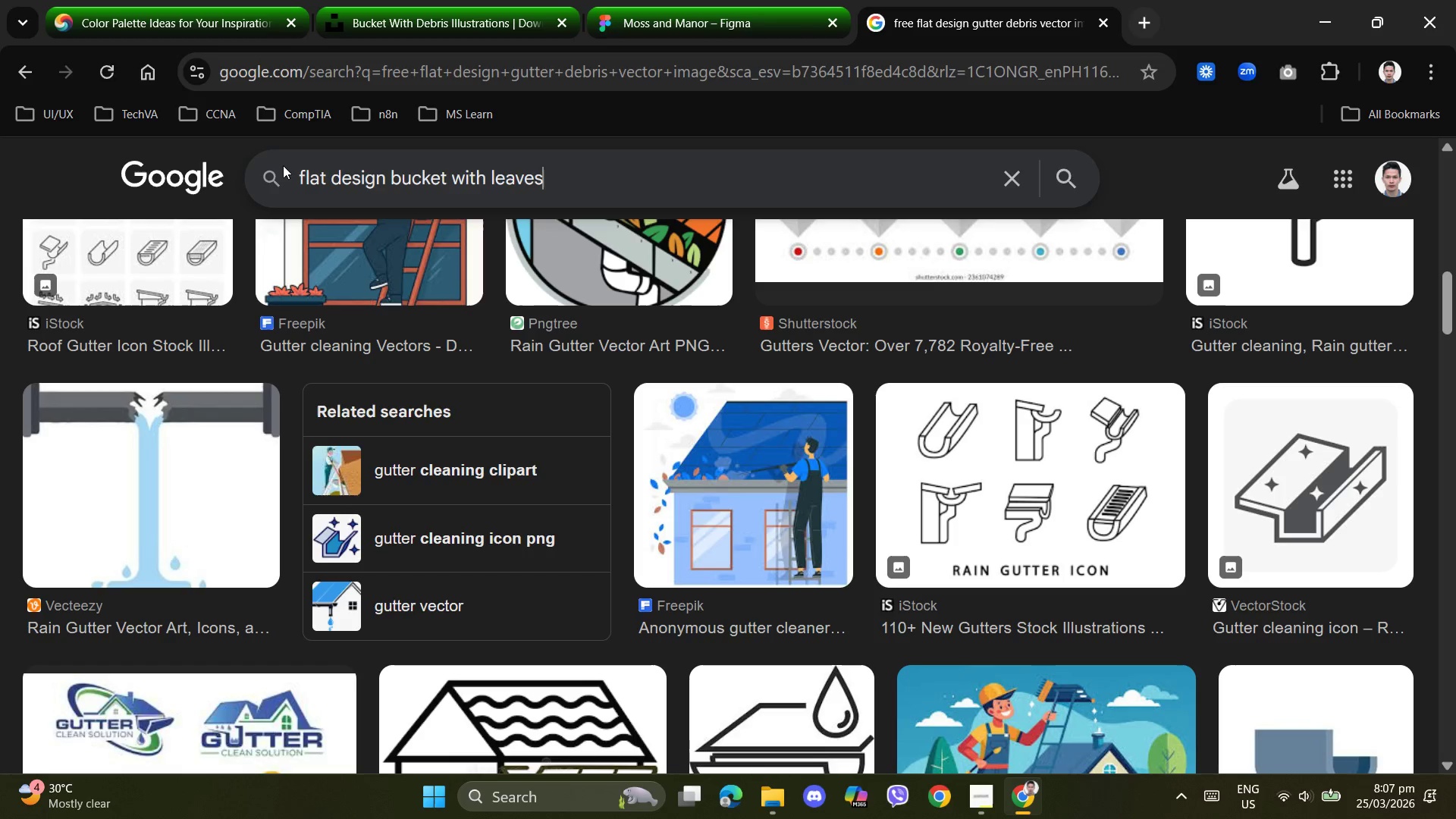 
key(Enter)
 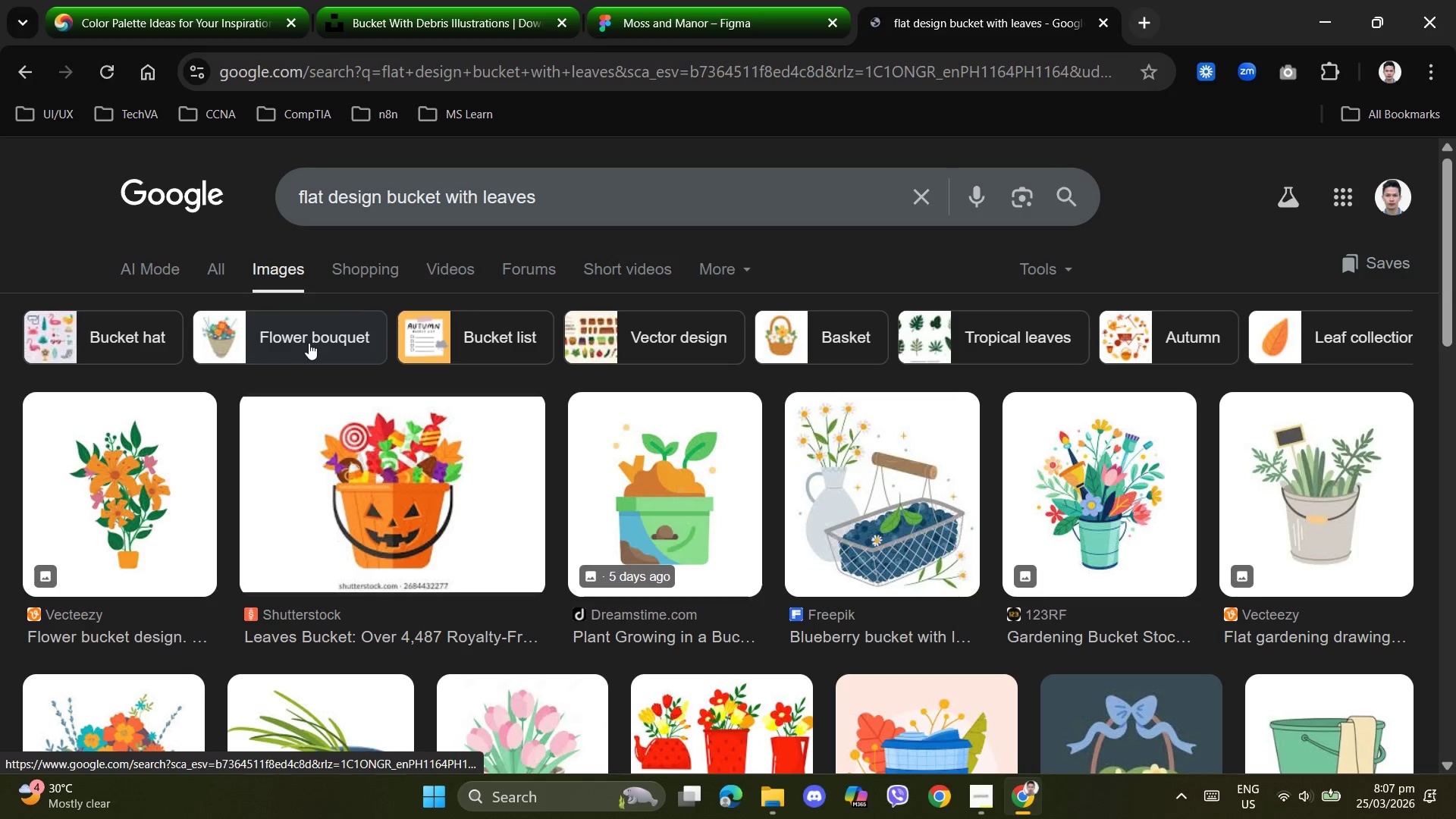 
scroll: coordinate [419, 367], scroll_direction: down, amount: 2.0
 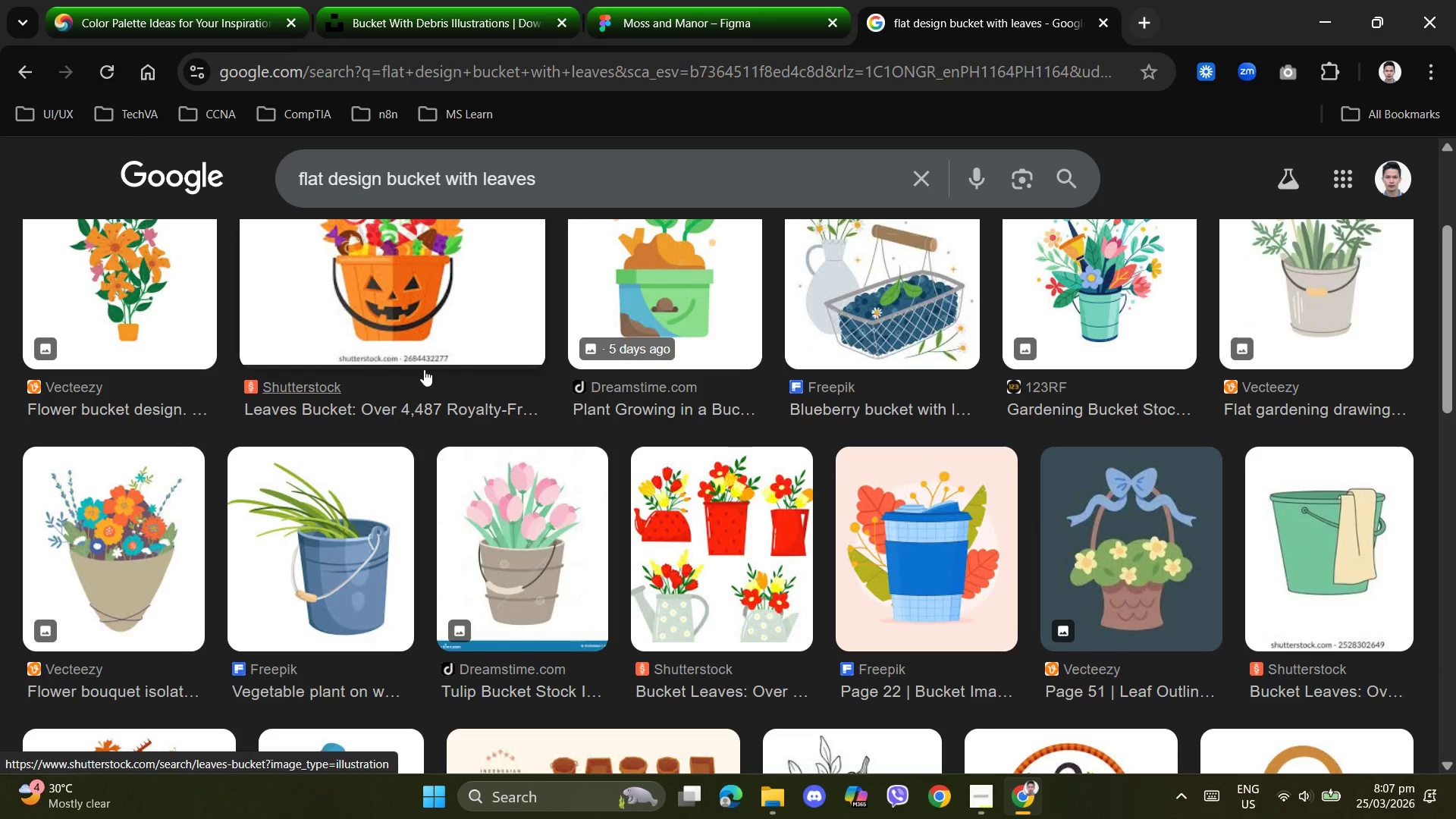 
scroll: coordinate [429, 371], scroll_direction: up, amount: 3.0
 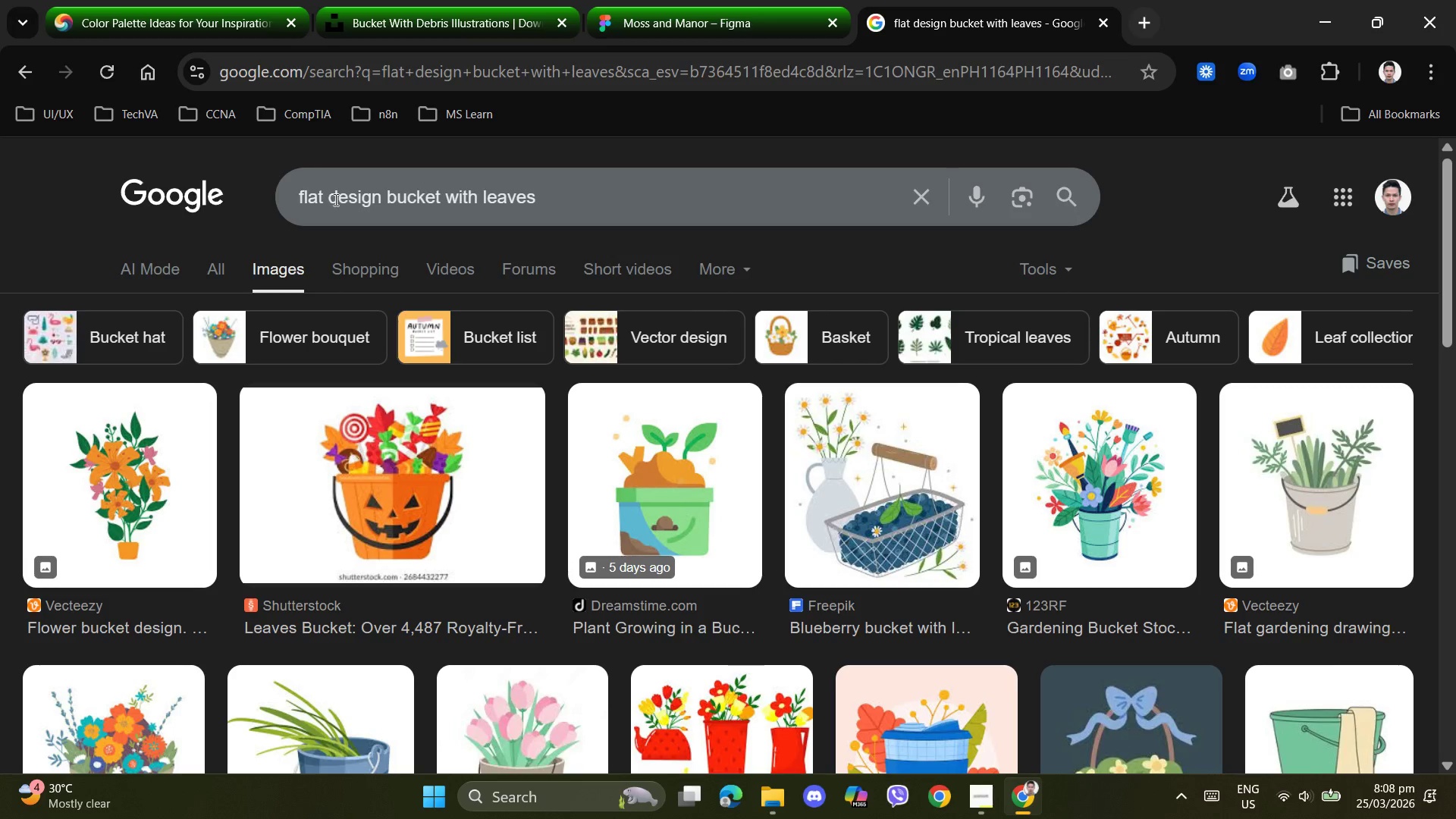 
left_click([588, 194])
 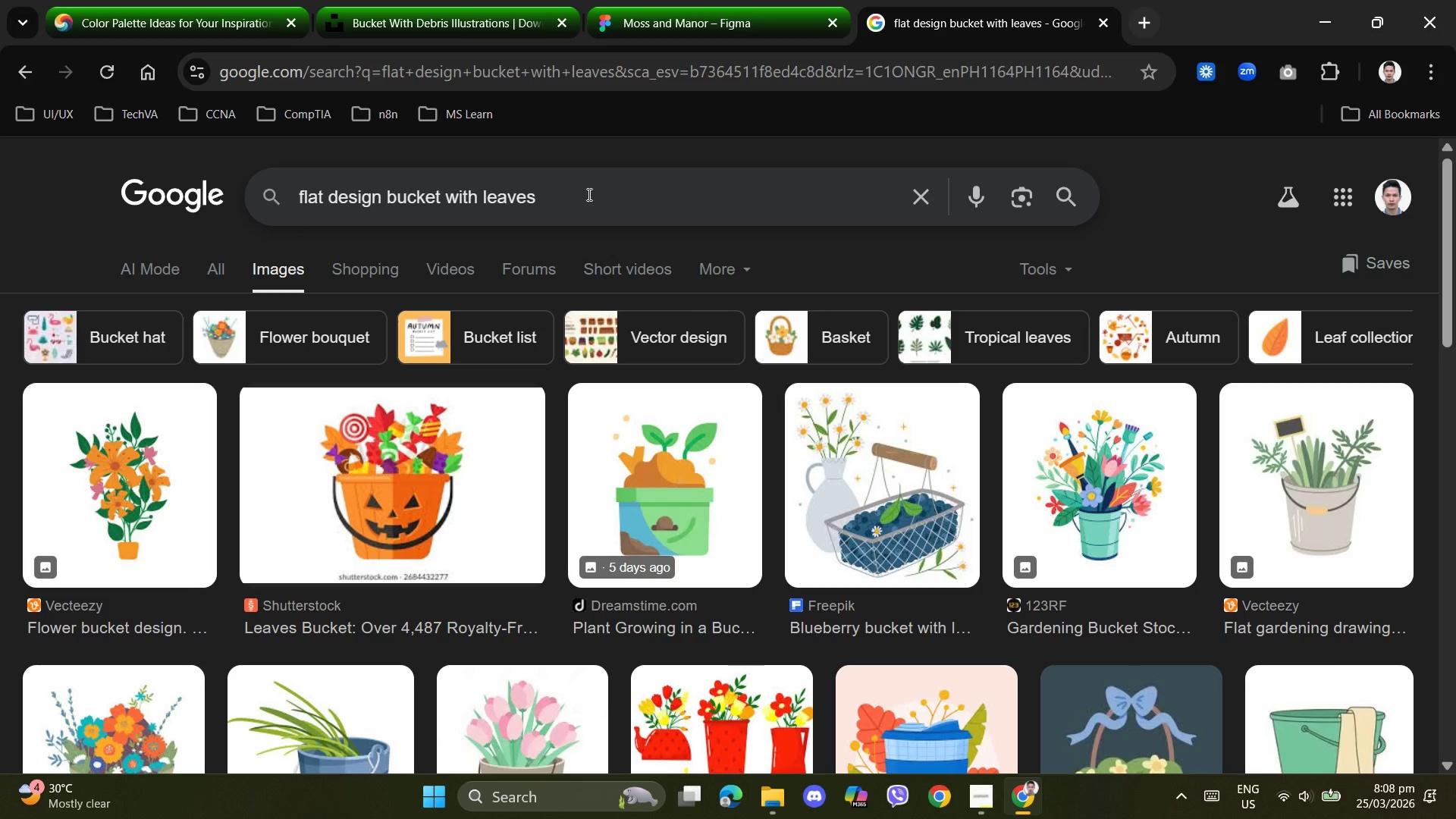 
type( vector)
 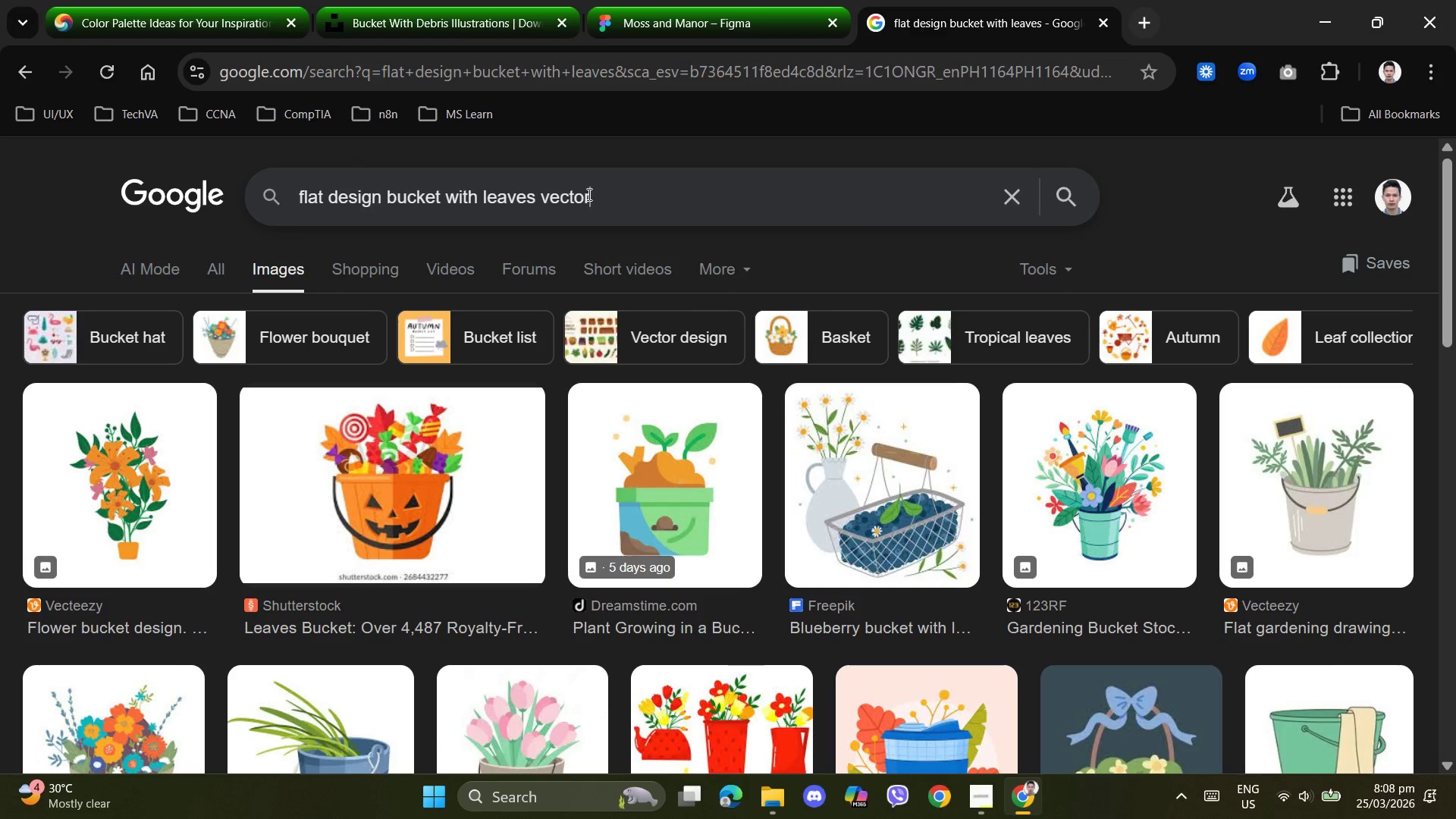 
key(Enter)
 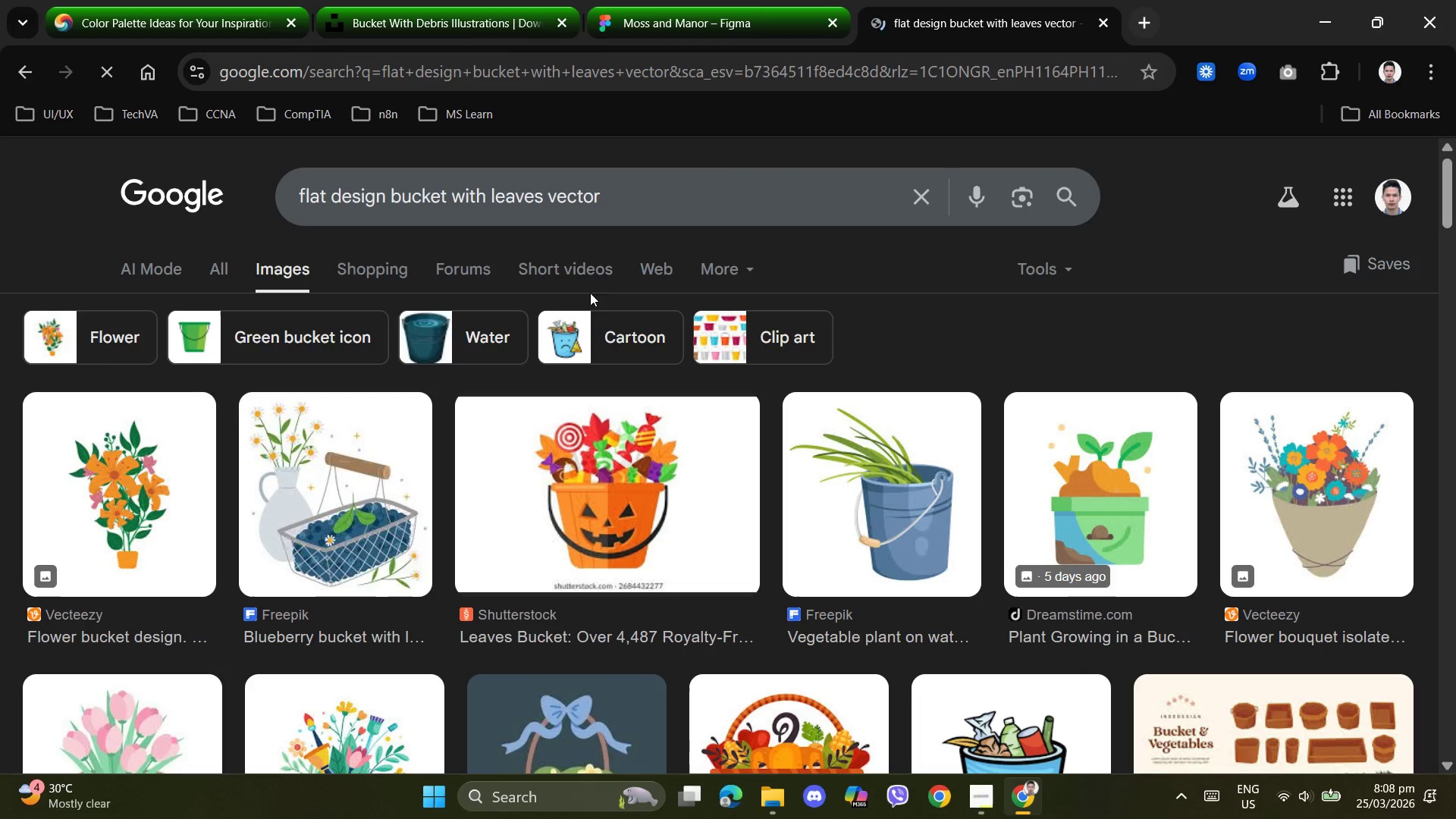 
scroll: coordinate [617, 354], scroll_direction: down, amount: 5.0
 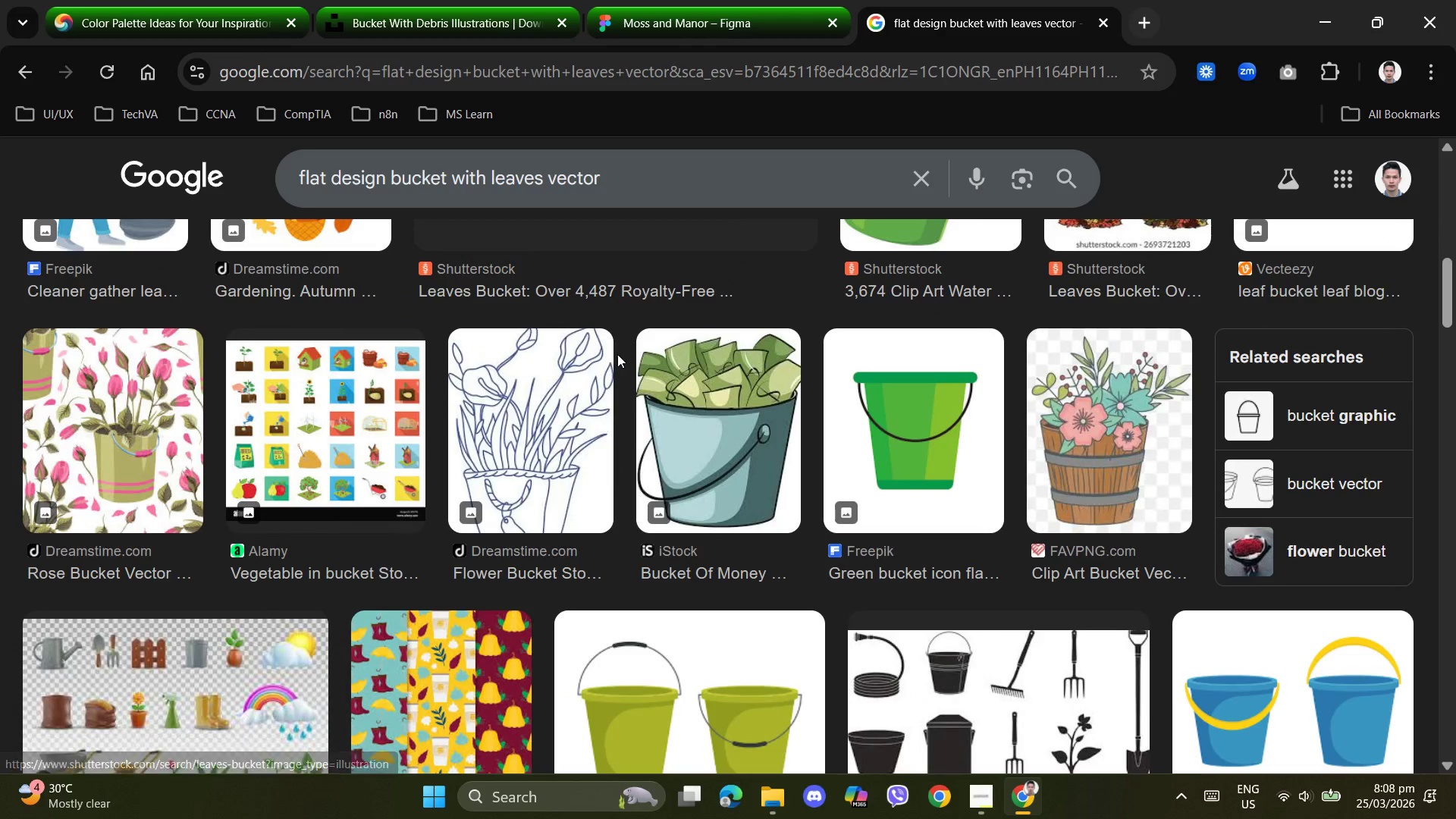 
scroll: coordinate [625, 356], scroll_direction: up, amount: 1.0
 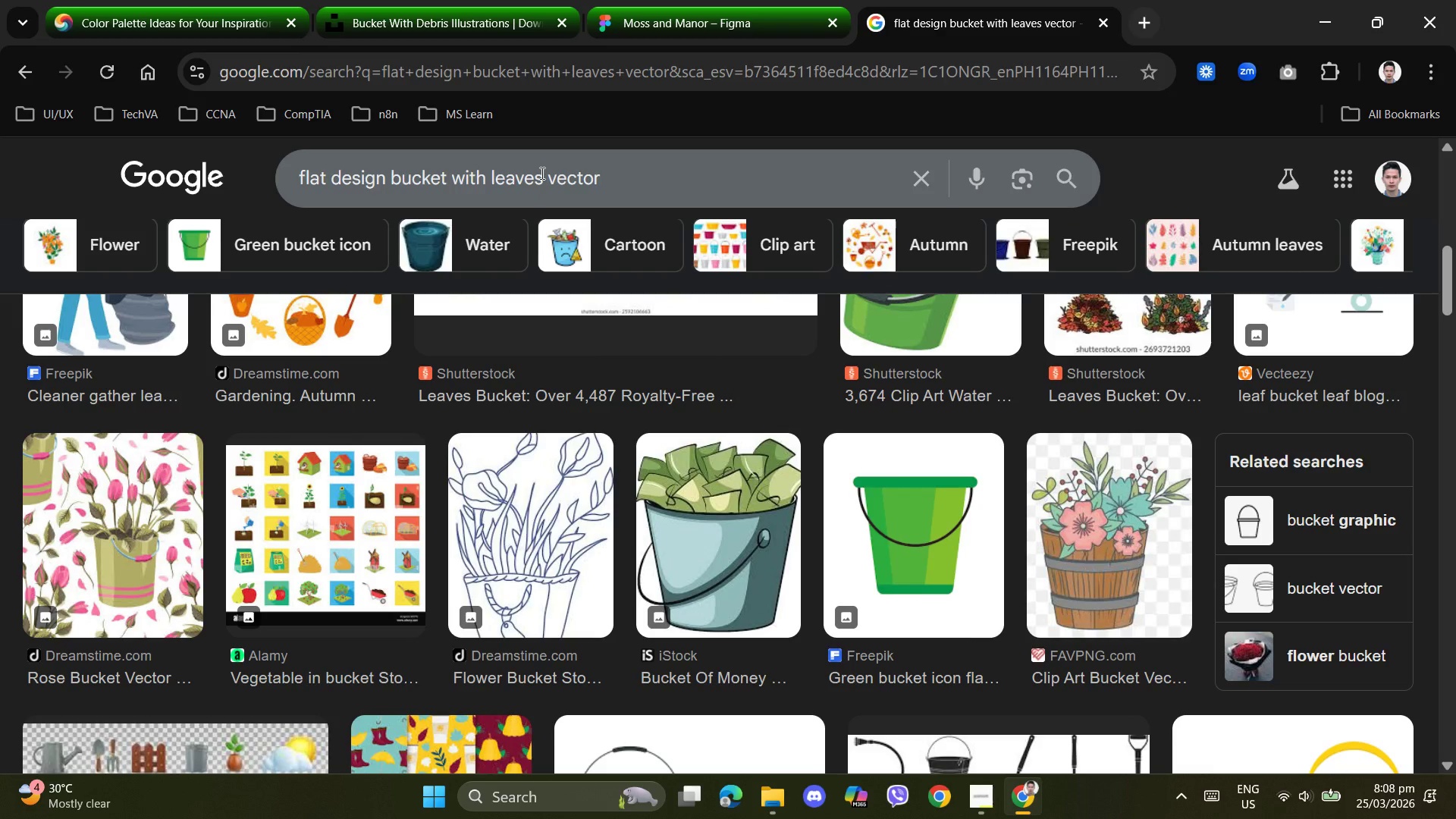 
scroll: coordinate [606, 303], scroll_direction: down, amount: 3.0
 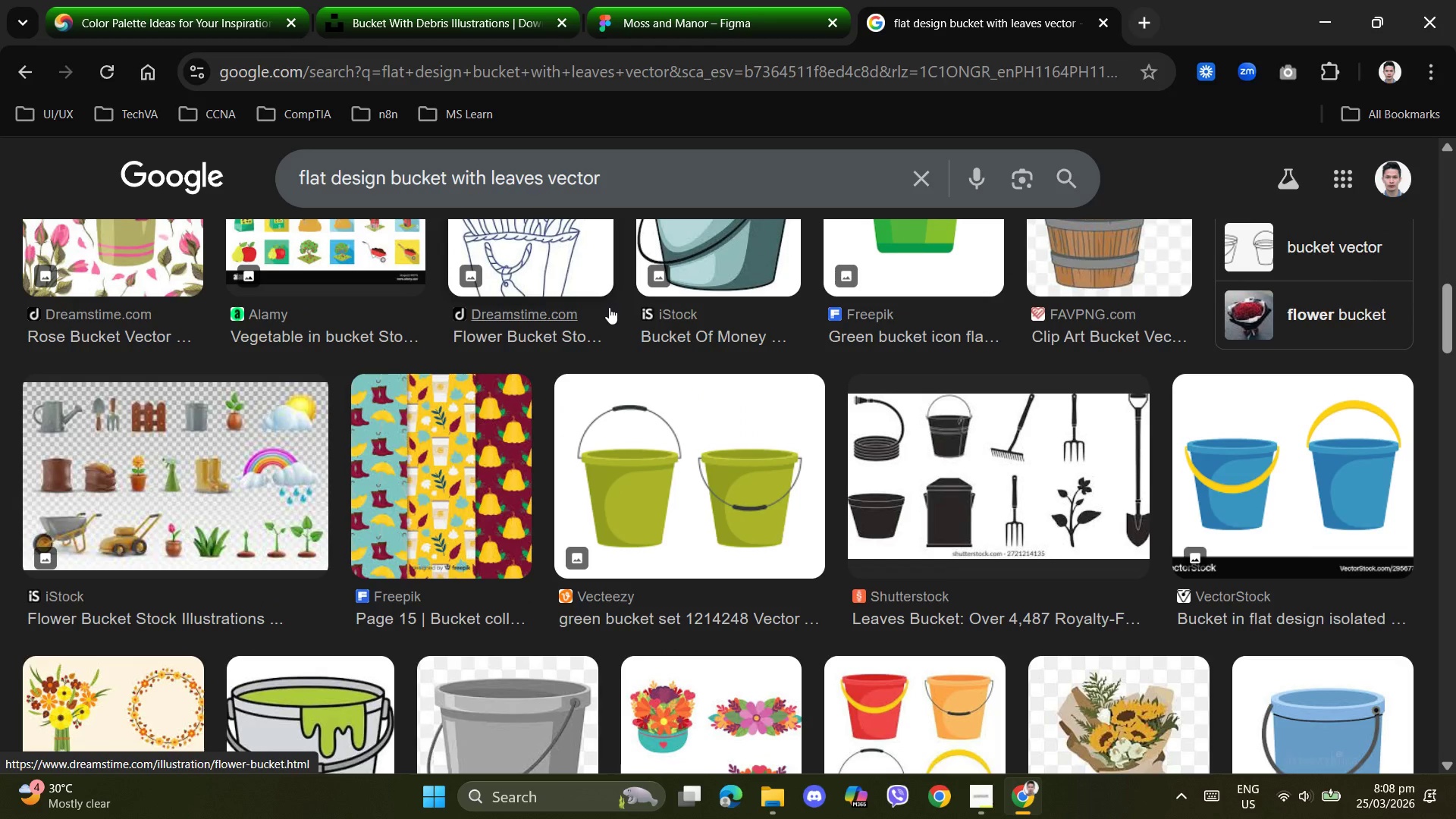 
scroll: coordinate [609, 307], scroll_direction: up, amount: 4.0
 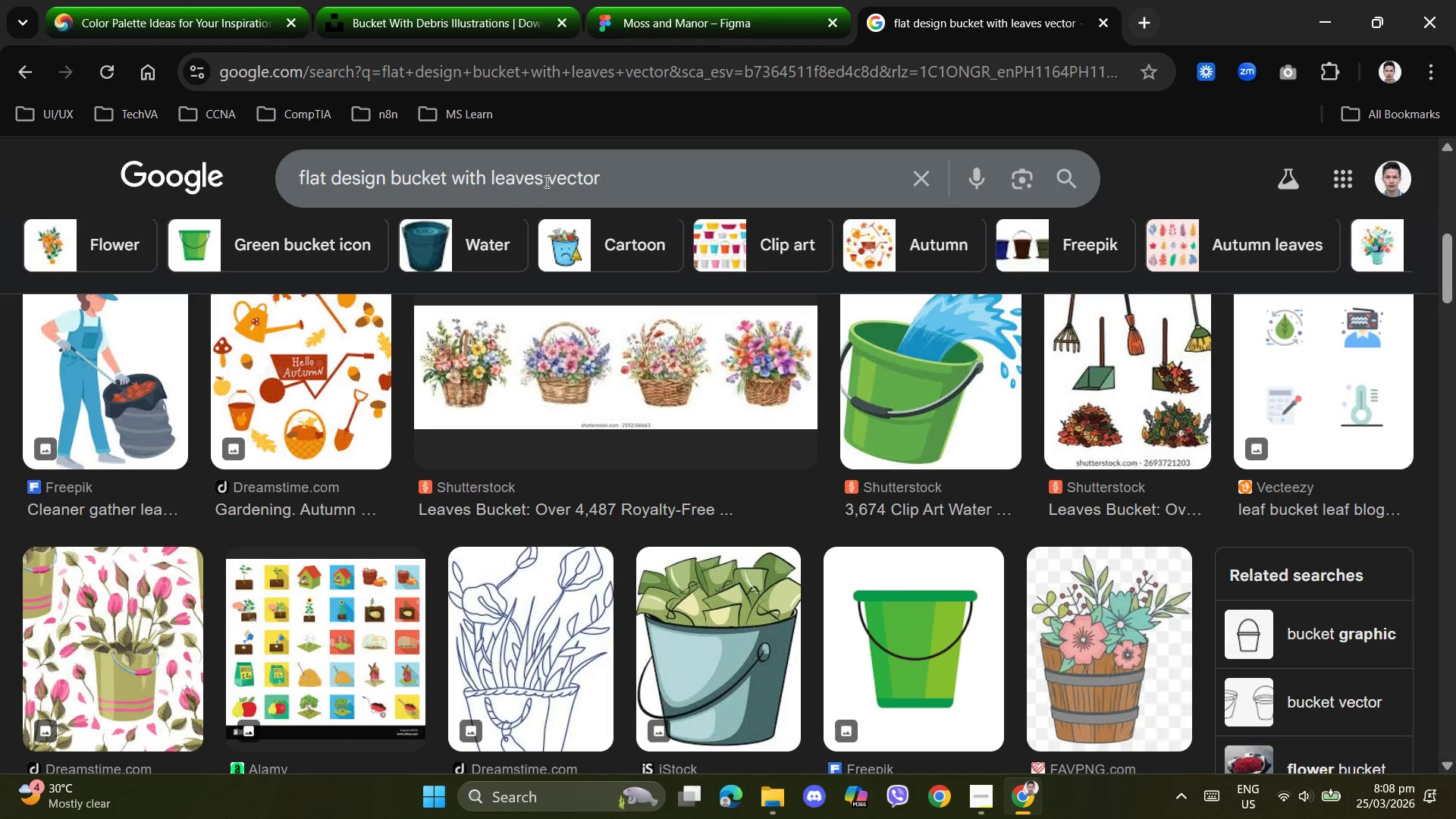 
left_click_drag(start_coordinate=[543, 179], to_coordinate=[490, 176])
 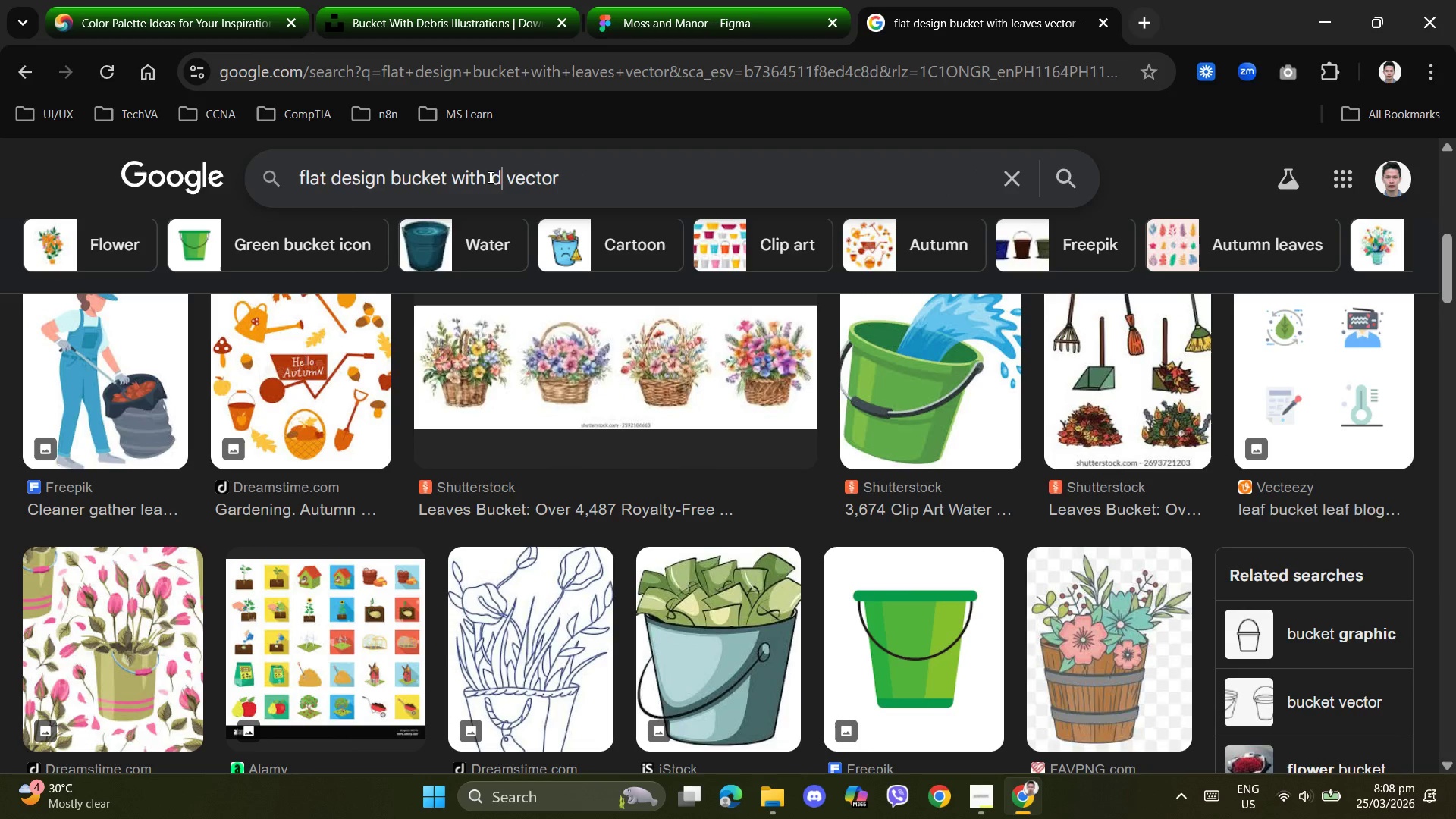 
type(debris)
 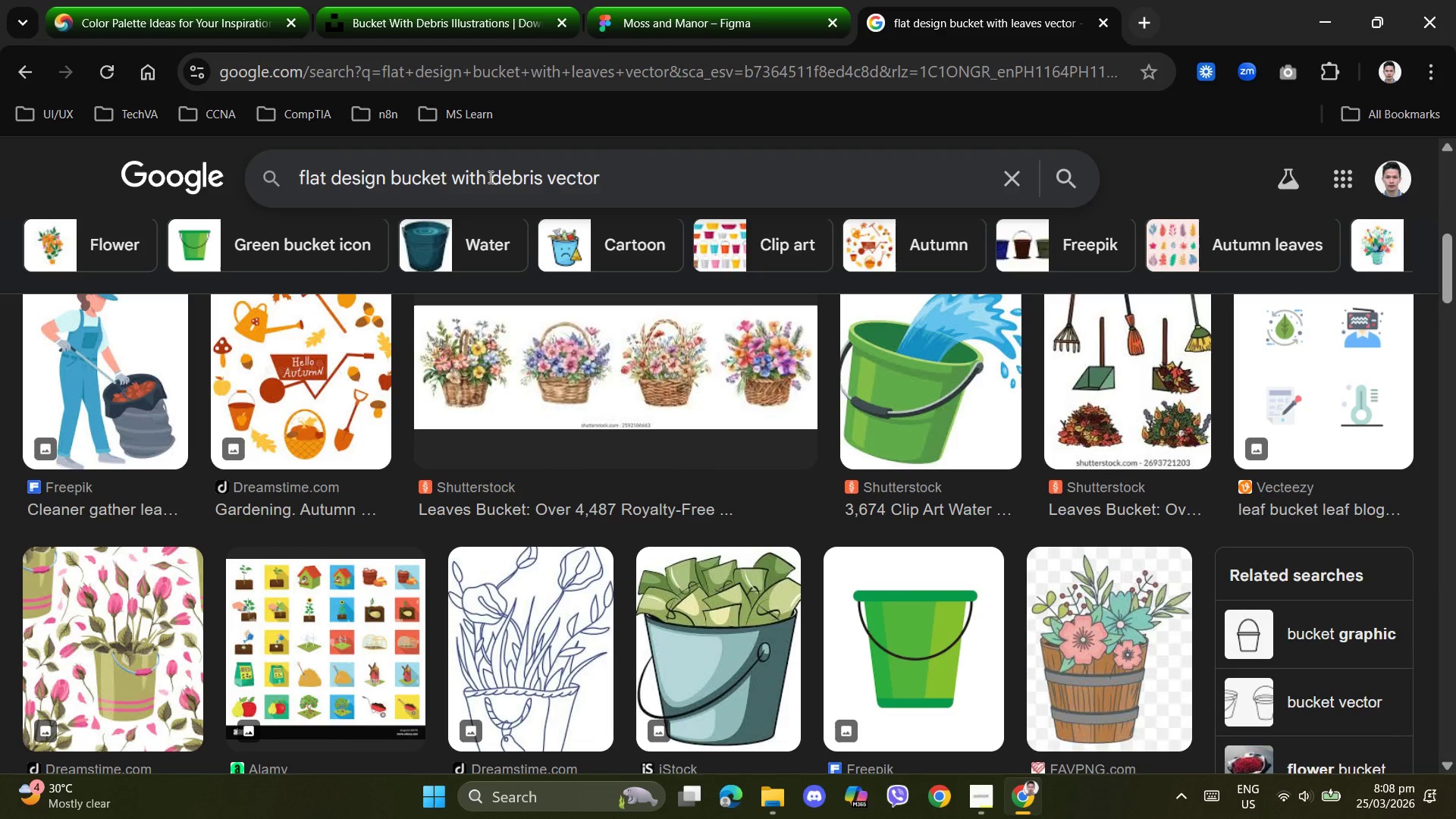 
key(Enter)
 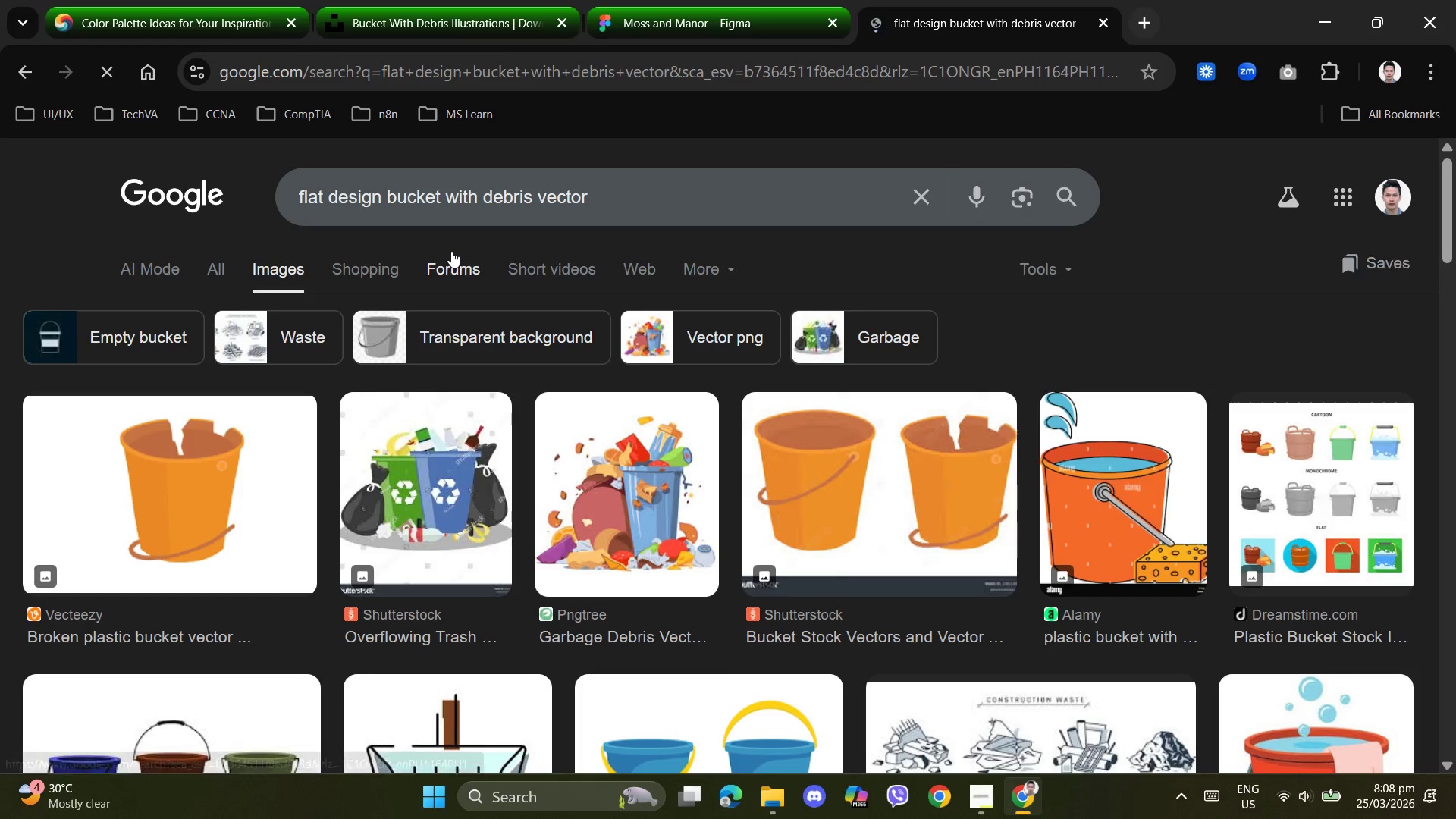 
scroll: coordinate [656, 403], scroll_direction: down, amount: 10.0
 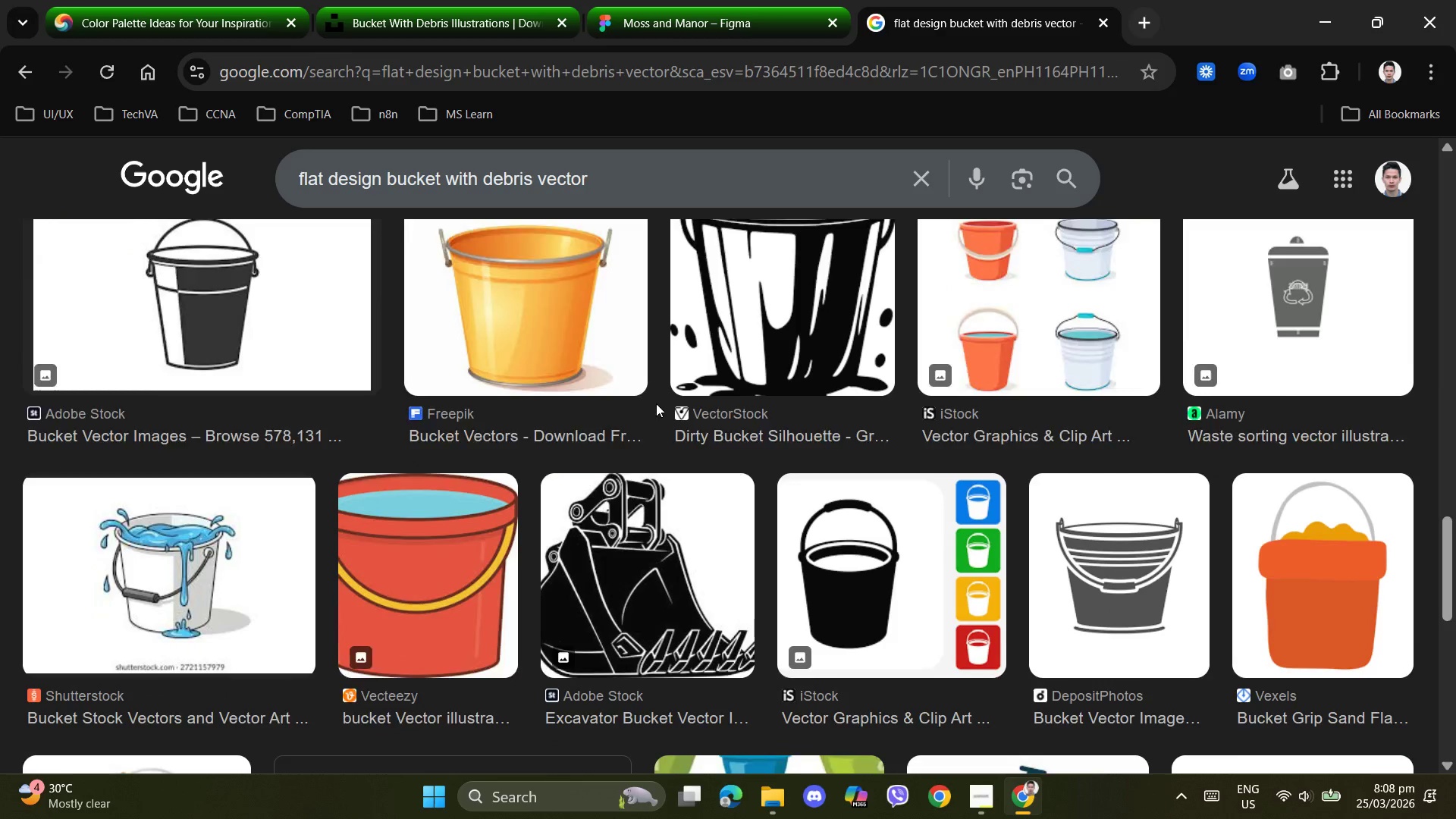 
scroll: coordinate [656, 403], scroll_direction: down, amount: 6.0
 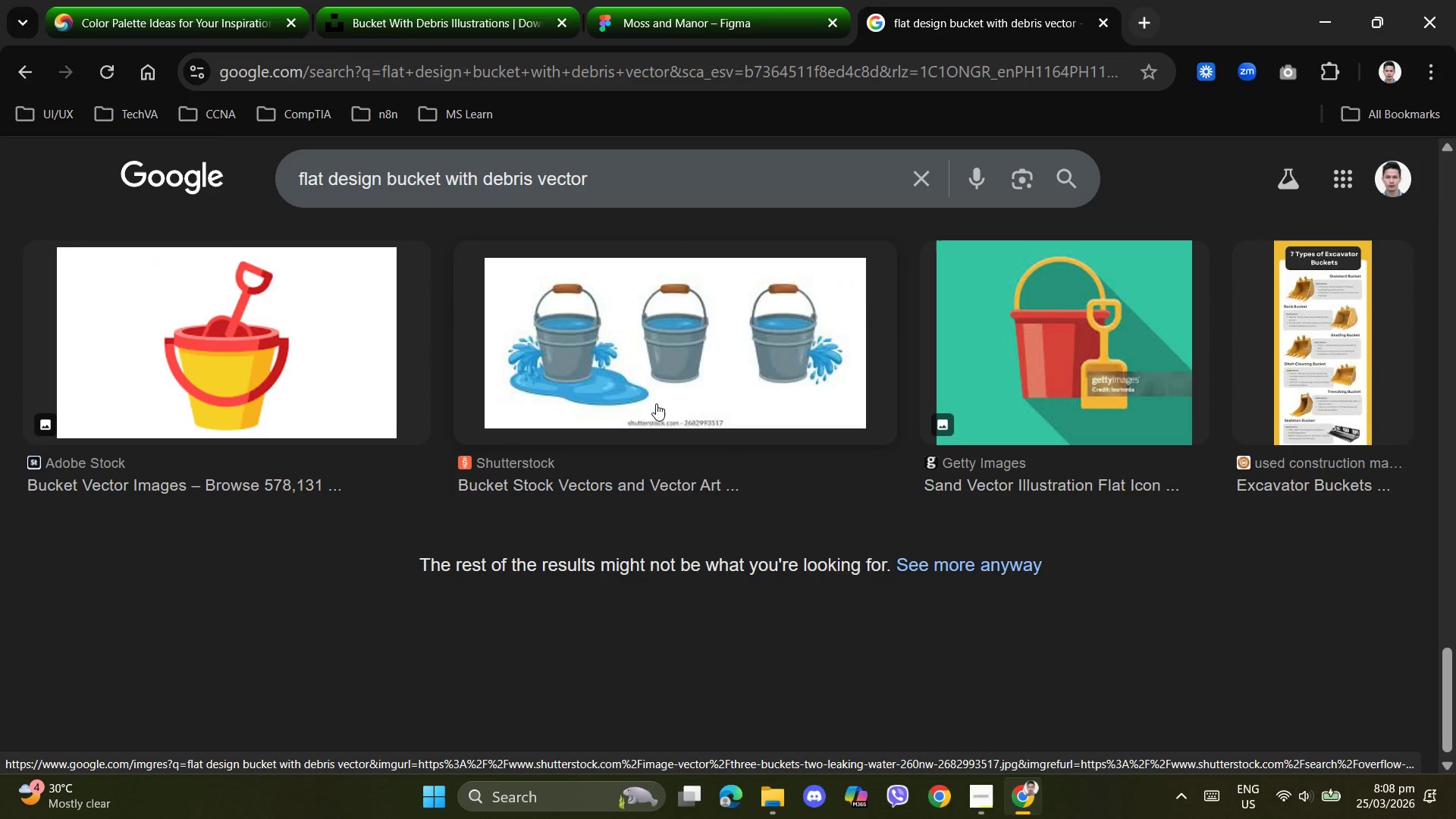 
scroll: coordinate [656, 403], scroll_direction: up, amount: 2.0
 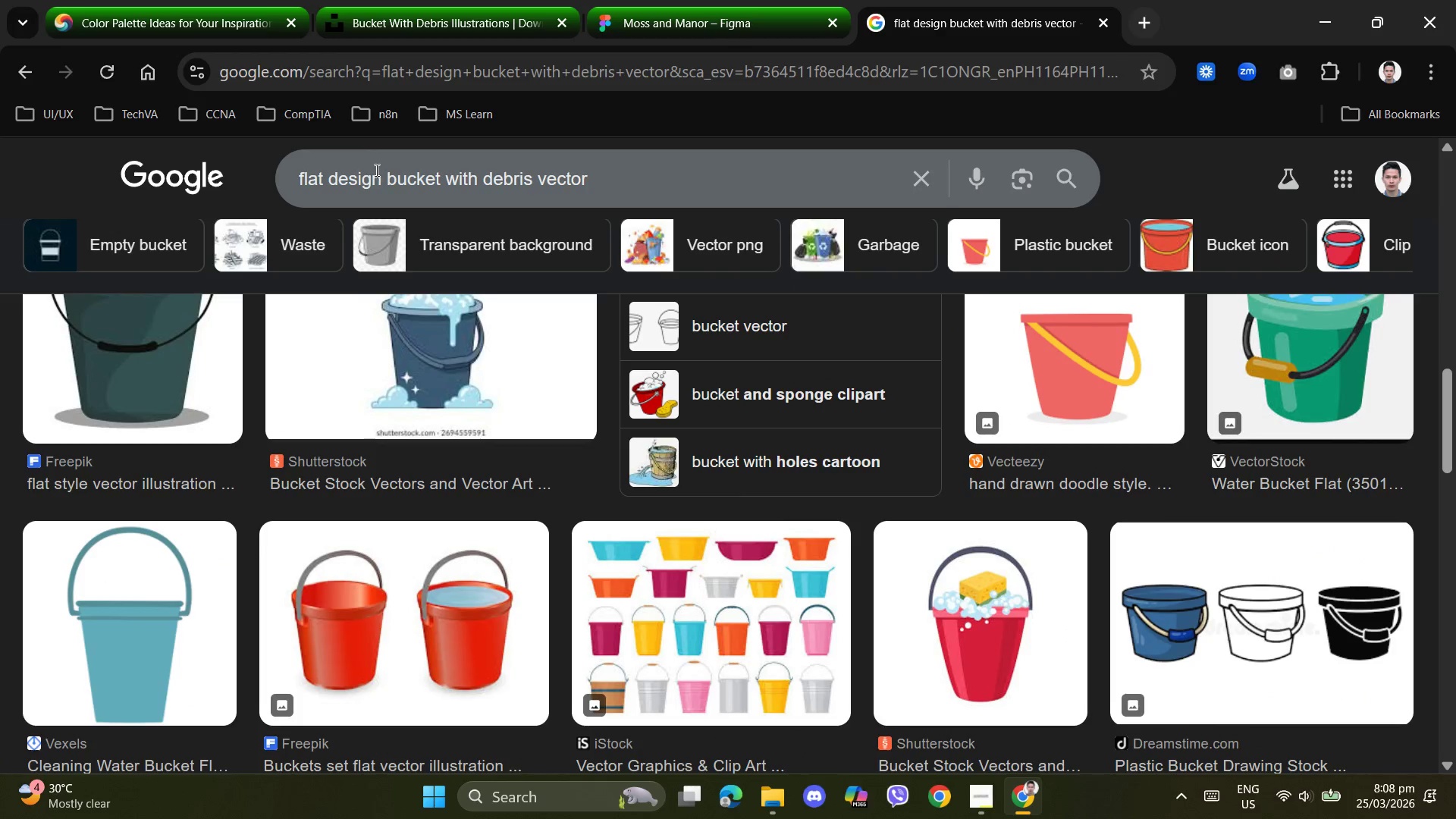 
left_click_drag(start_coordinate=[388, 178], to_coordinate=[171, 177])
 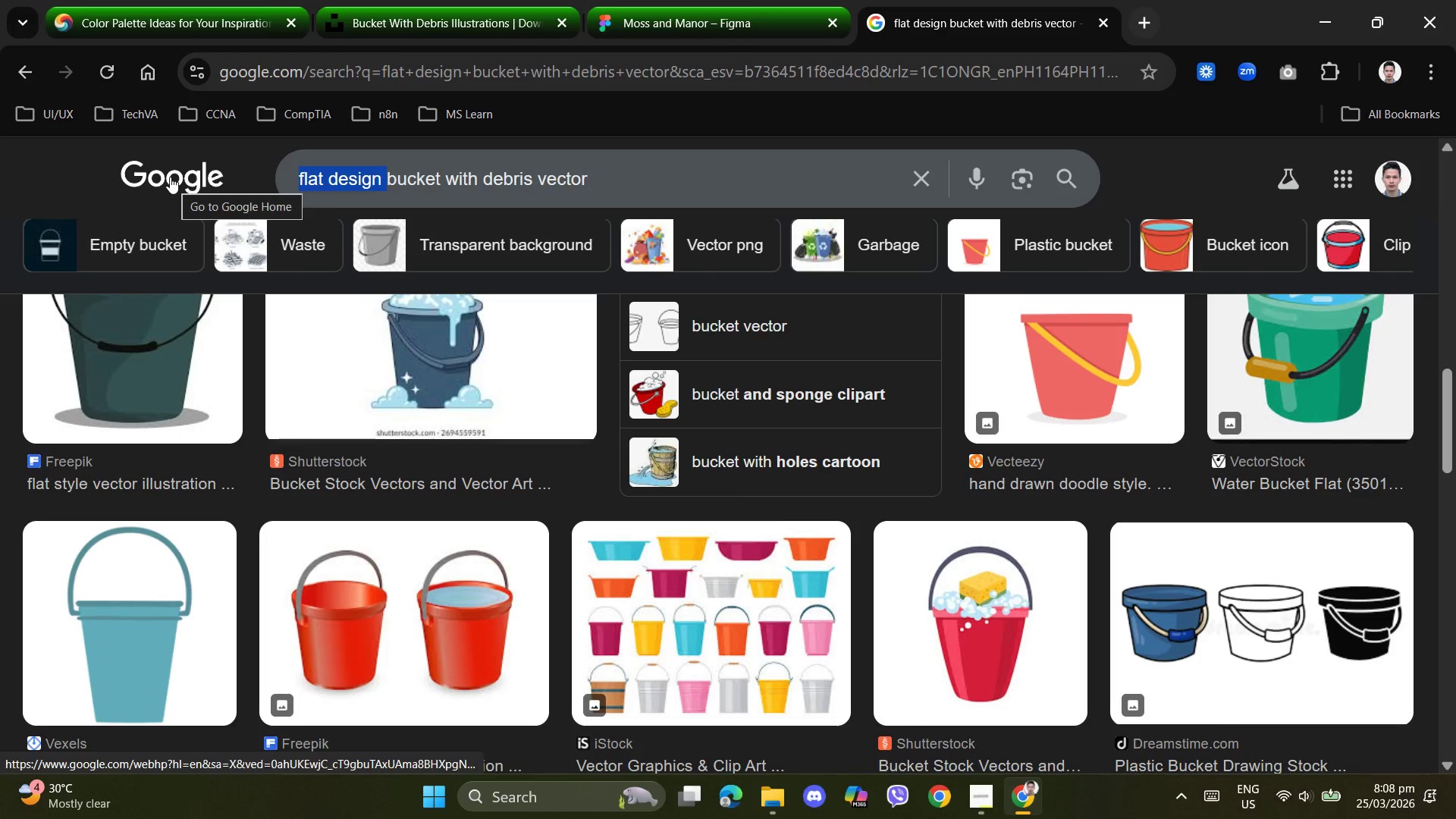 
key(Backspace)
 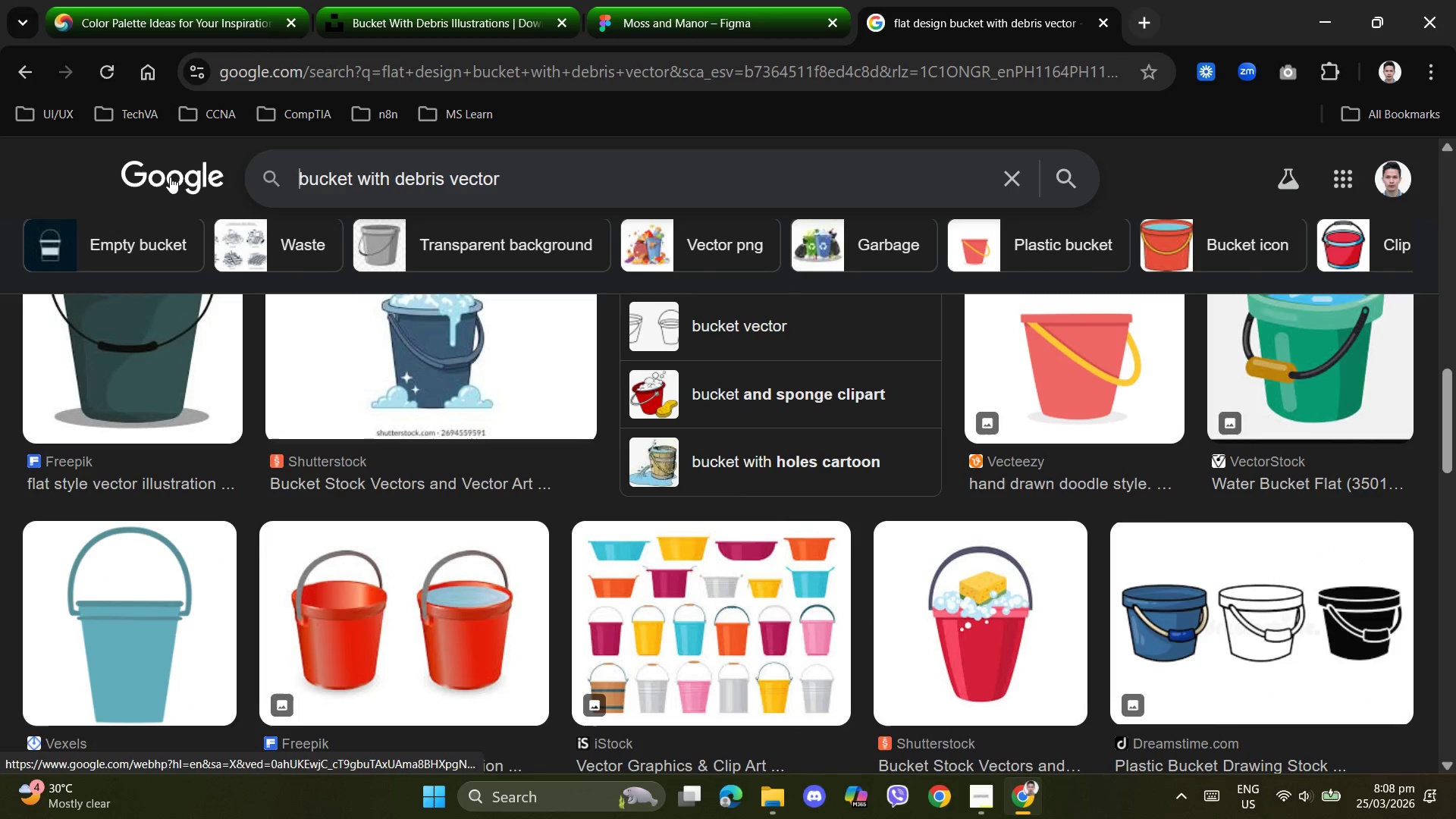 
key(Enter)
 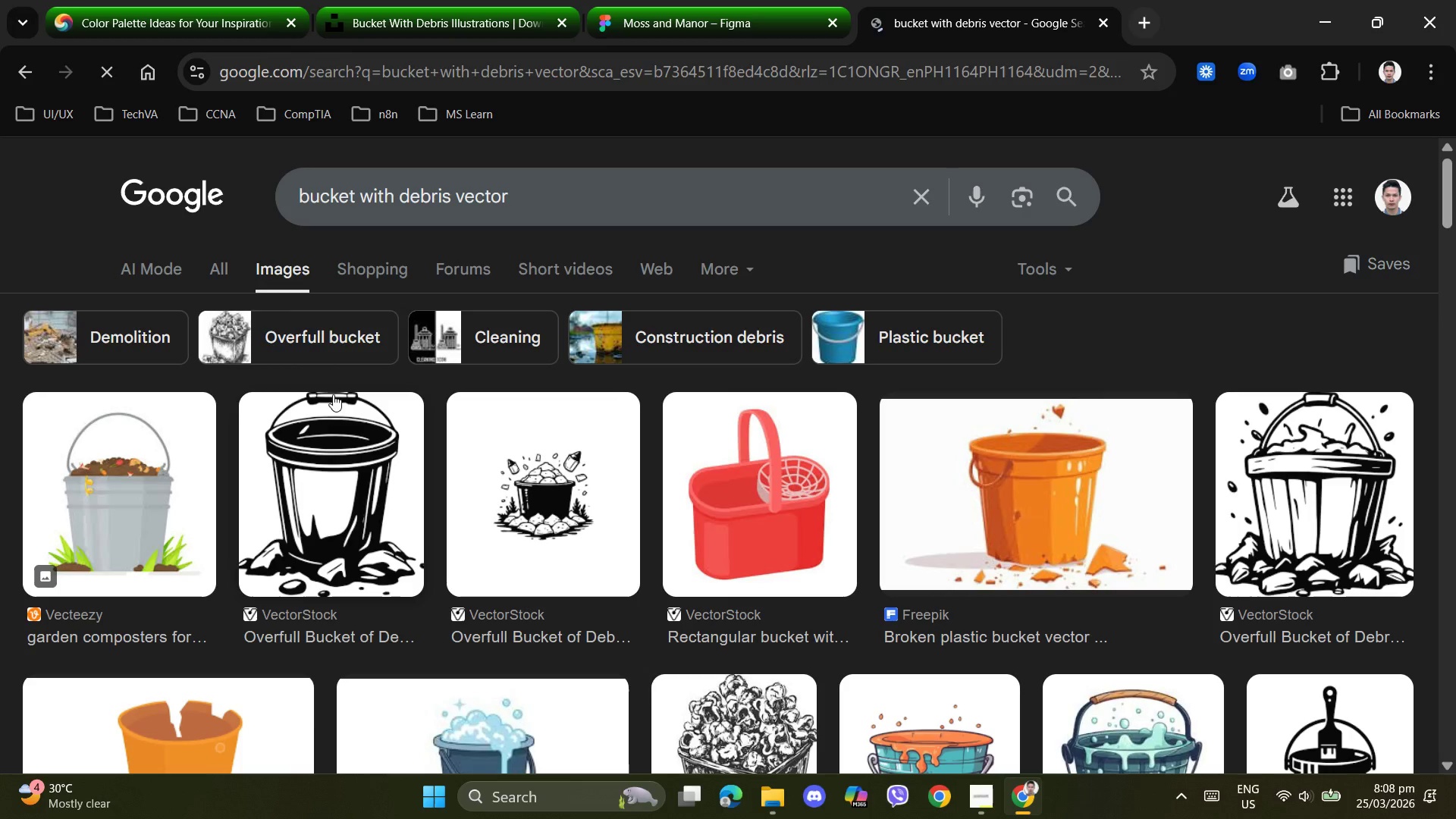 
scroll: coordinate [390, 403], scroll_direction: down, amount: 2.0
 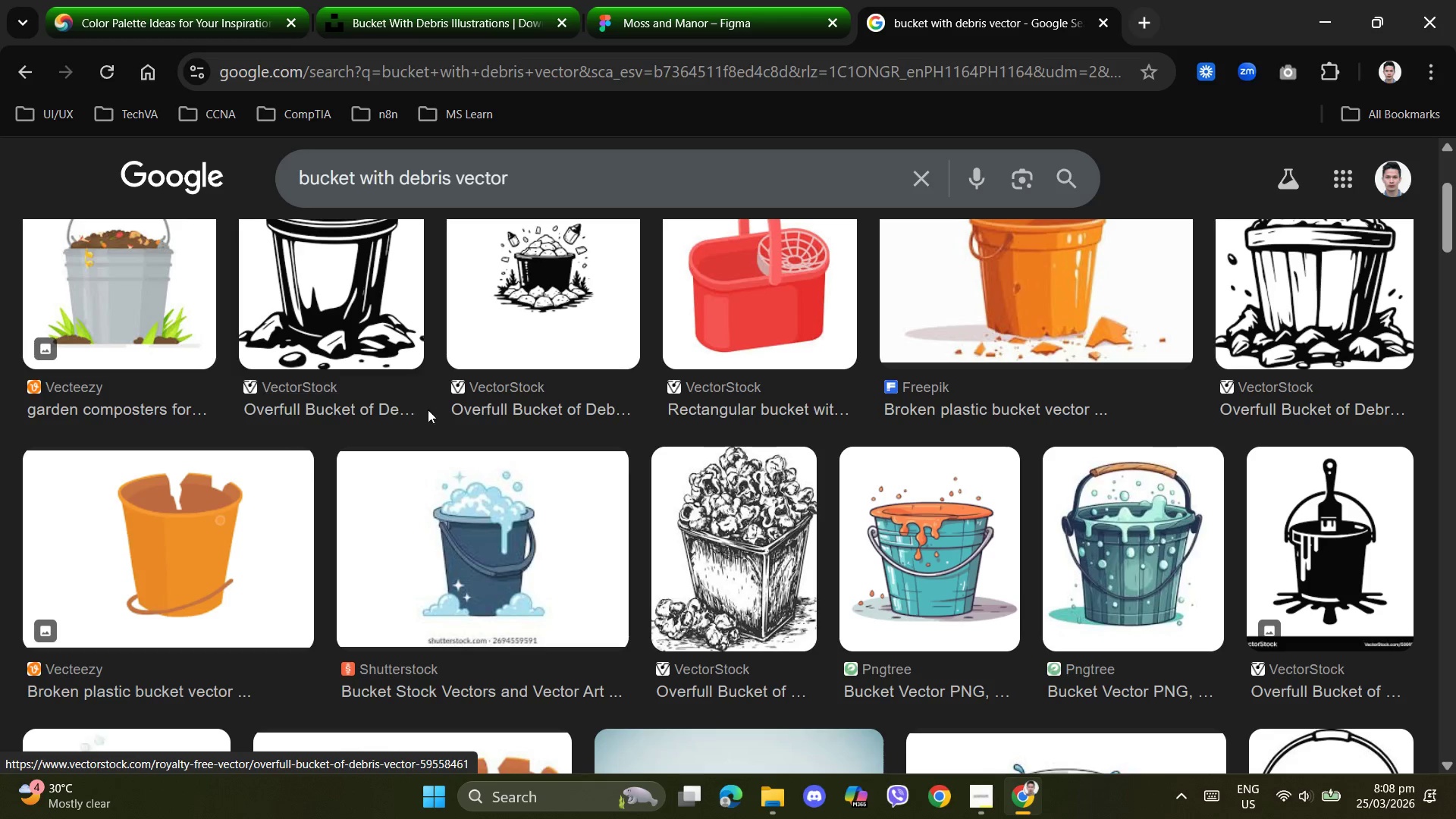 
scroll: coordinate [437, 413], scroll_direction: up, amount: 1.0
 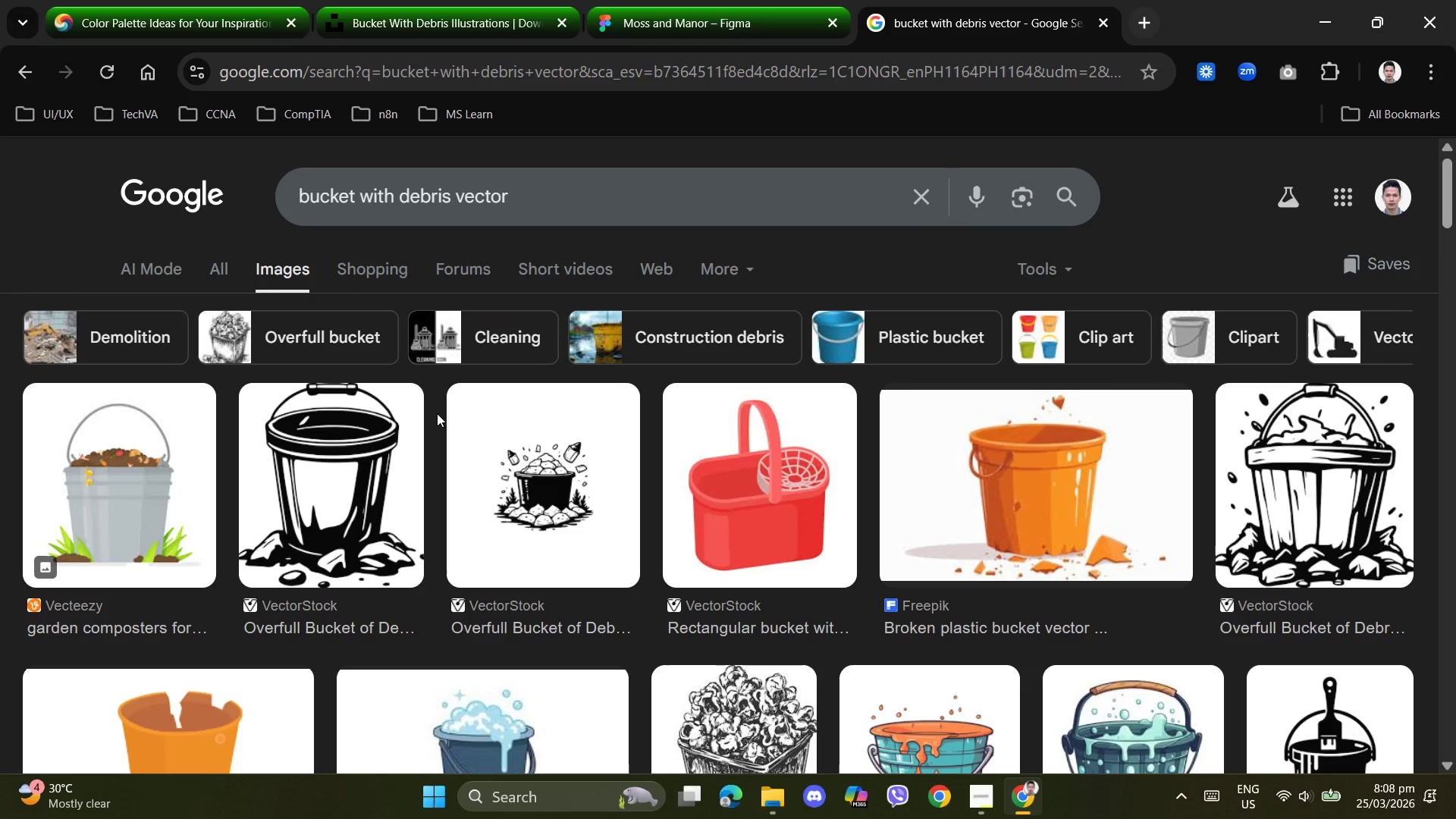 
scroll: coordinate [438, 413], scroll_direction: down, amount: 12.0
 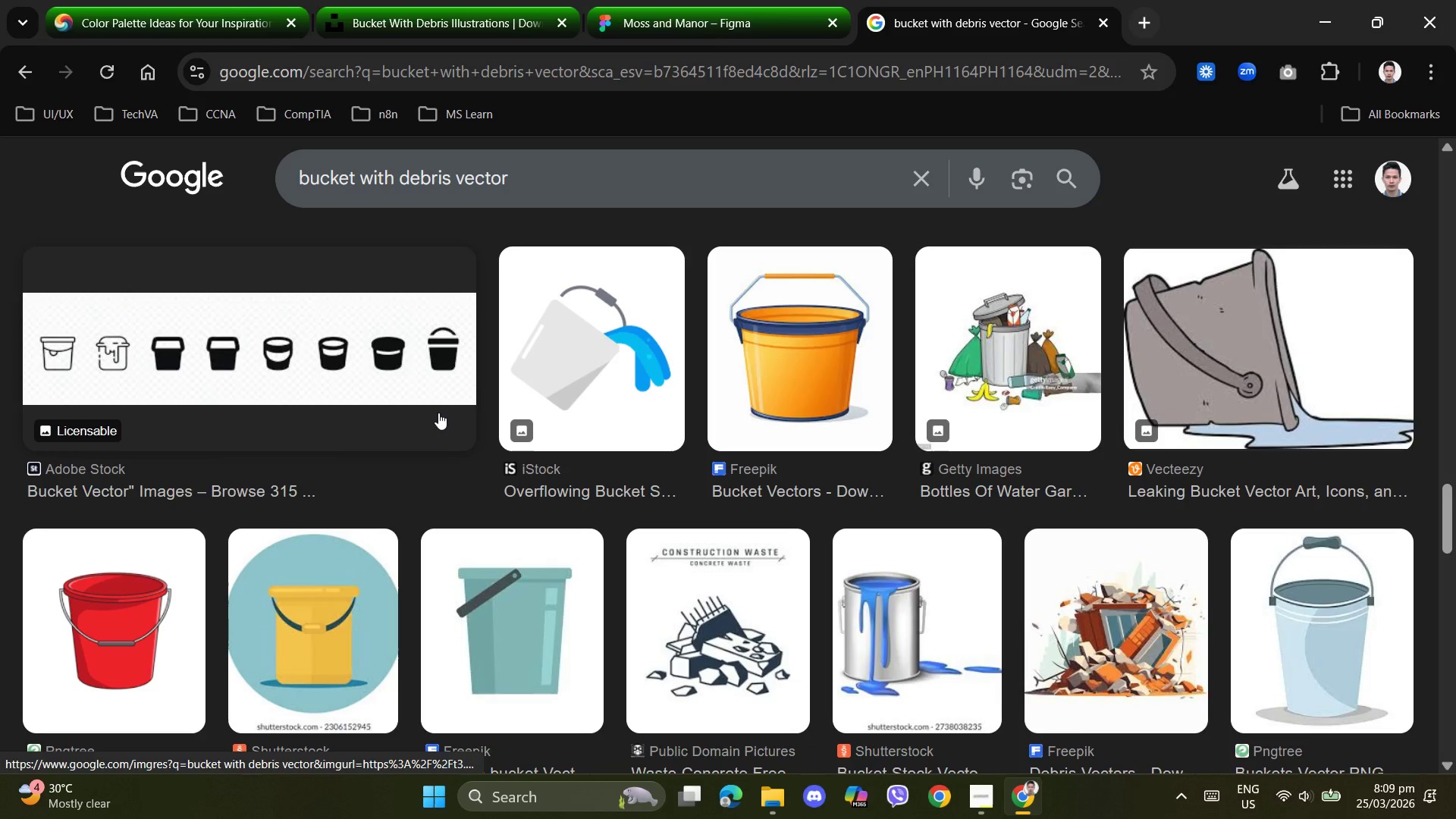 
scroll: coordinate [438, 413], scroll_direction: down, amount: 4.0
 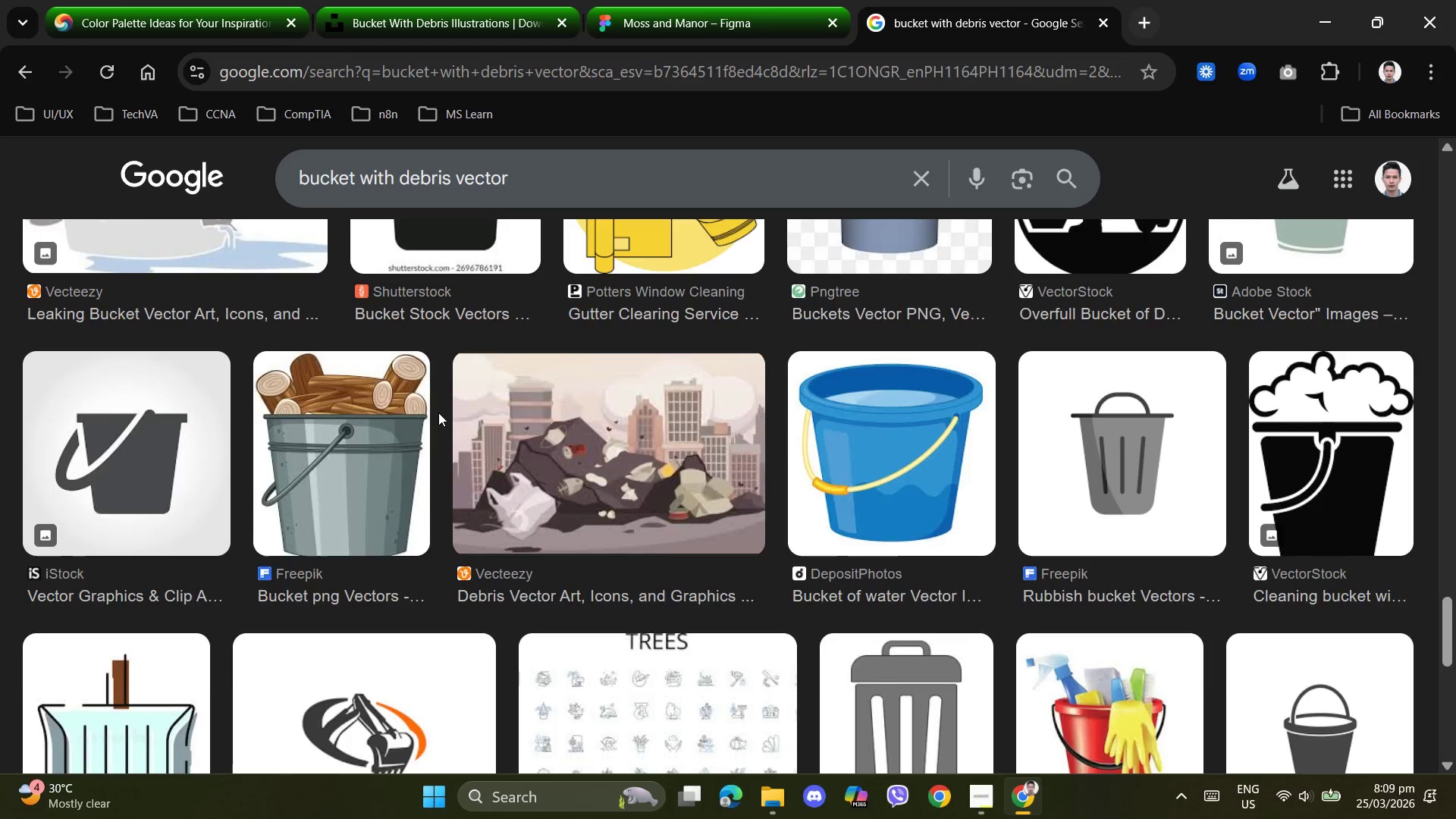 
scroll: coordinate [438, 413], scroll_direction: up, amount: 1.0
 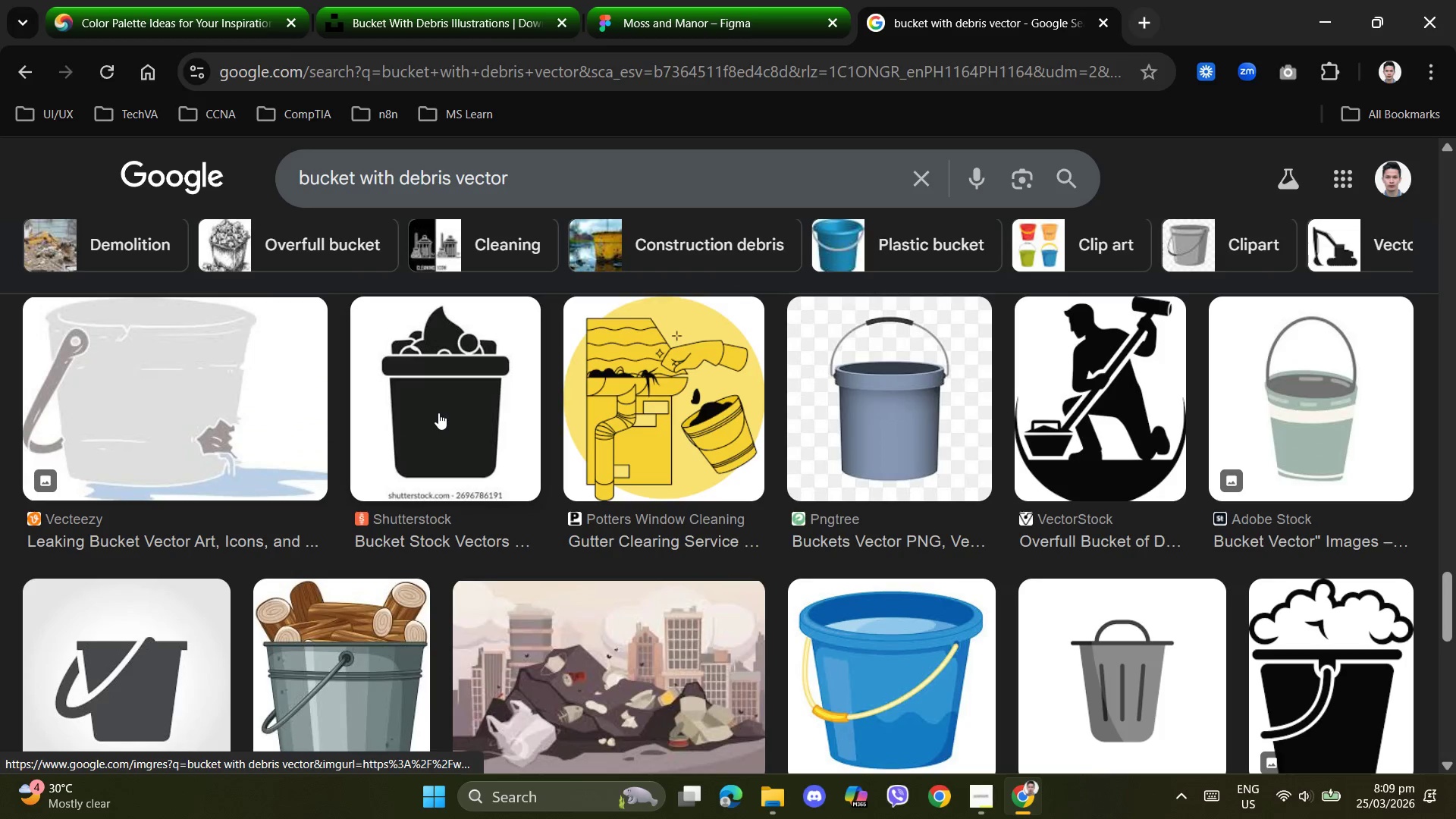 
scroll: coordinate [438, 413], scroll_direction: down, amount: 1.0
 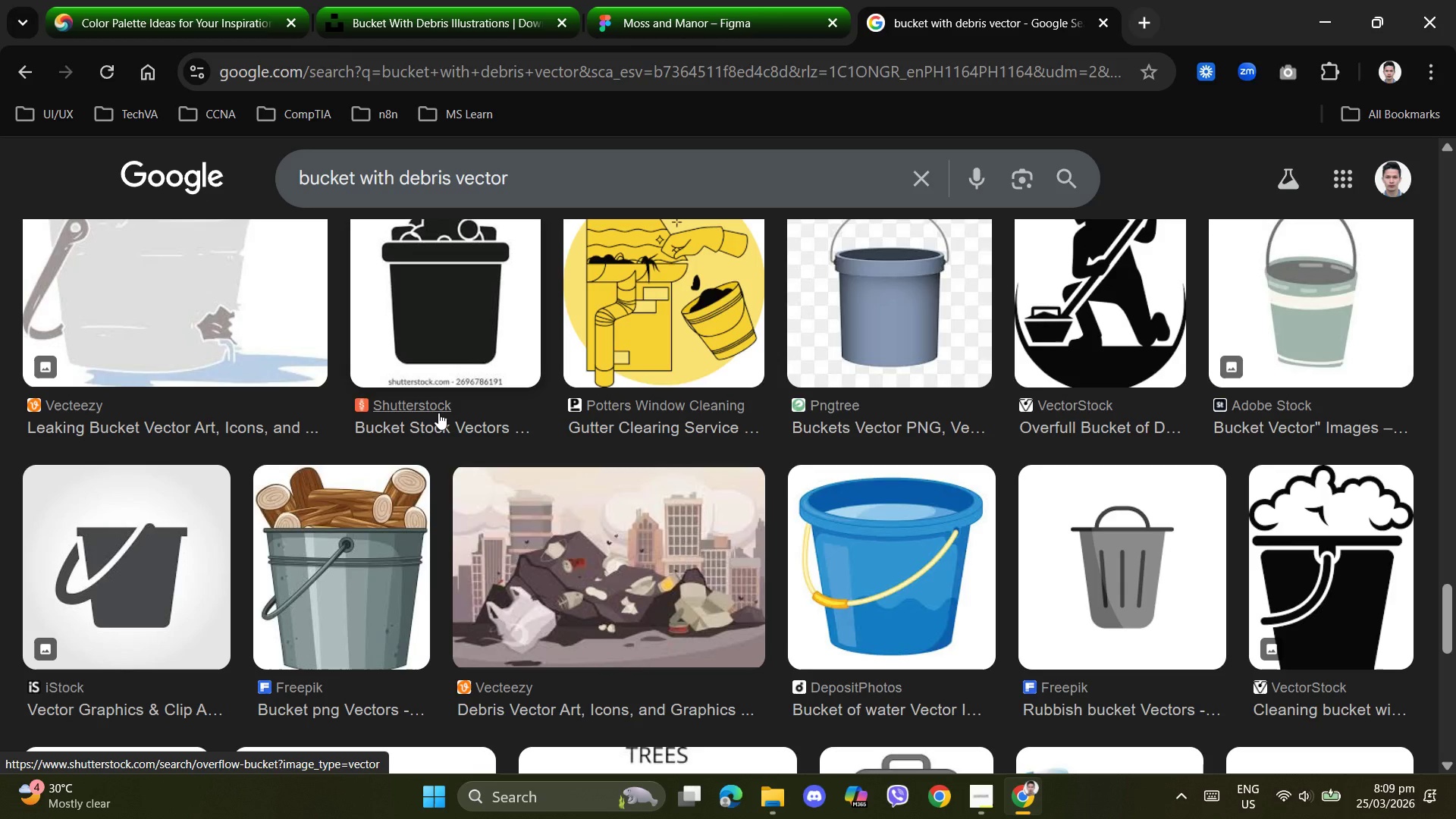 
scroll: coordinate [438, 413], scroll_direction: up, amount: 1.0
 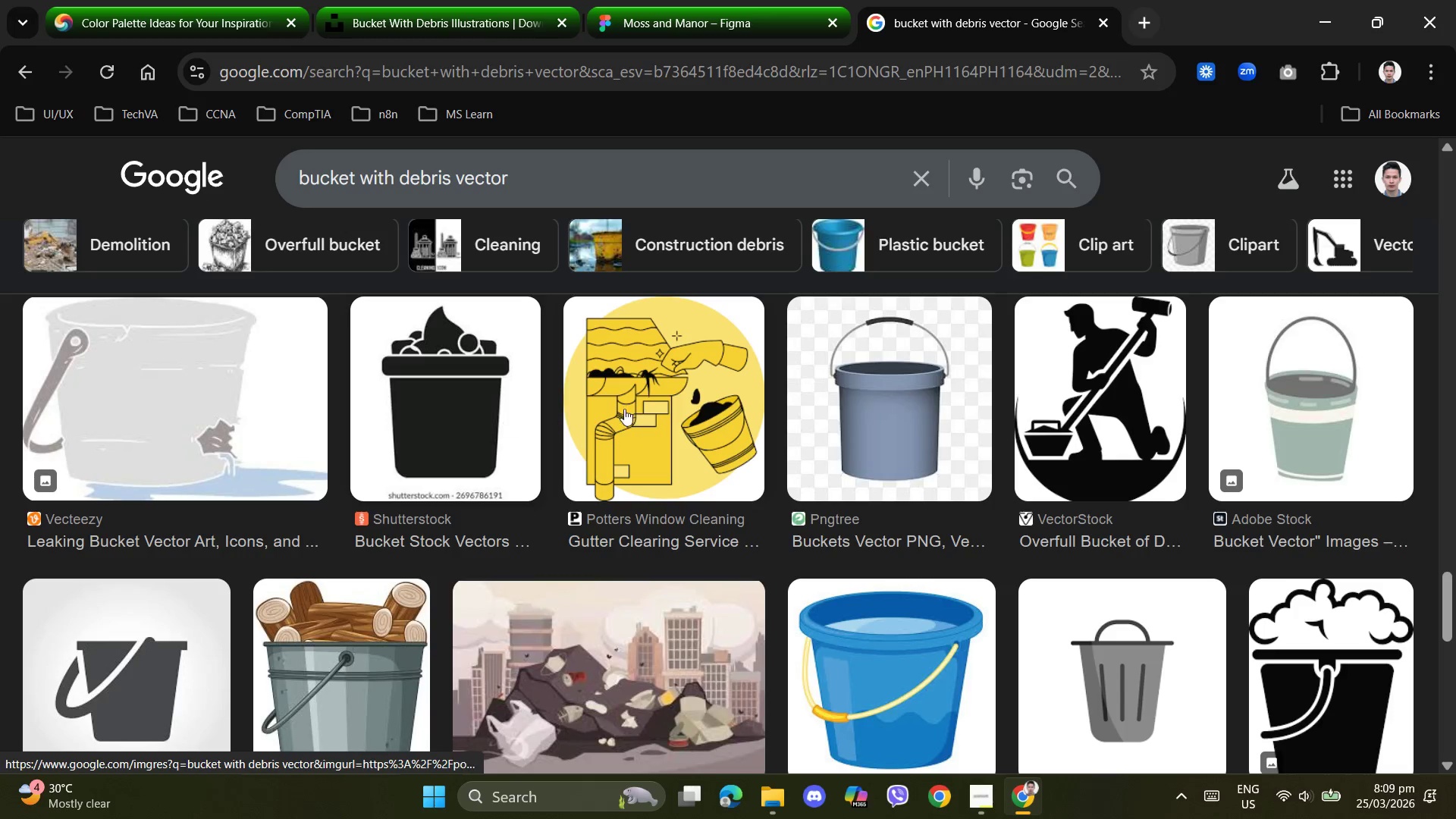 
left_click([684, 401])
 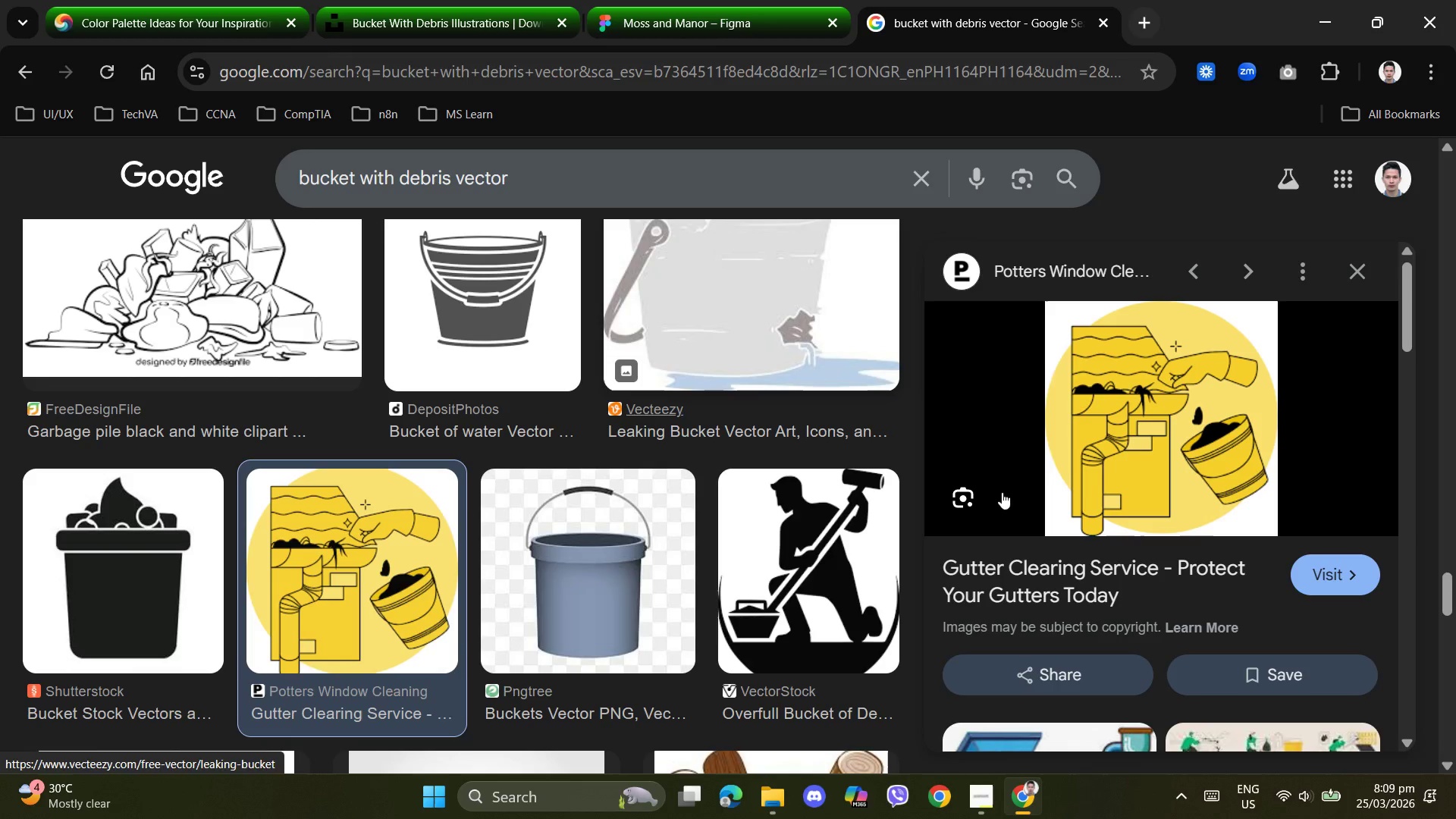 
left_click([1150, 430])
 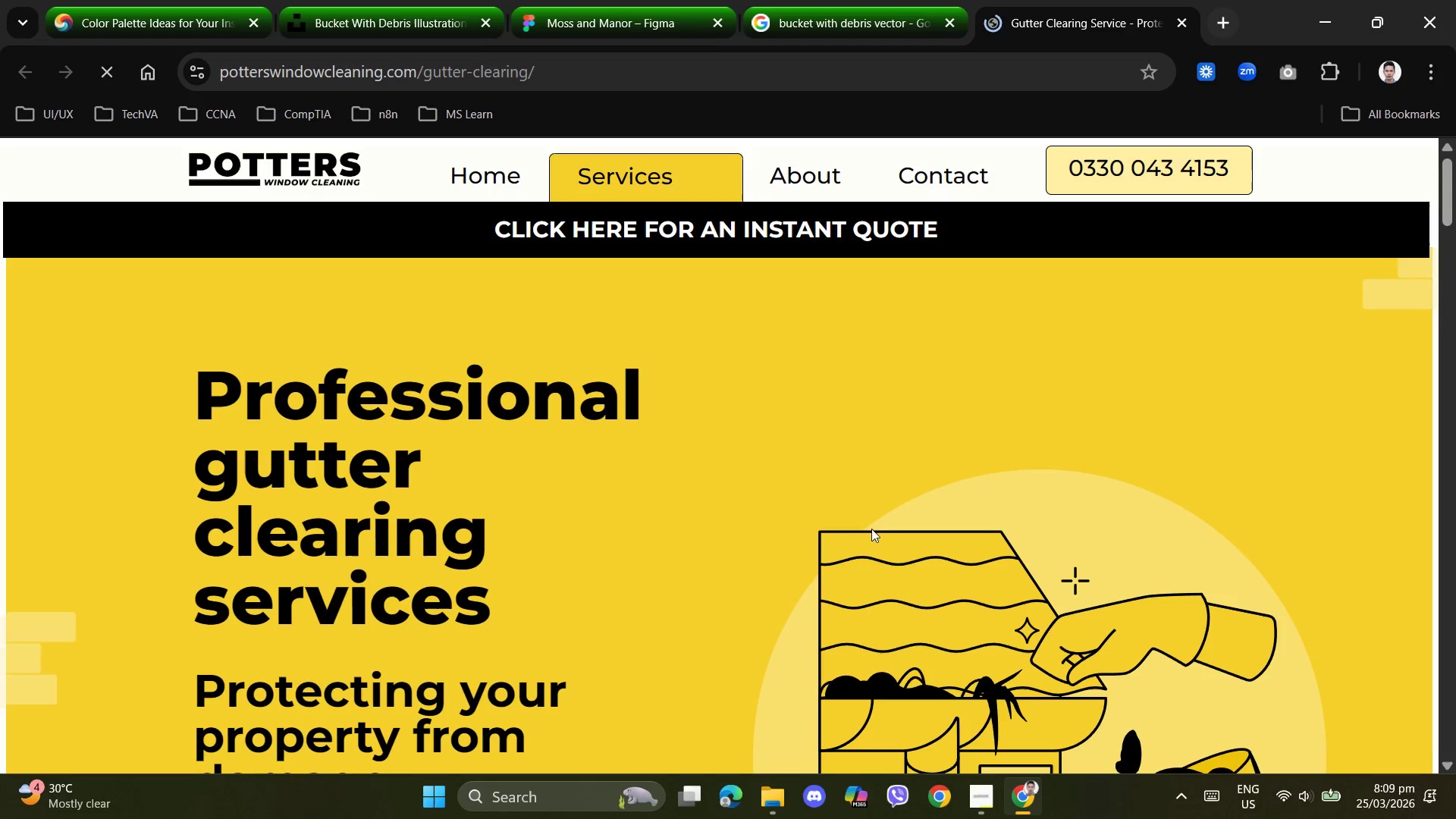 
scroll: coordinate [869, 529], scroll_direction: down, amount: 3.0
 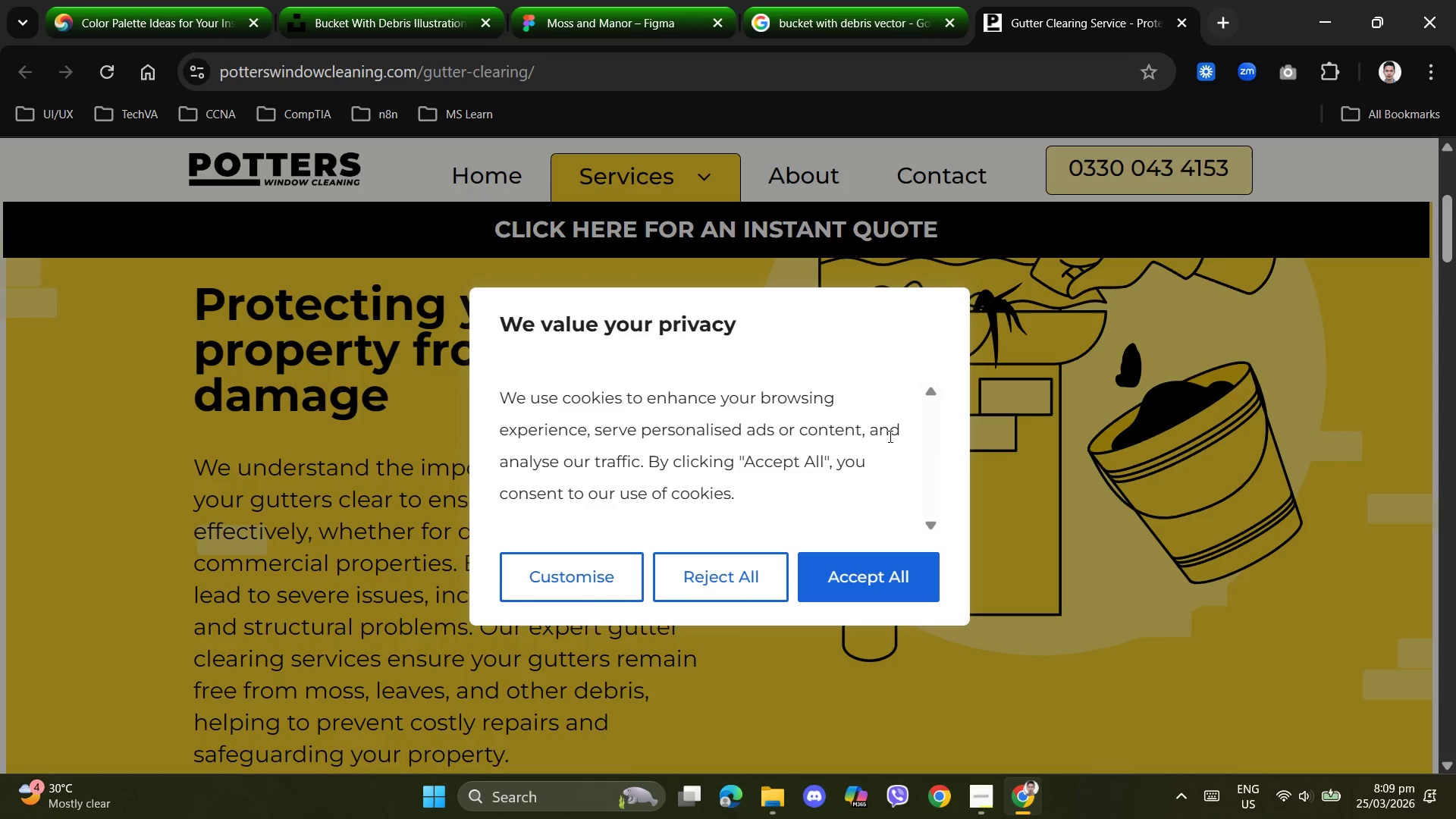 
left_click([743, 585])
 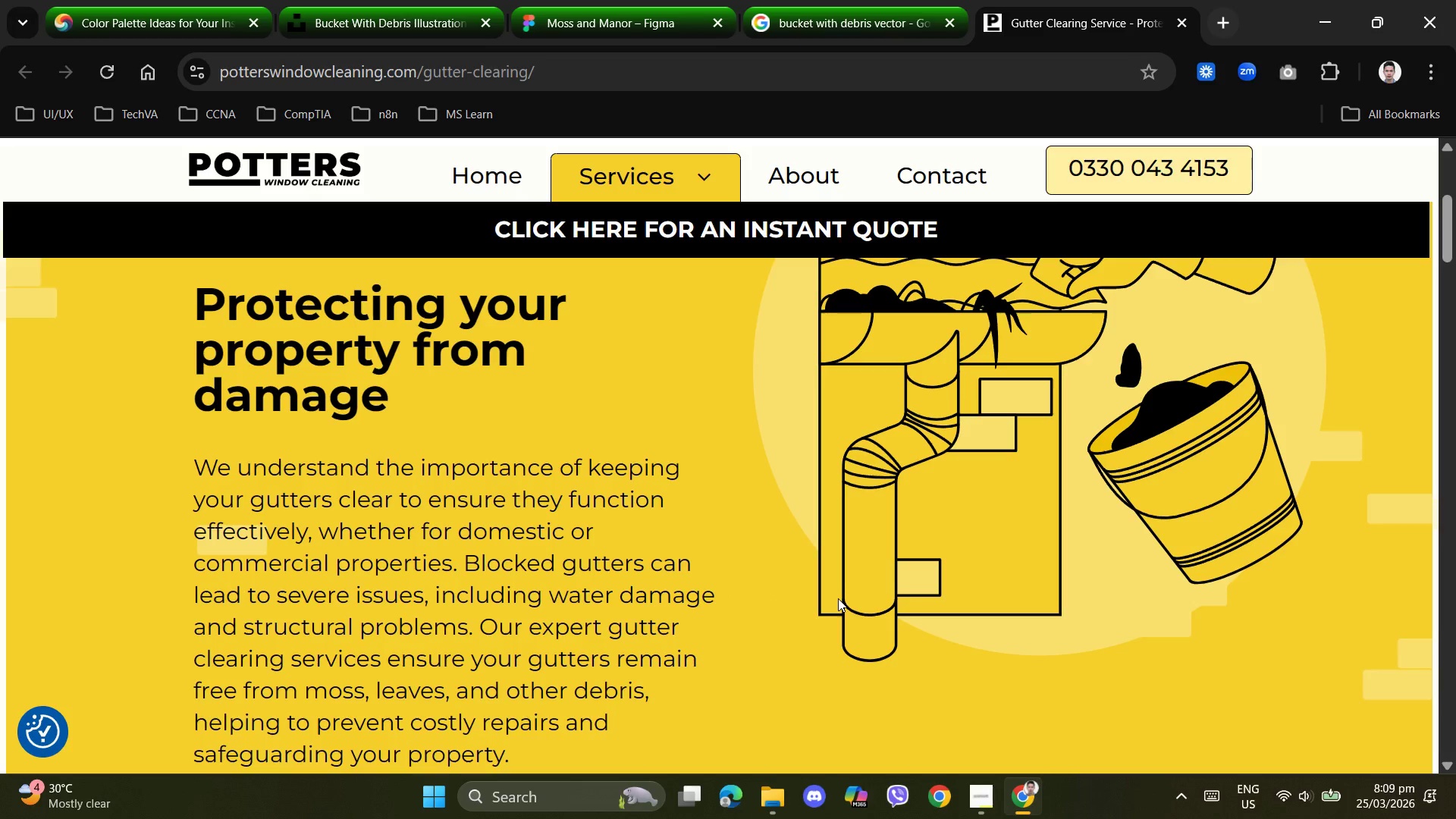 
left_click([1009, 582])
 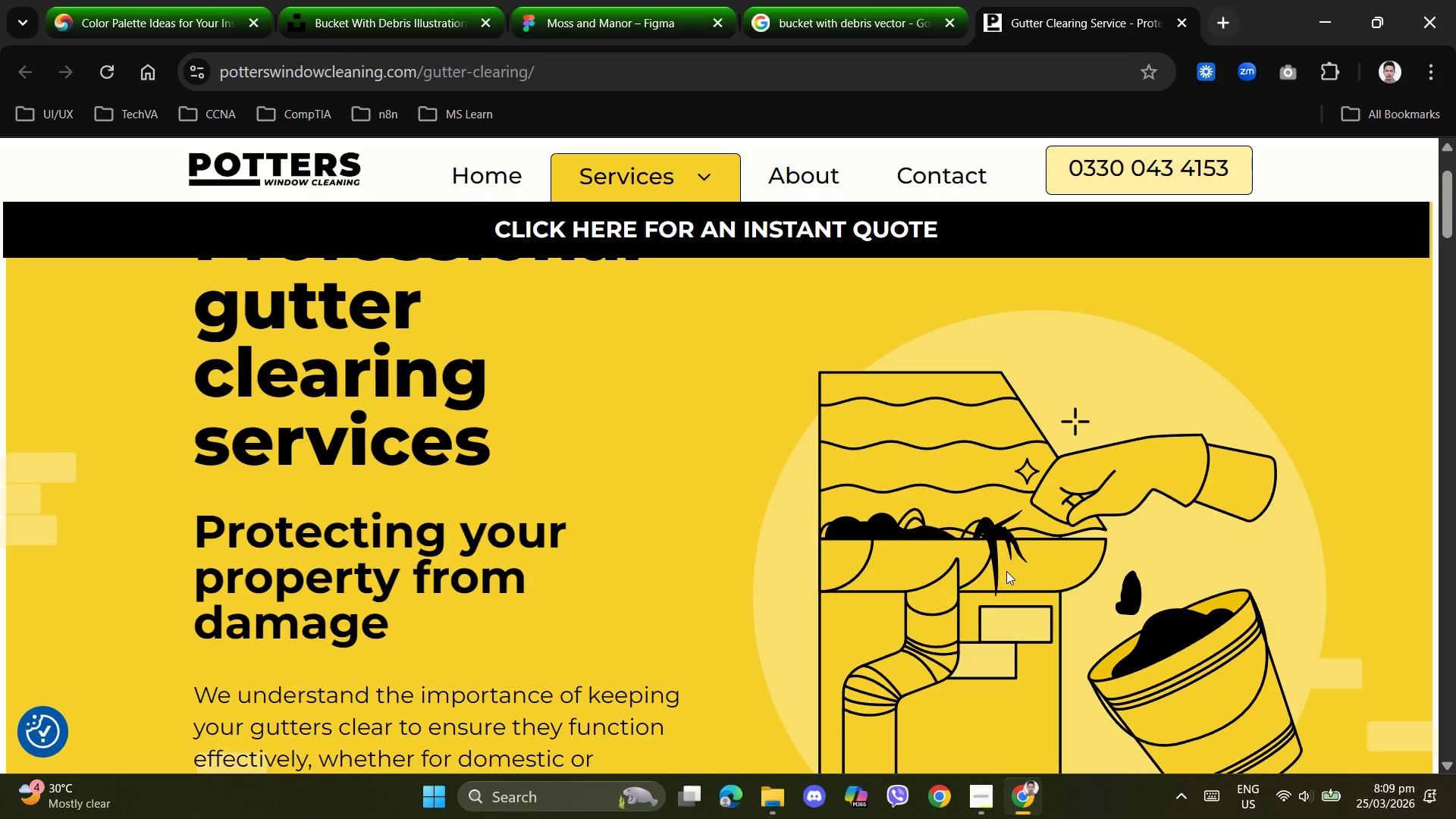 
scroll: coordinate [850, 601], scroll_direction: up, amount: 2.0
 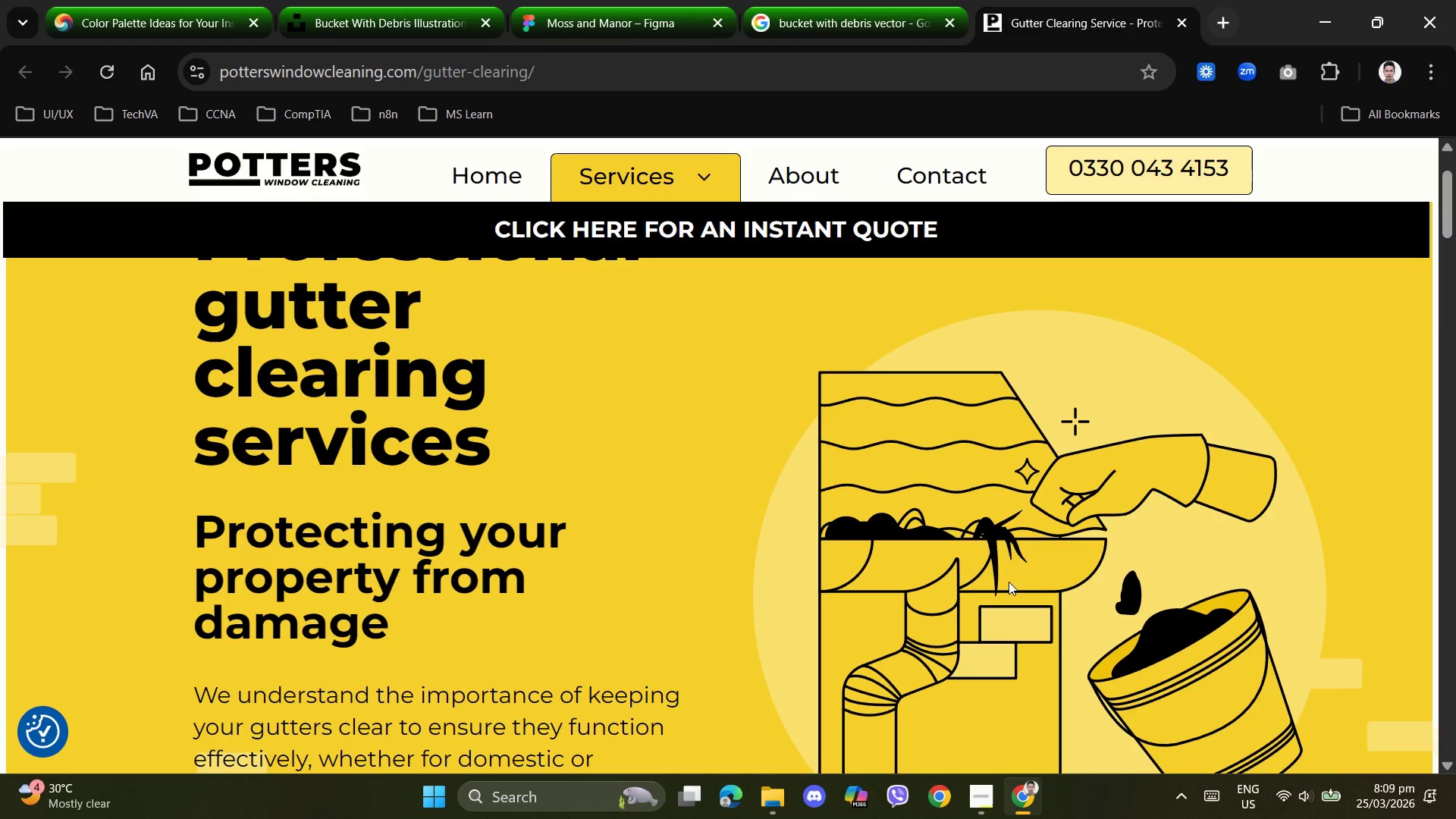 
right_click([1006, 571])
 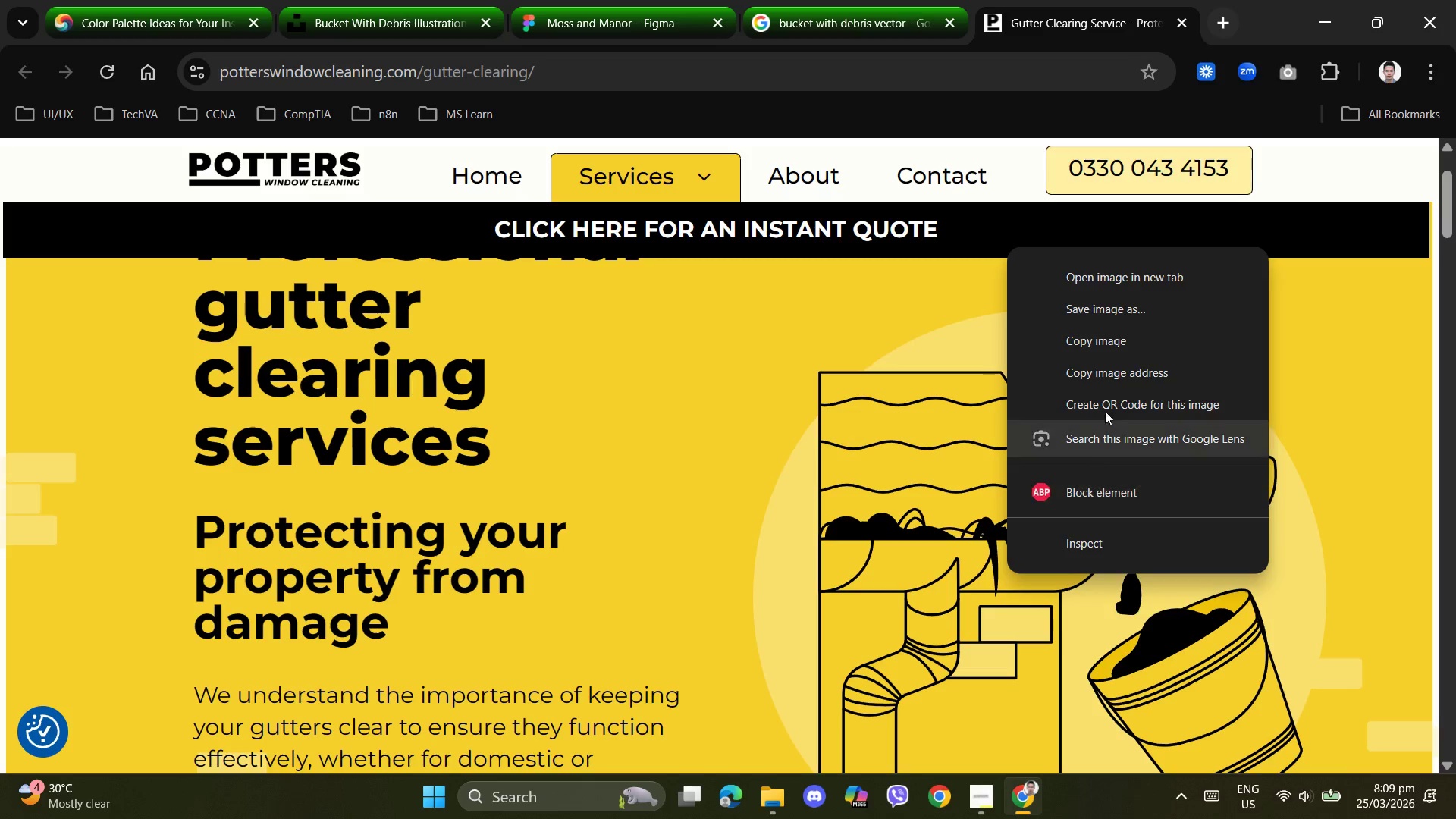 
left_click([1102, 349])
 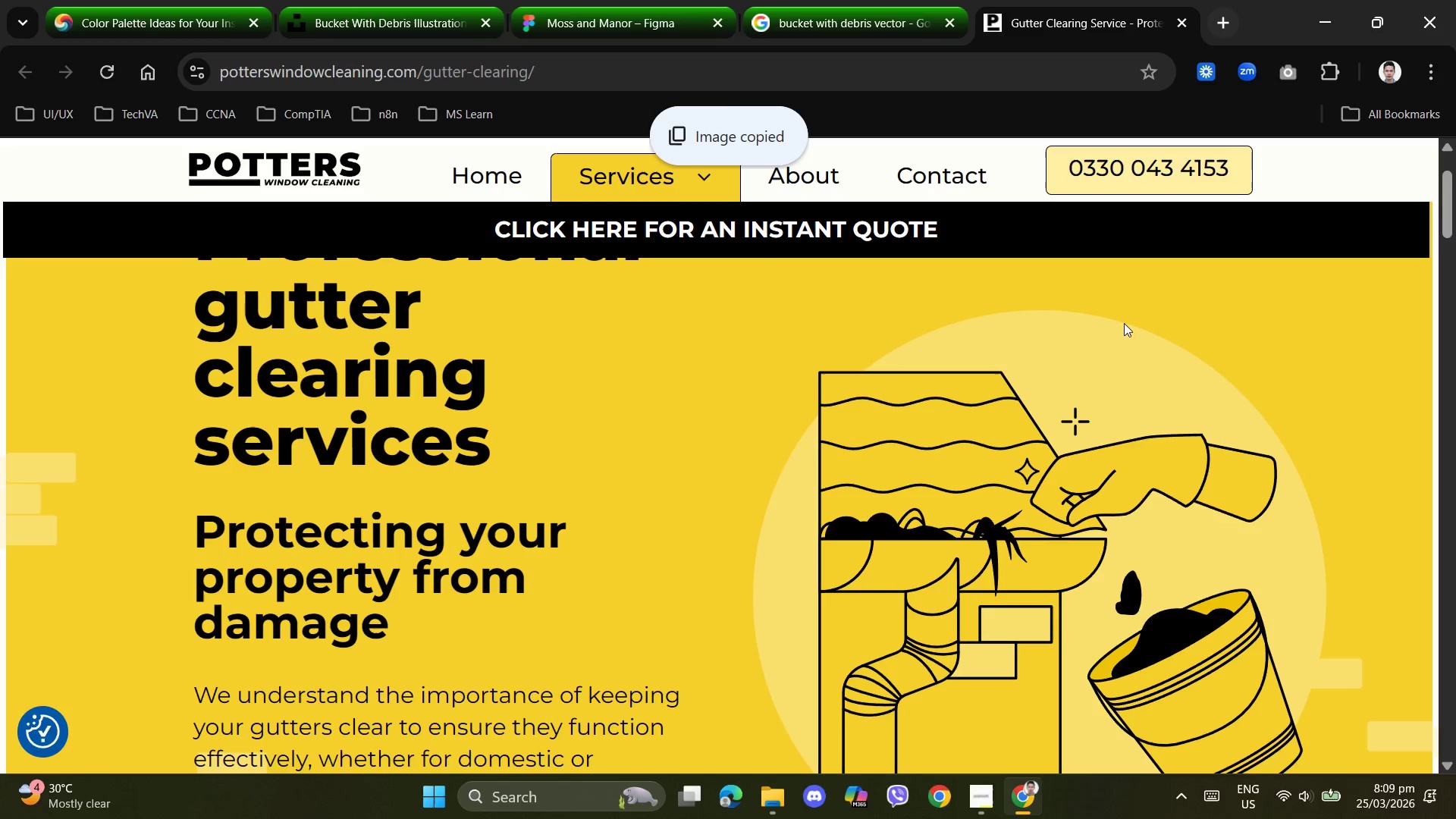 
left_click([634, 15])
 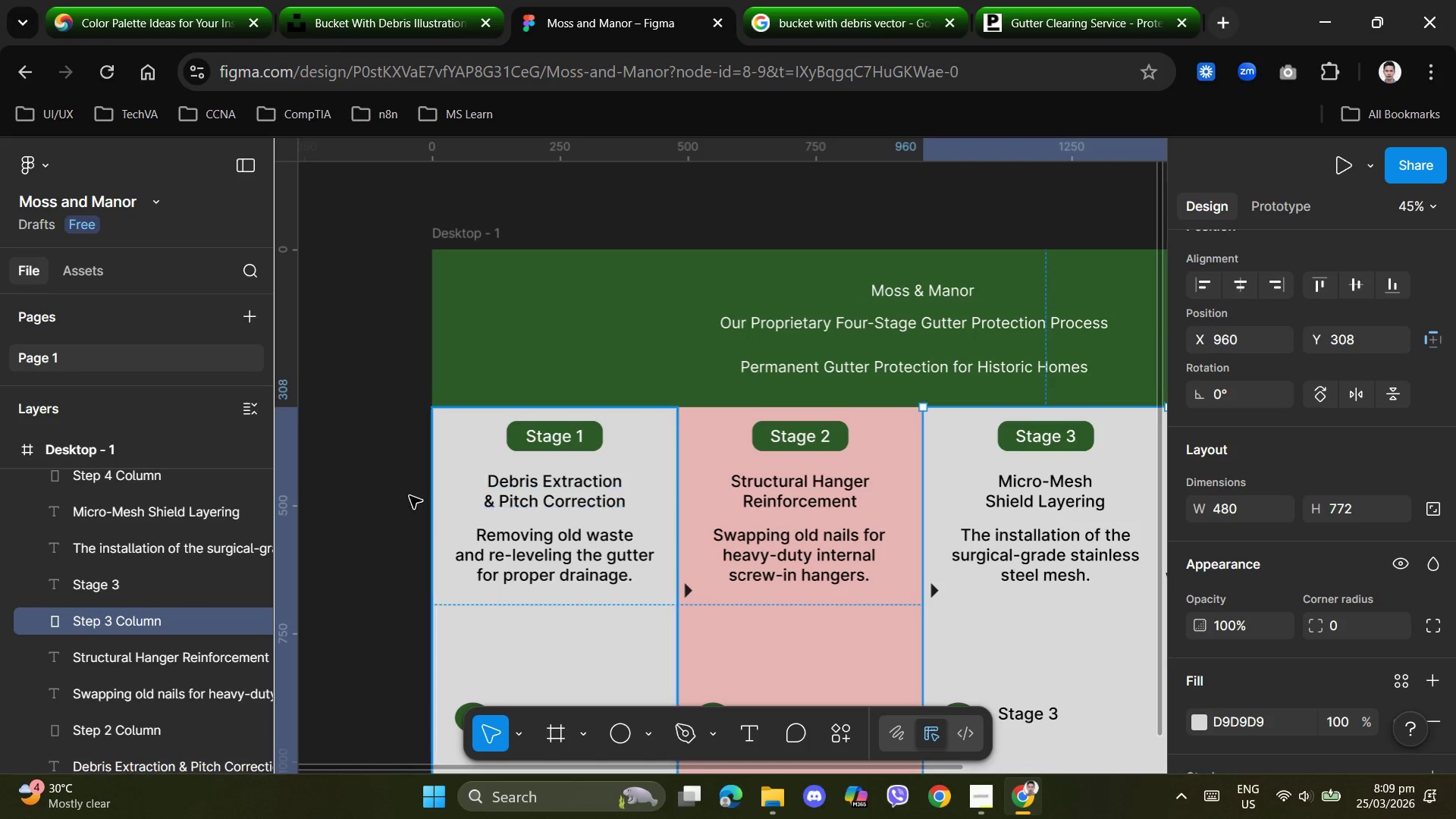 
left_click([355, 454])
 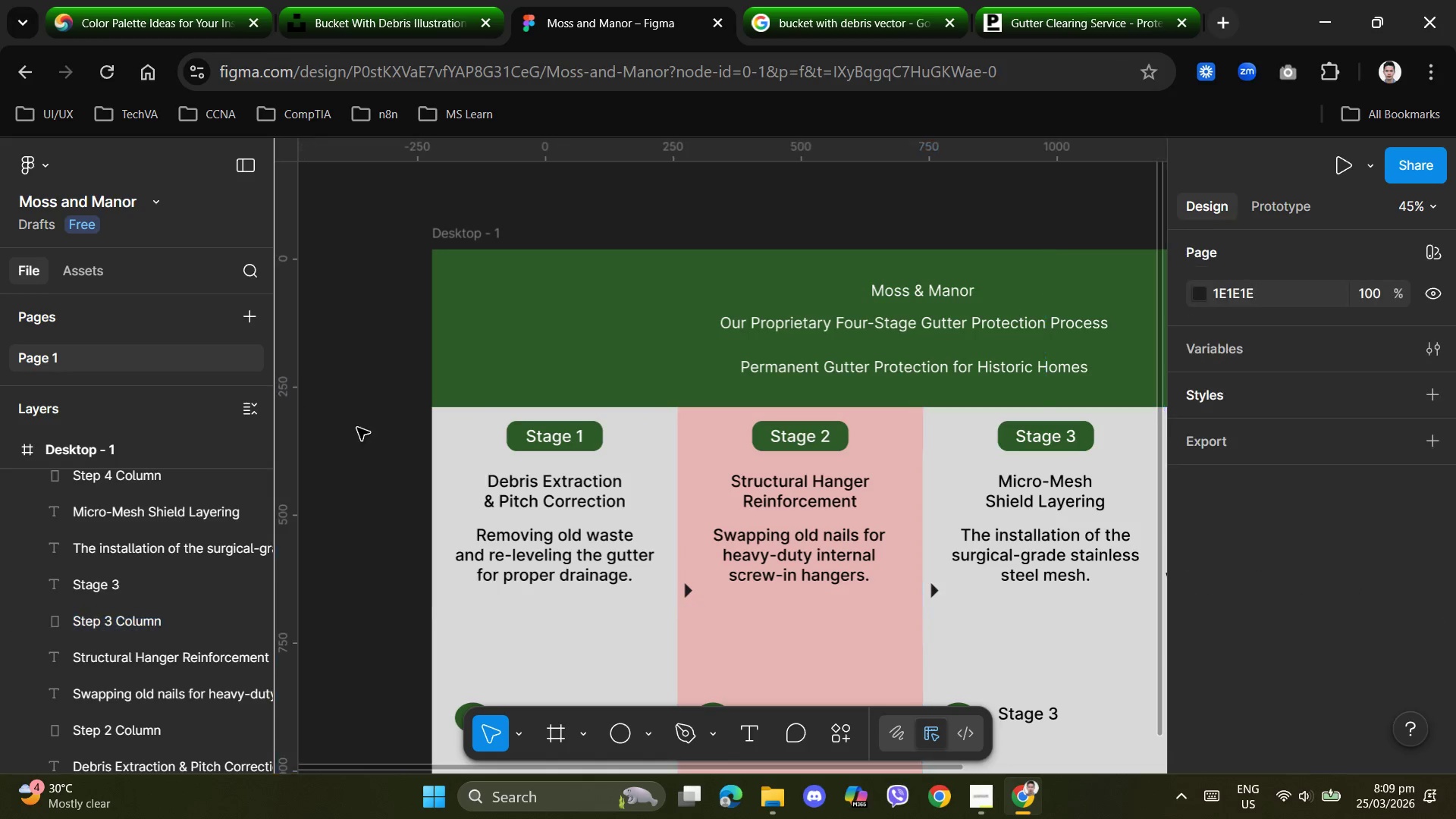 
right_click([361, 412])
 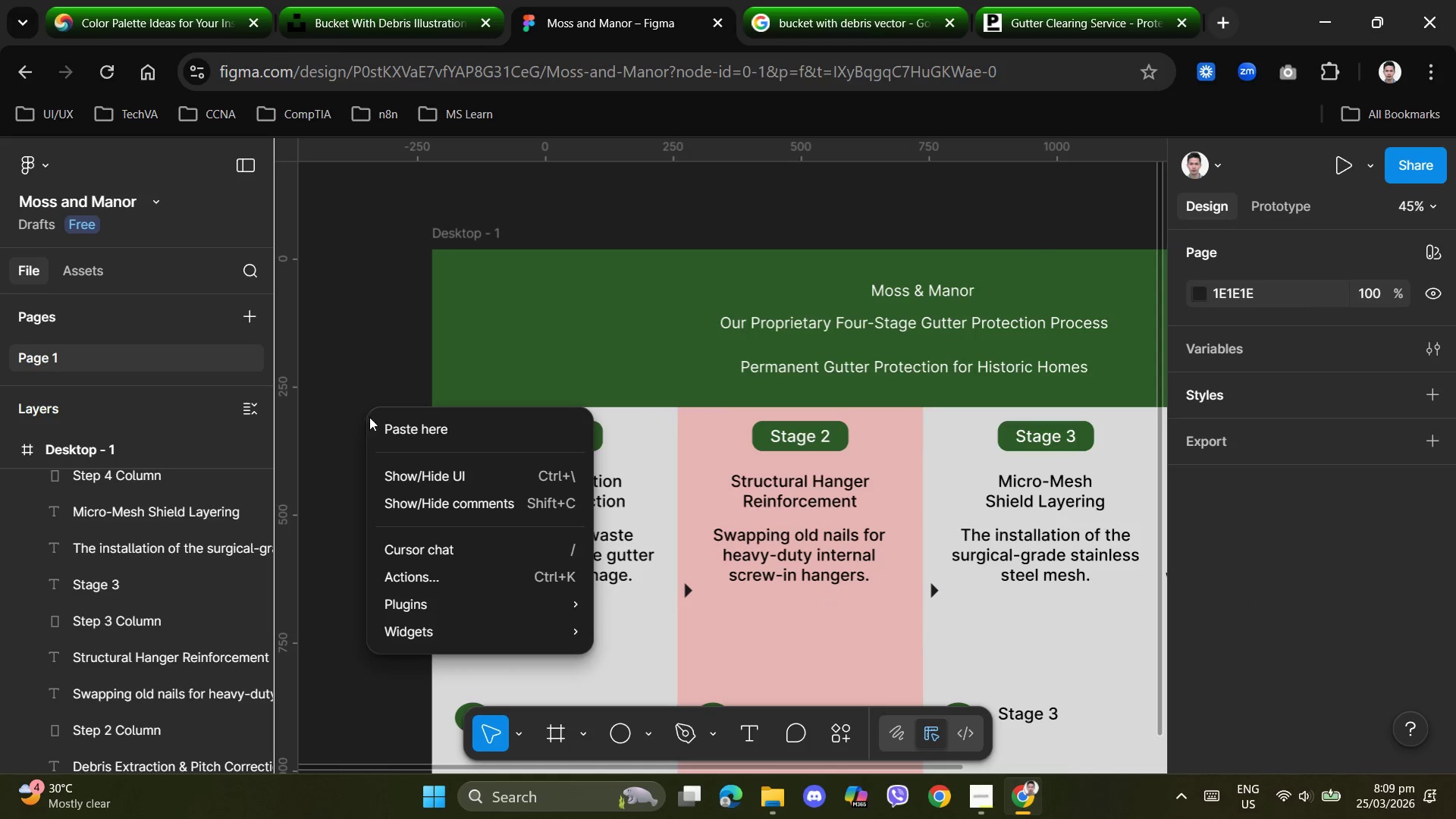 
left_click([391, 437])
 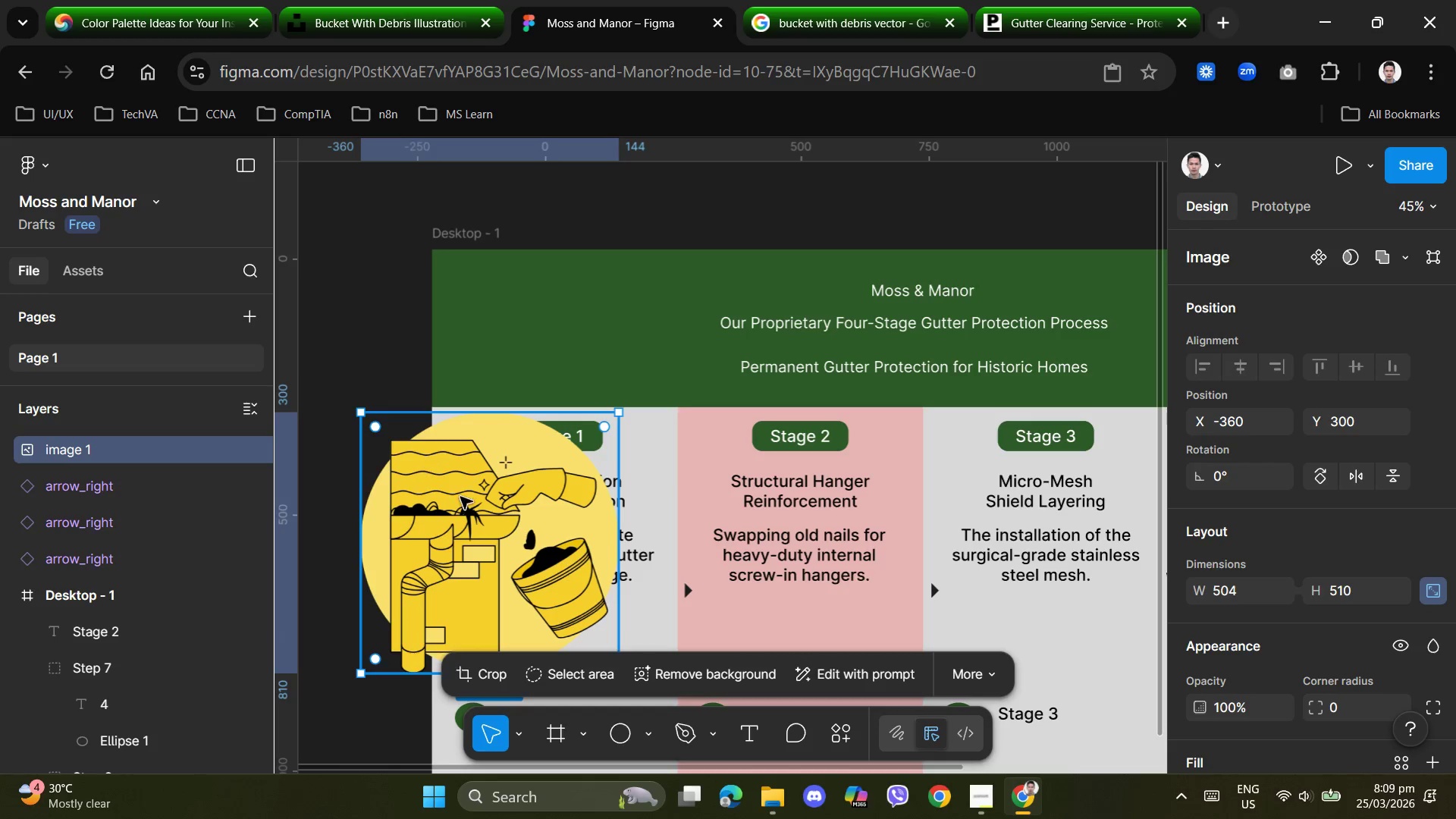 
left_click_drag(start_coordinate=[467, 499], to_coordinate=[392, 382])
 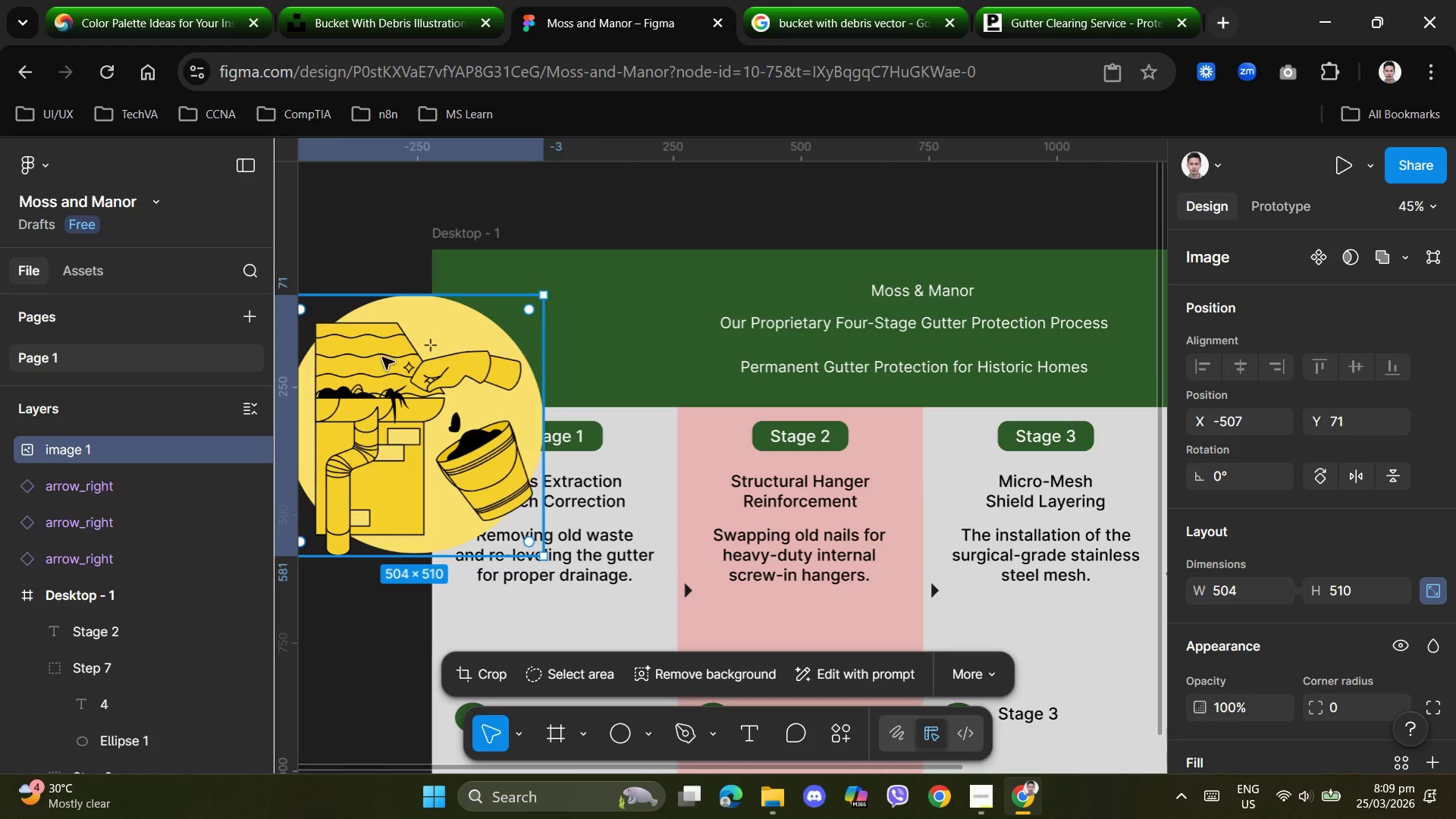 
left_click([382, 356])
 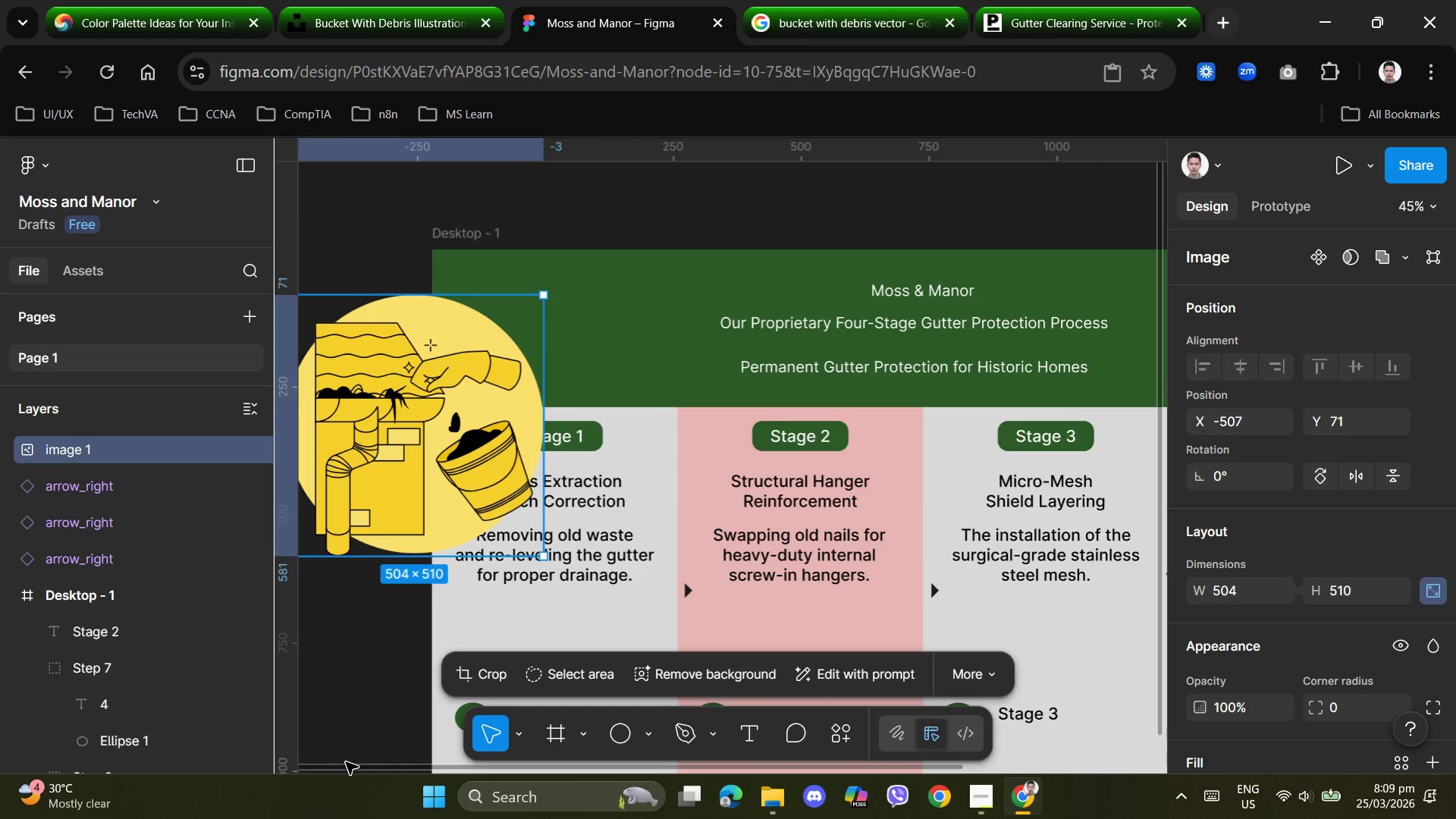 
left_click_drag(start_coordinate=[357, 770], to_coordinate=[234, 752])
 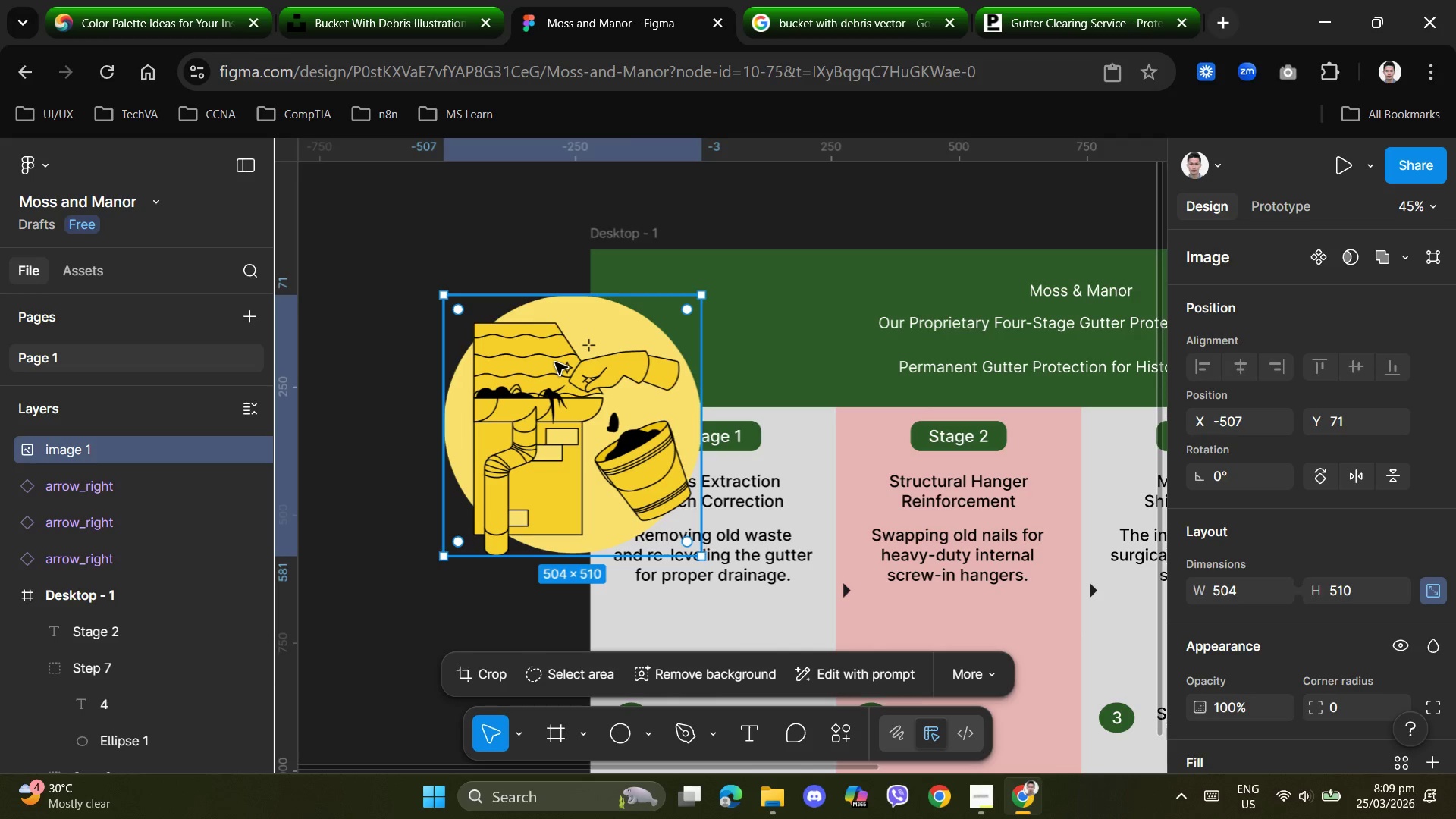 
left_click([559, 369])
 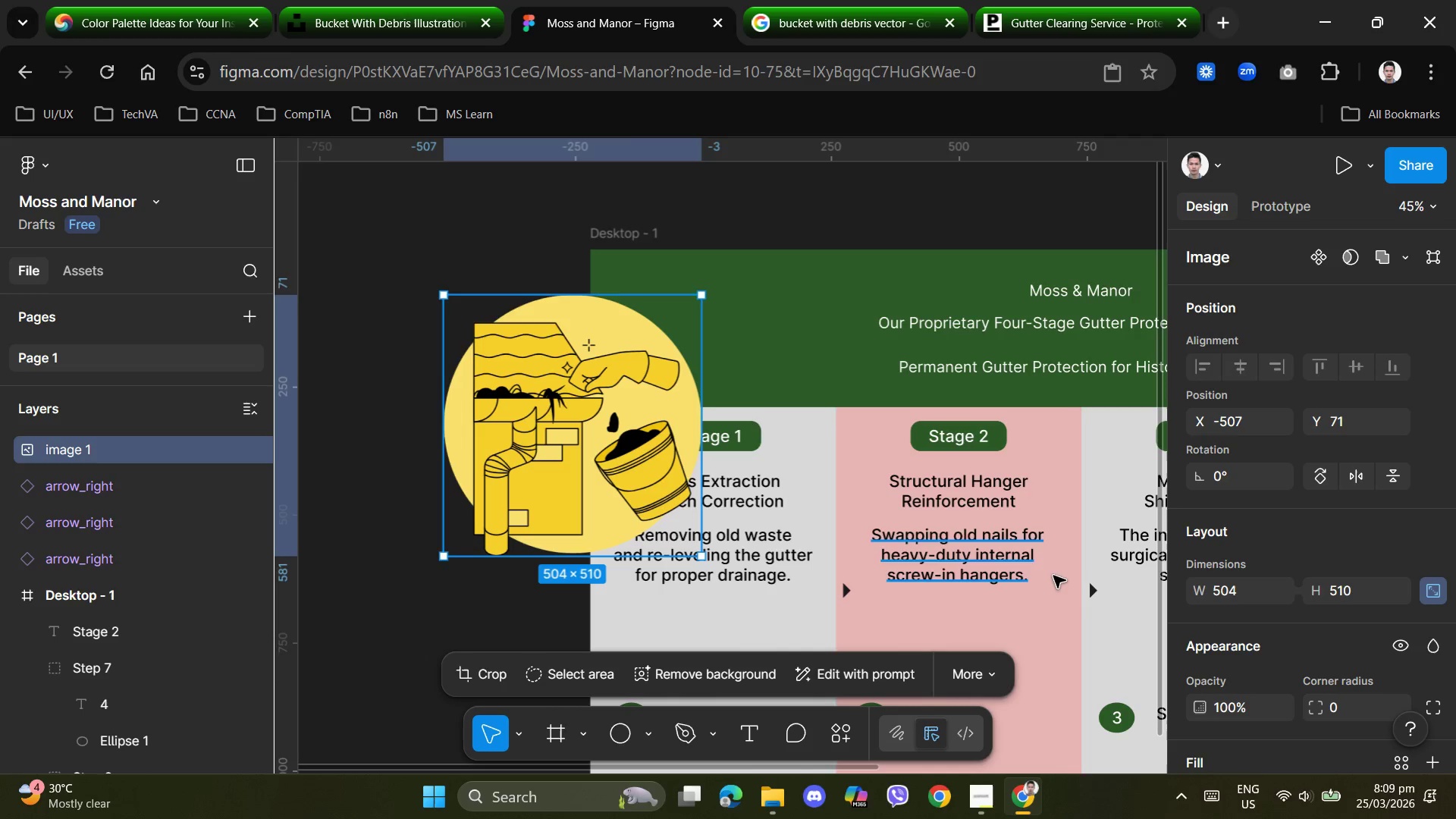 
scroll: coordinate [1340, 620], scroll_direction: down, amount: 5.0
 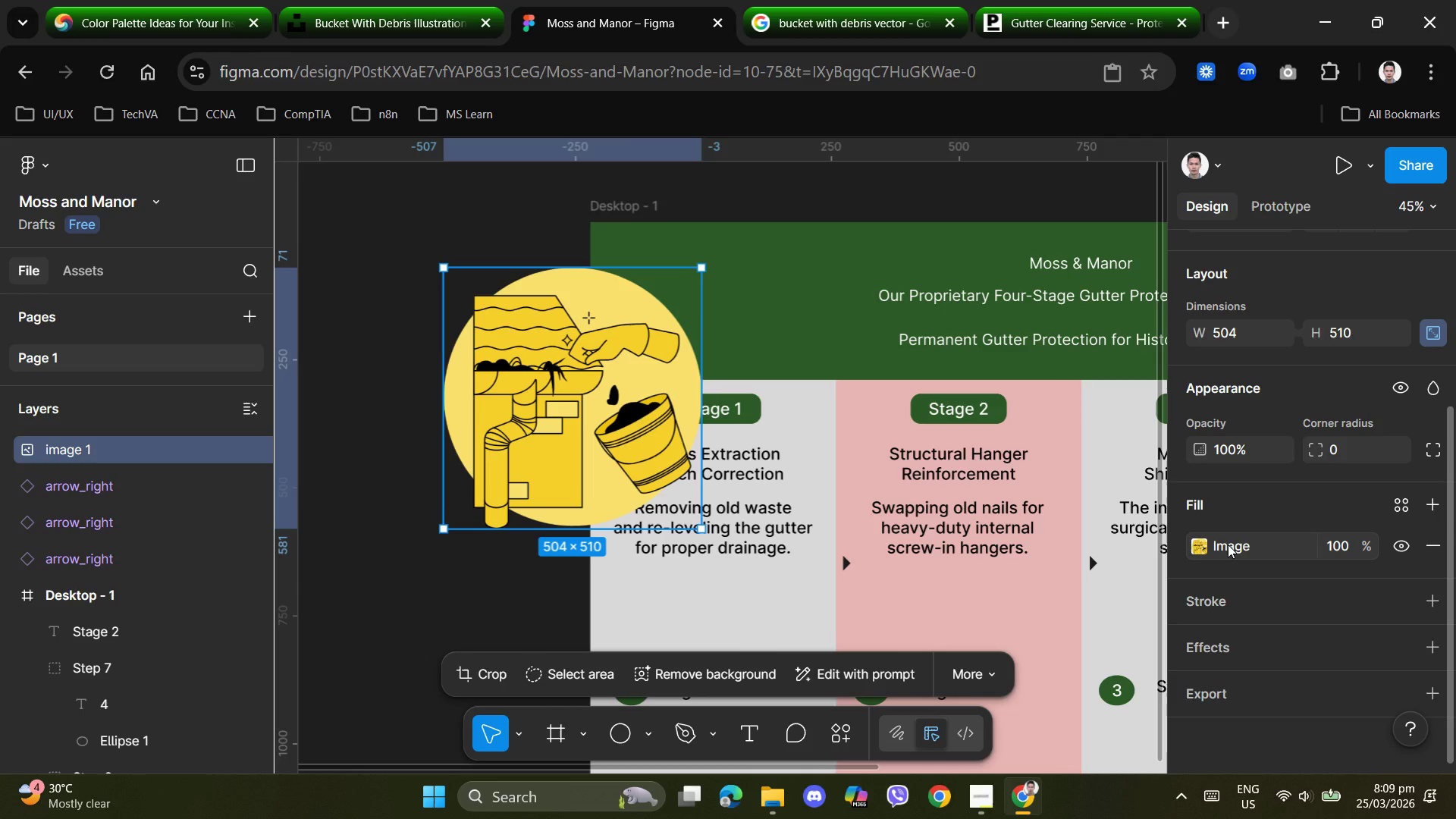 
left_click([1228, 544])
 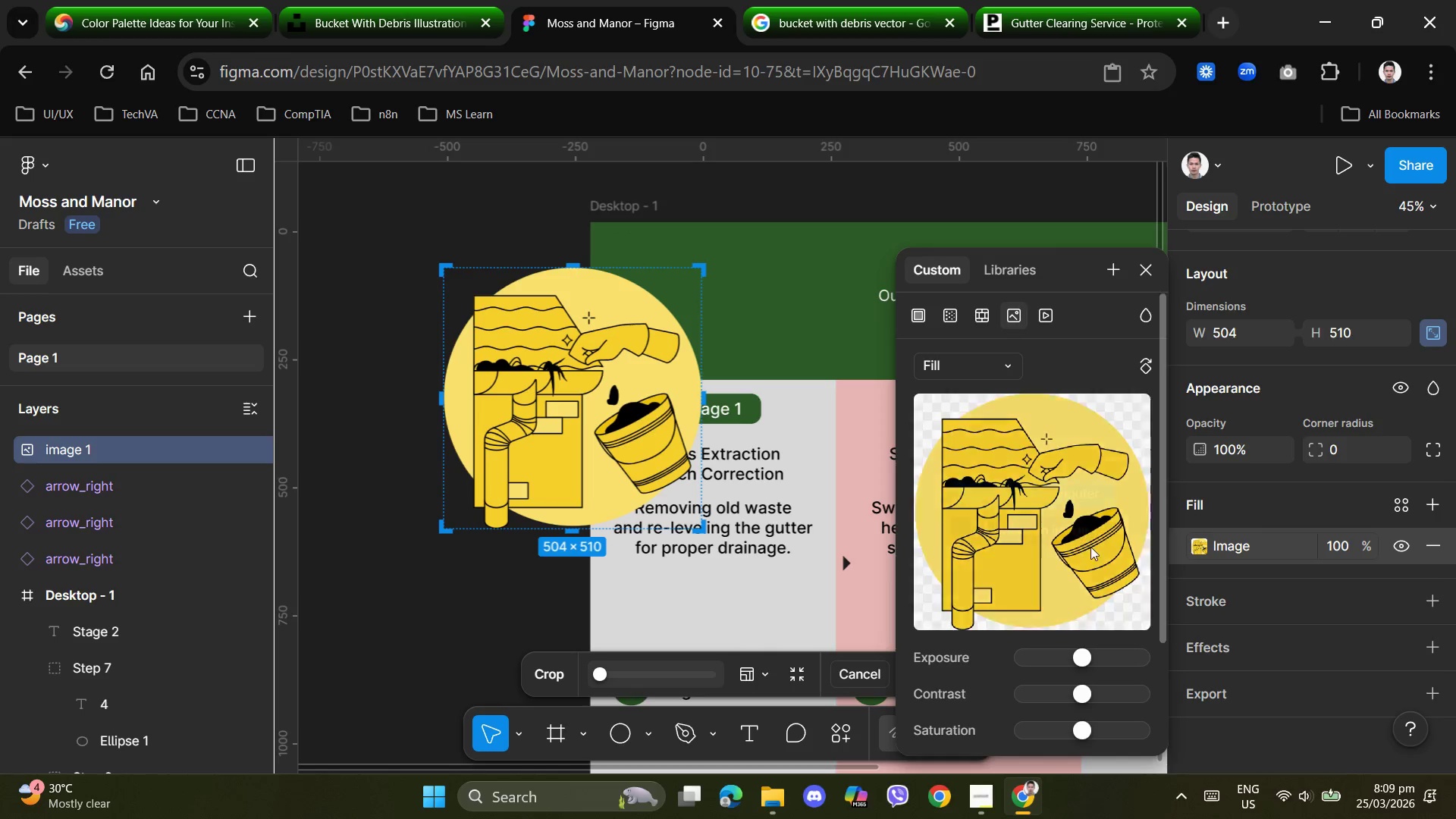 
mouse_move([1053, 577])
 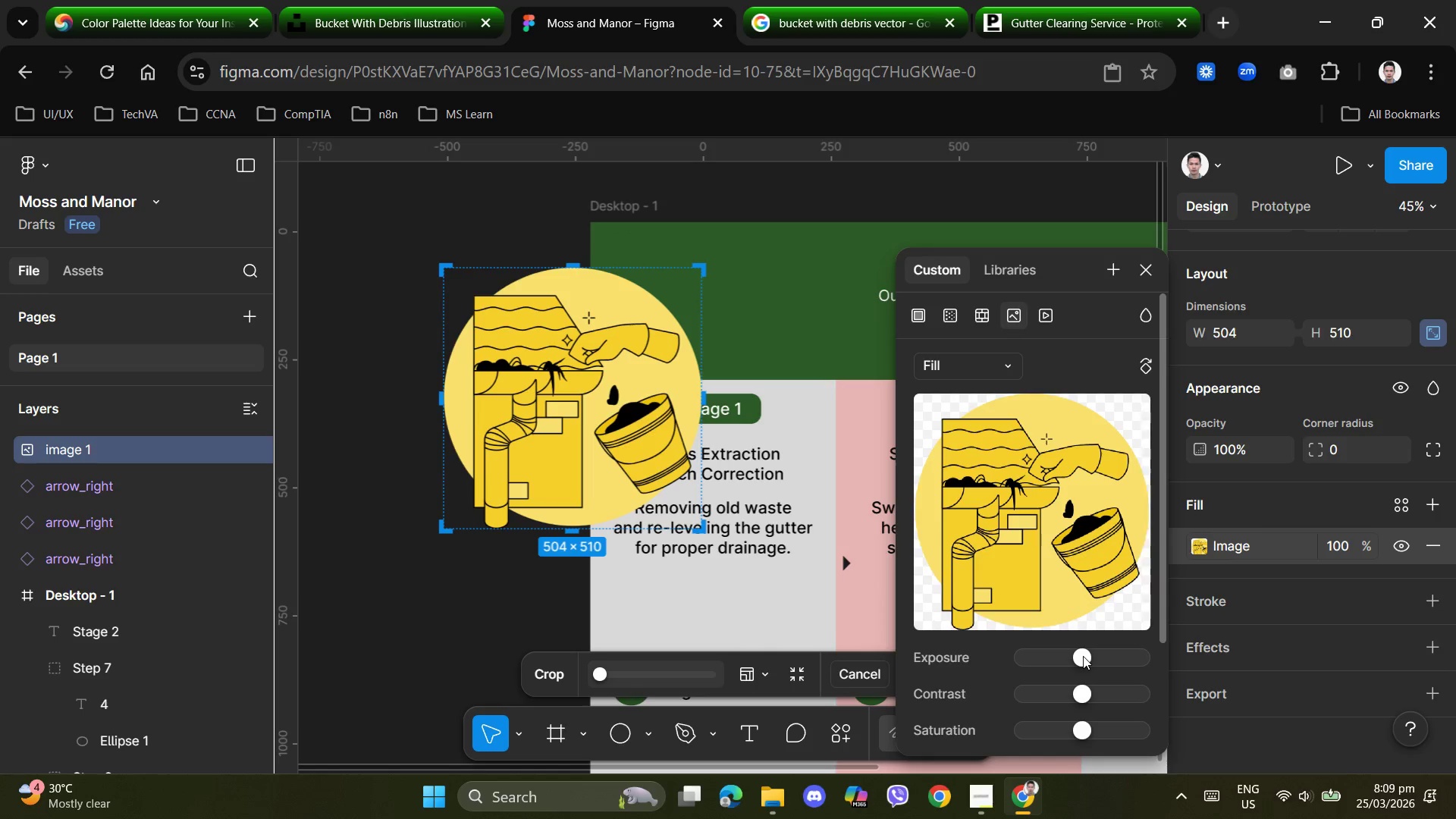 
left_click_drag(start_coordinate=[1083, 656], to_coordinate=[1160, 654])
 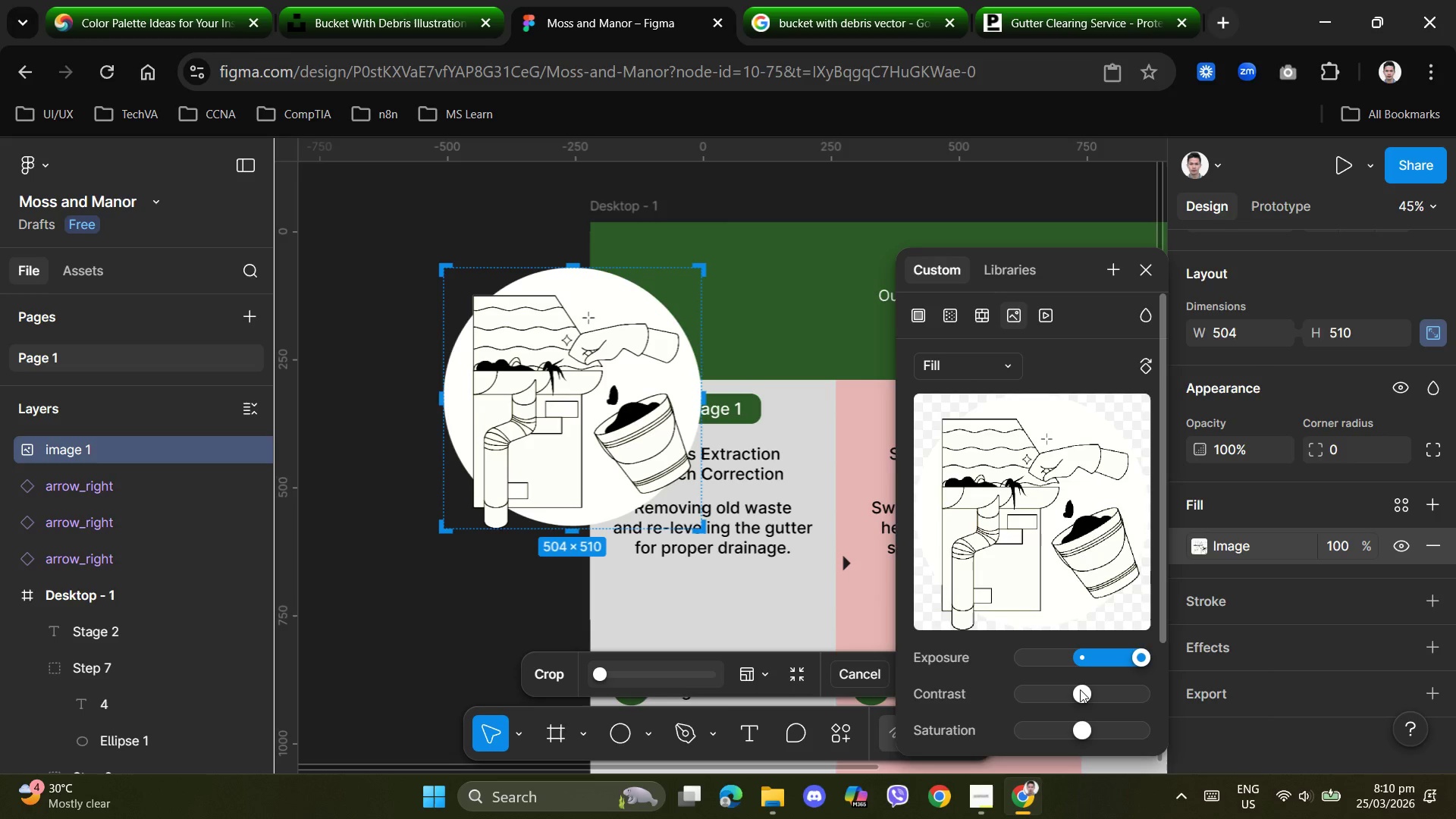 
left_click_drag(start_coordinate=[1081, 690], to_coordinate=[1175, 688])
 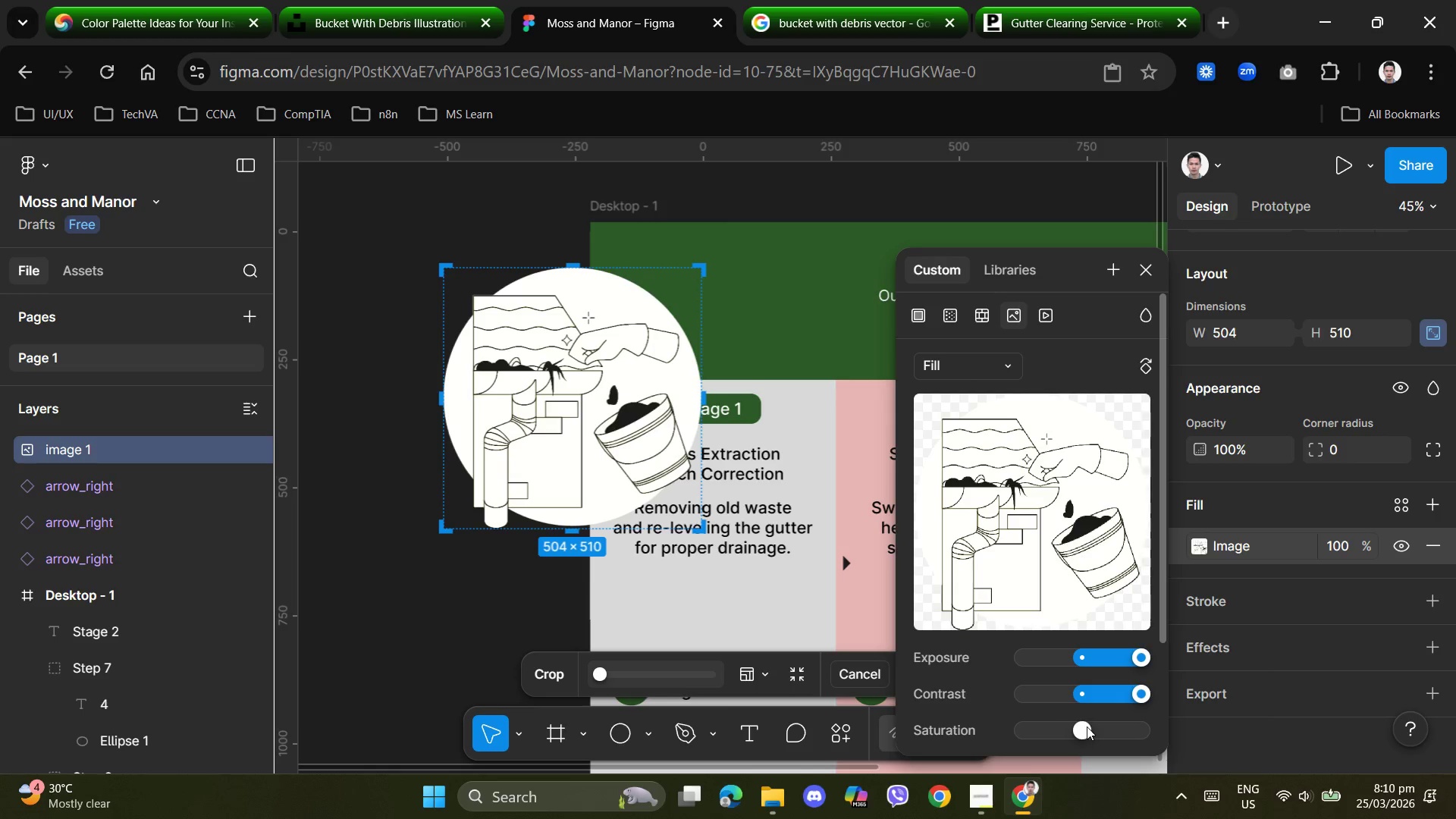 
left_click_drag(start_coordinate=[1084, 726], to_coordinate=[1061, 718])
 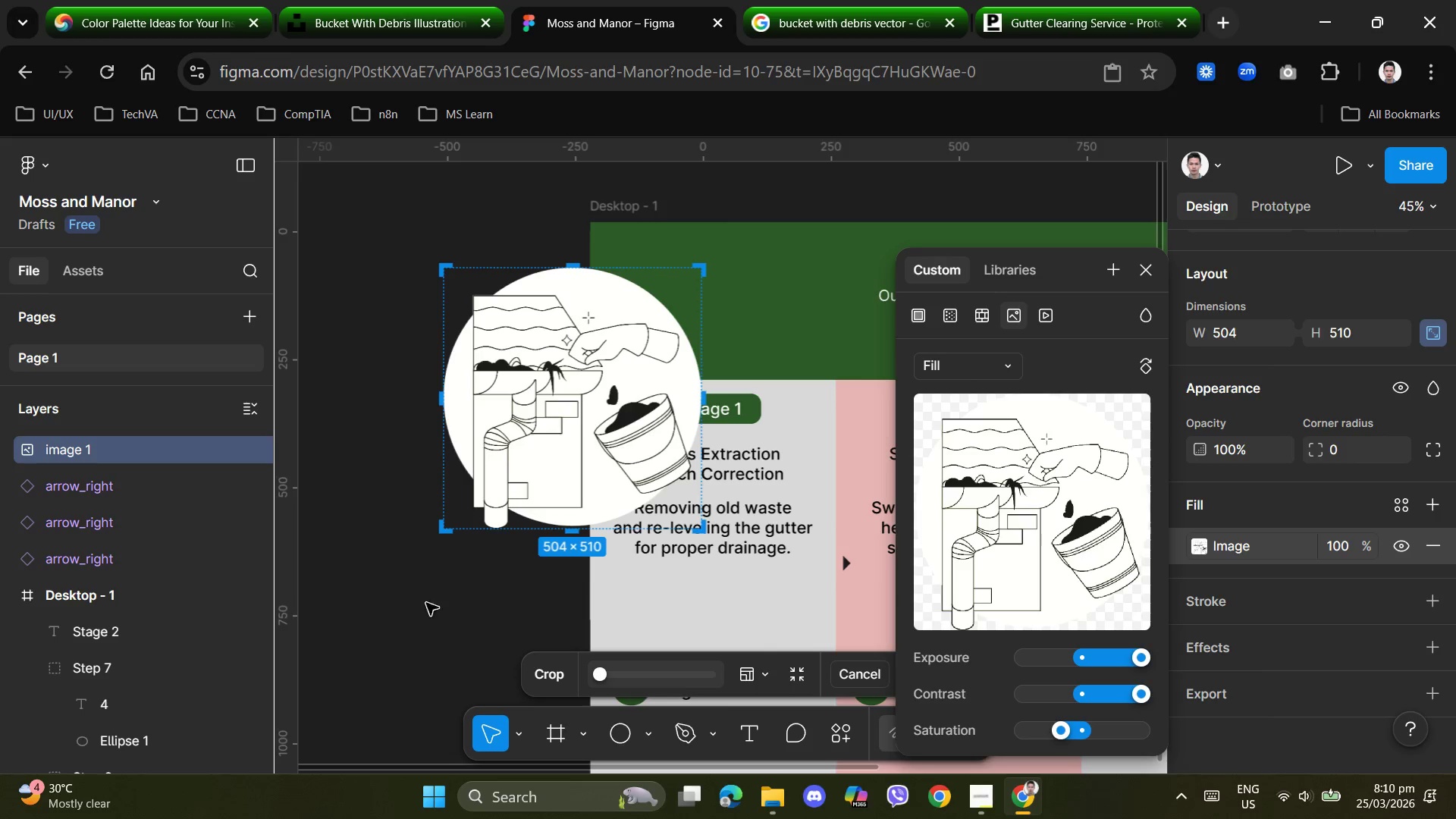 
left_click([436, 588])
 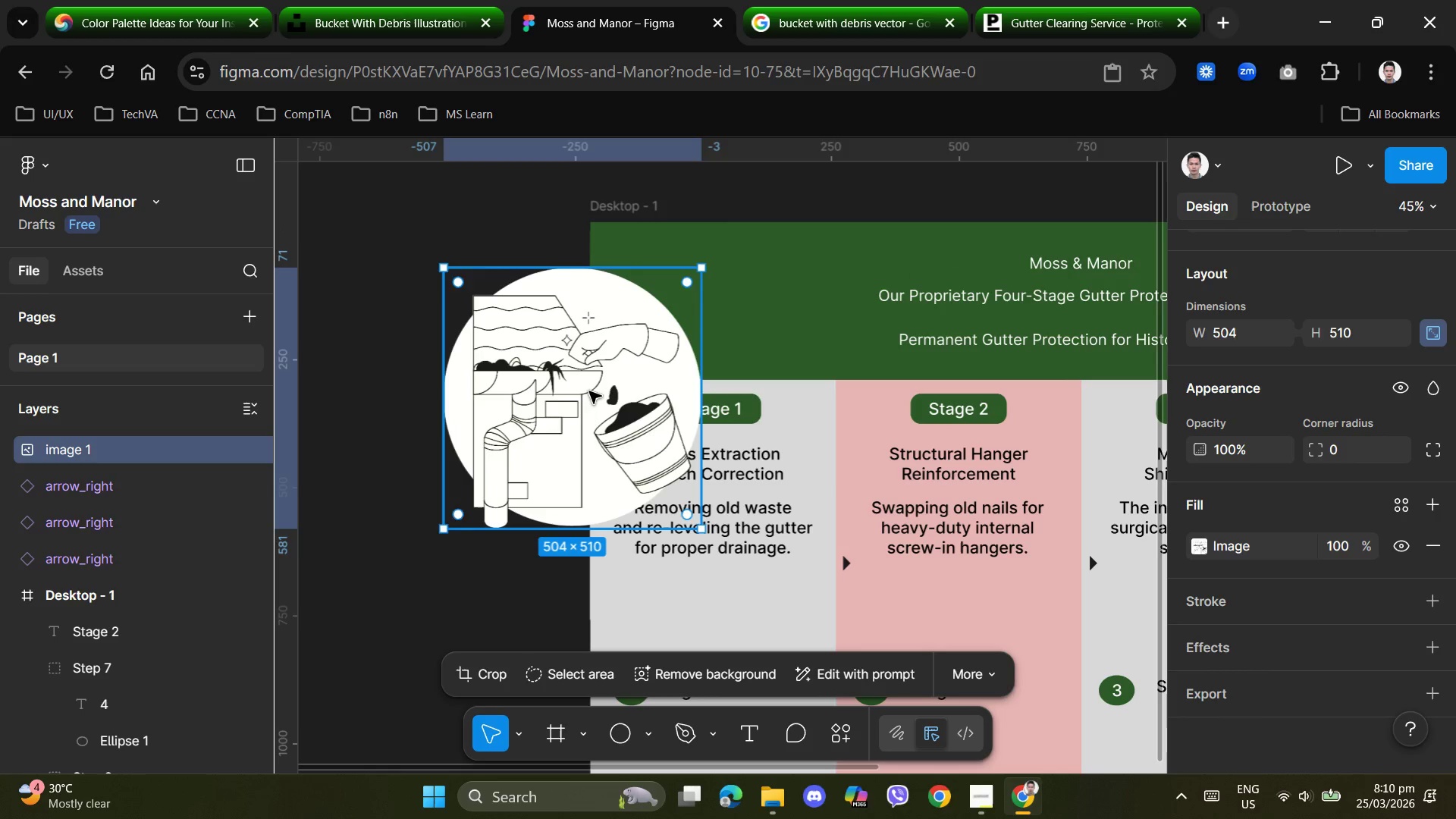 
left_click_drag(start_coordinate=[574, 391], to_coordinate=[713, 582])
 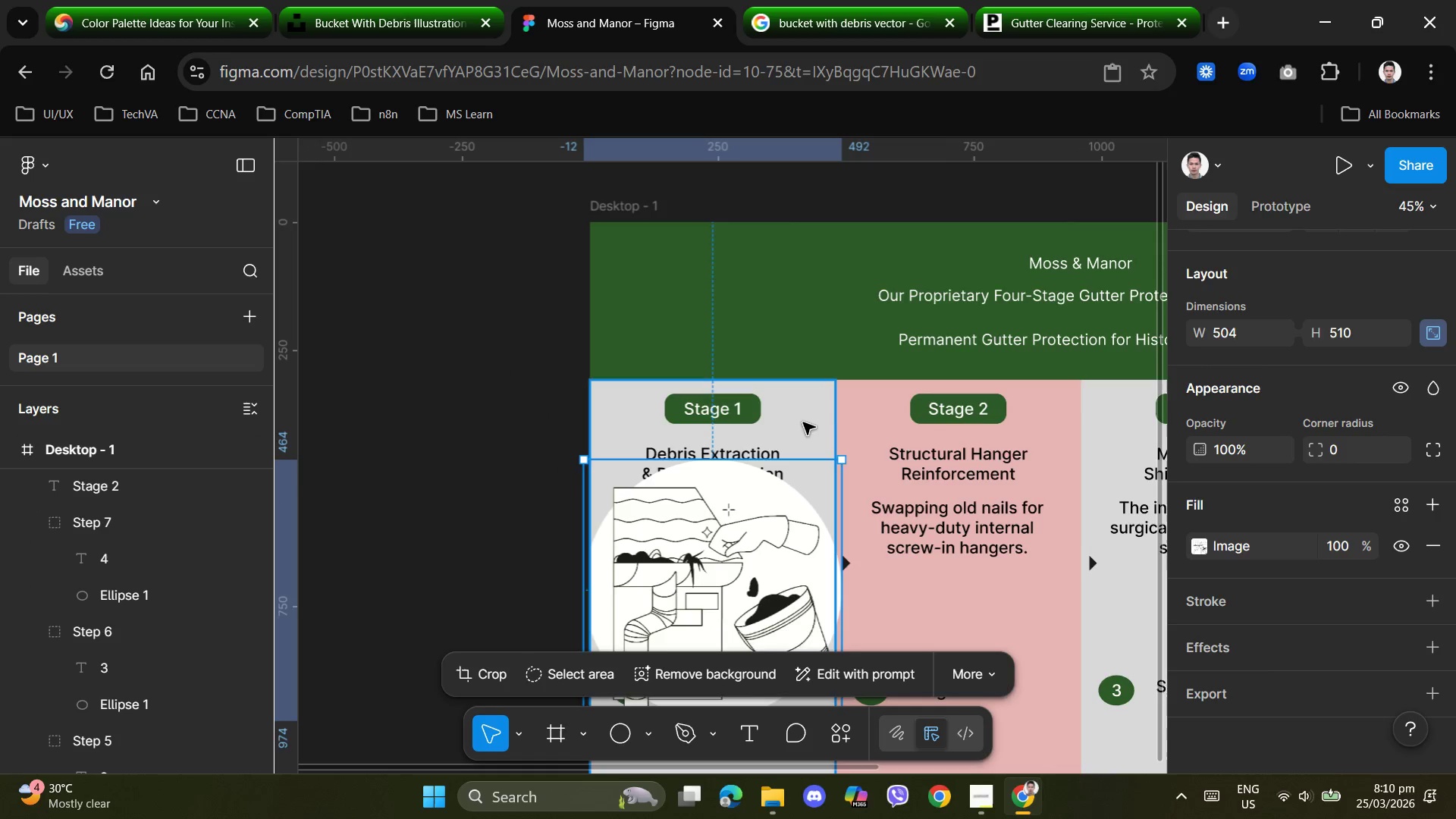 
left_click([701, 371])
 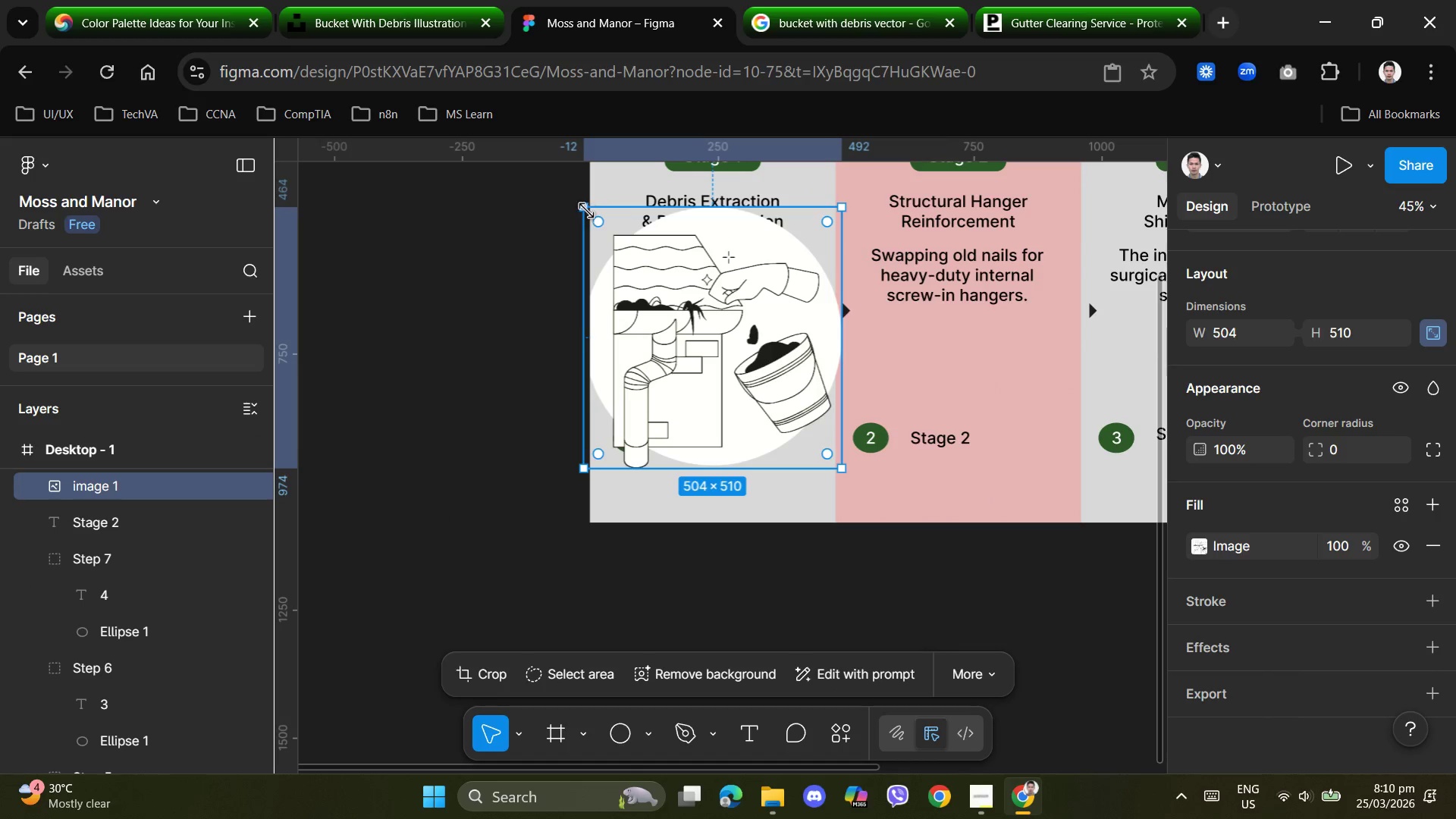 
scroll: coordinate [797, 428], scroll_direction: down, amount: 8.0
 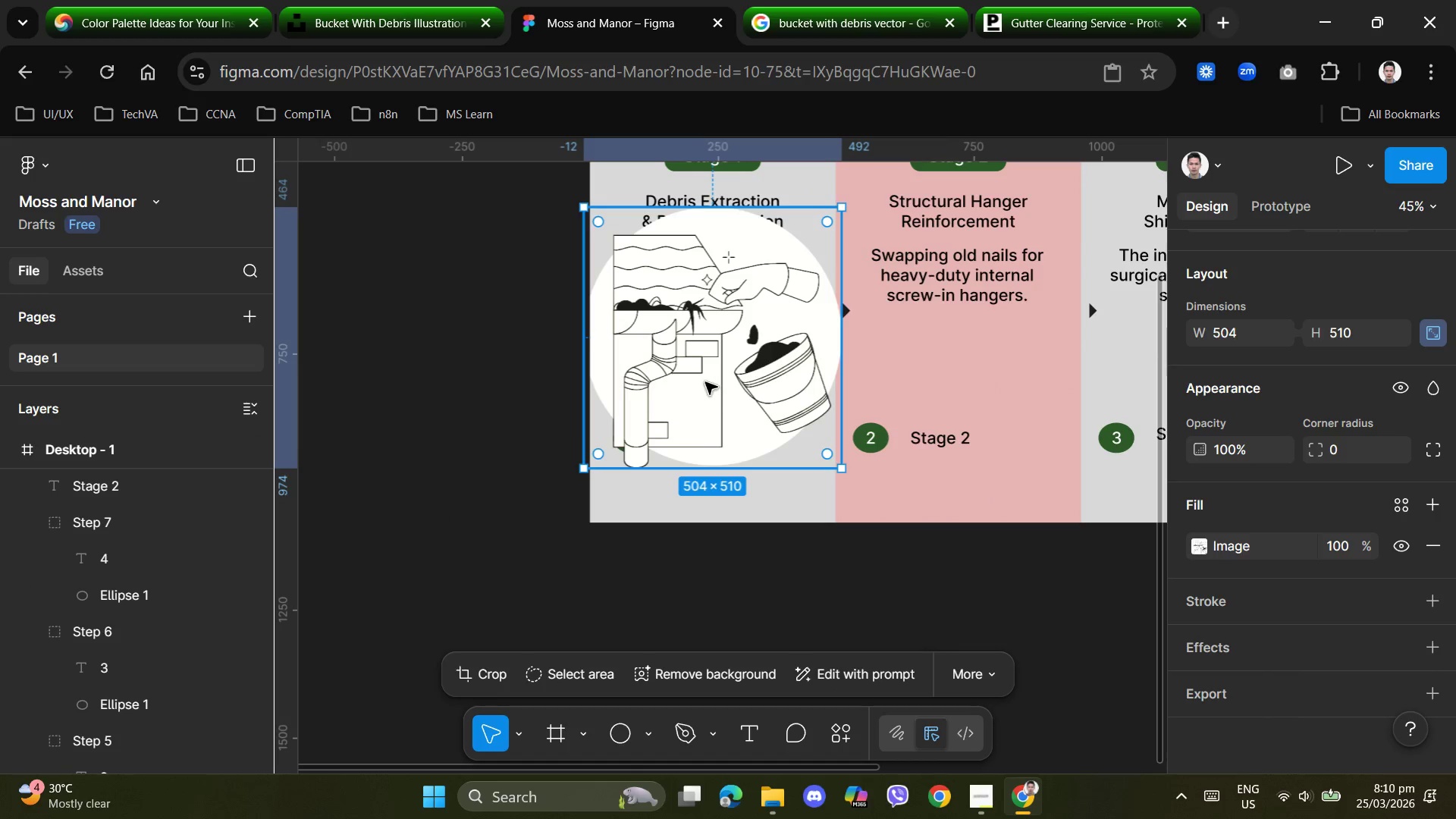 
left_click_drag(start_coordinate=[586, 209], to_coordinate=[778, 344])
 